 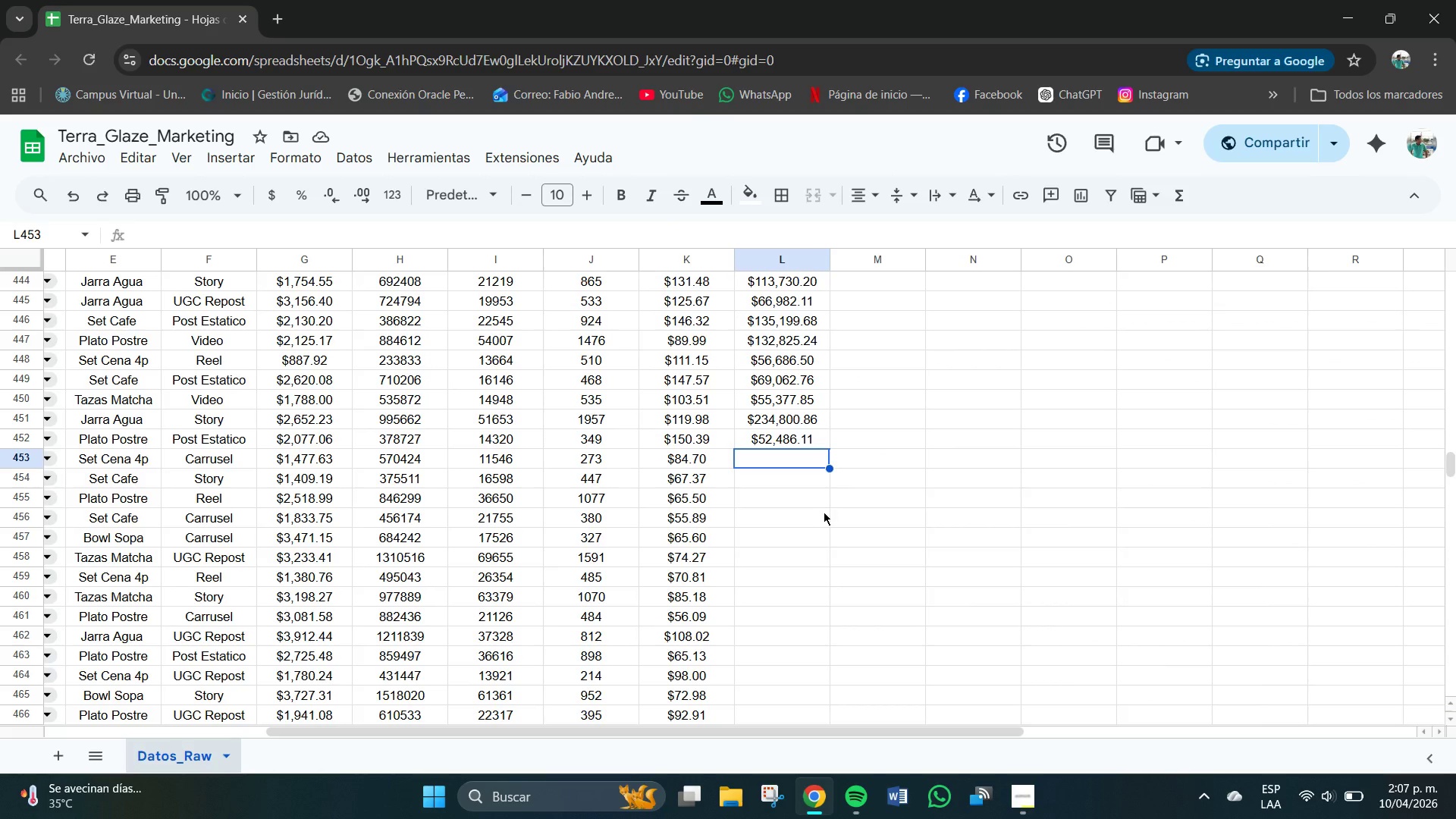 
scroll: coordinate [824, 513], scroll_direction: down, amount: 1.0
 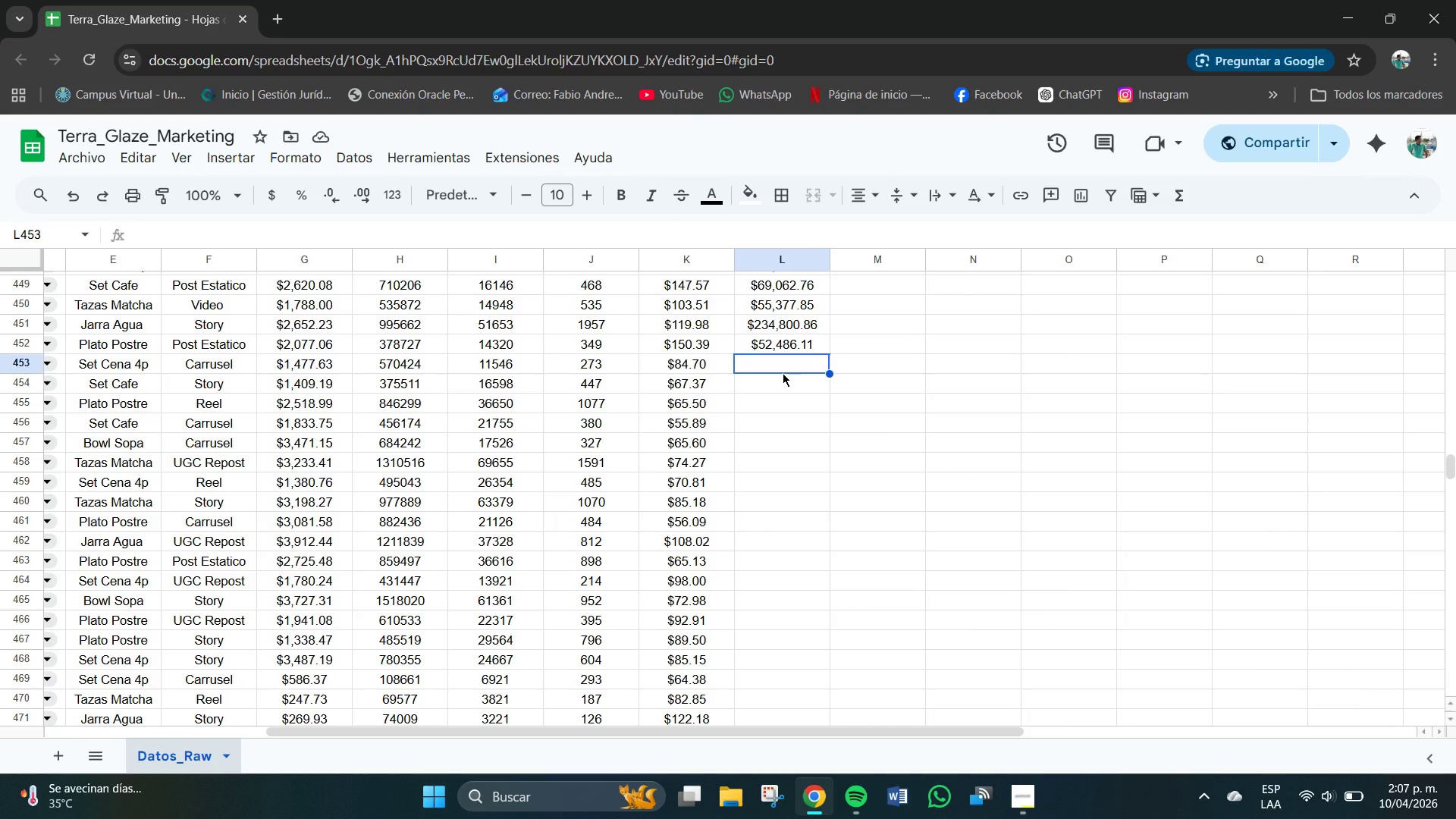 
wait(5.42)
 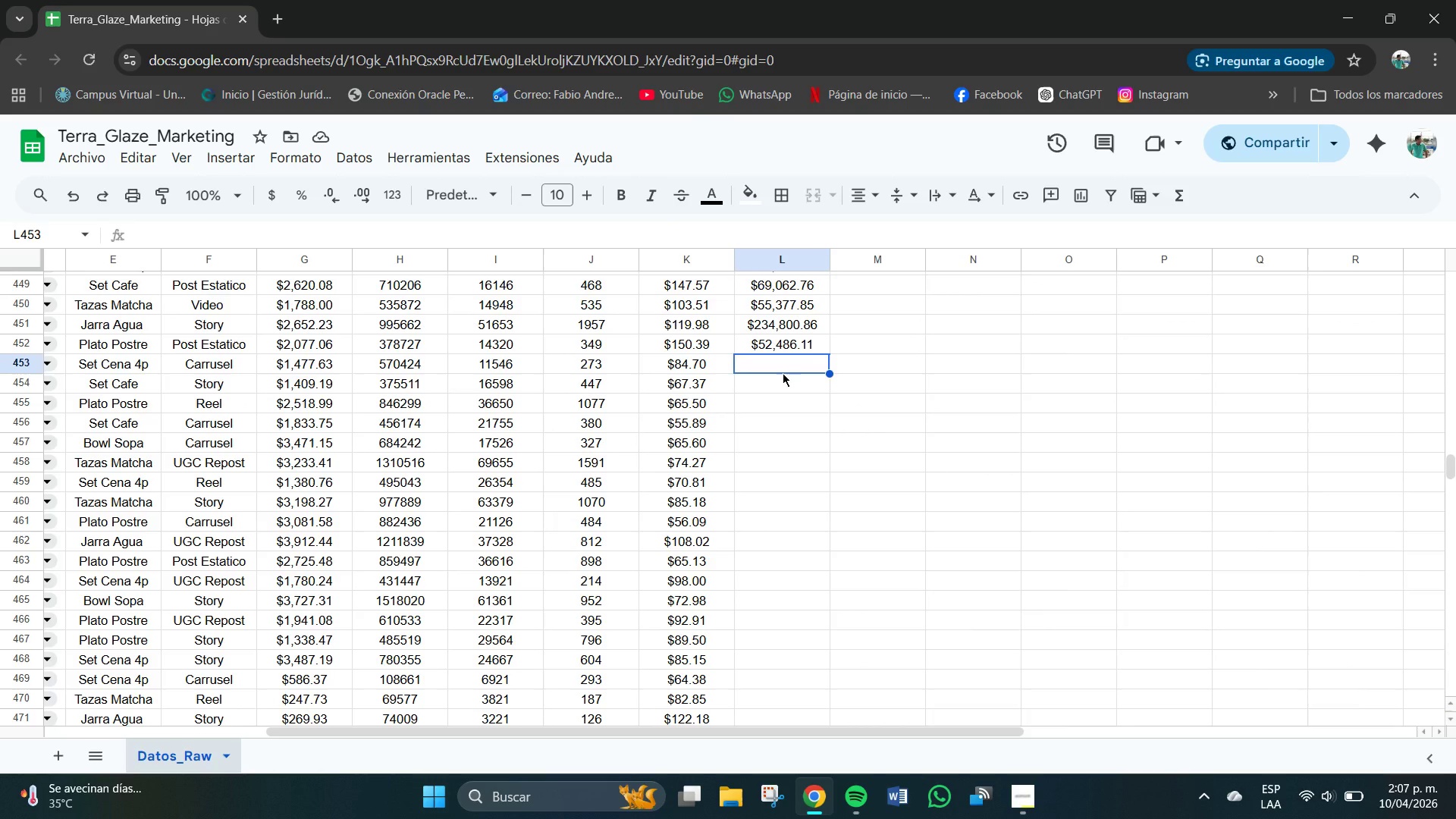 
key(Numpad2)
 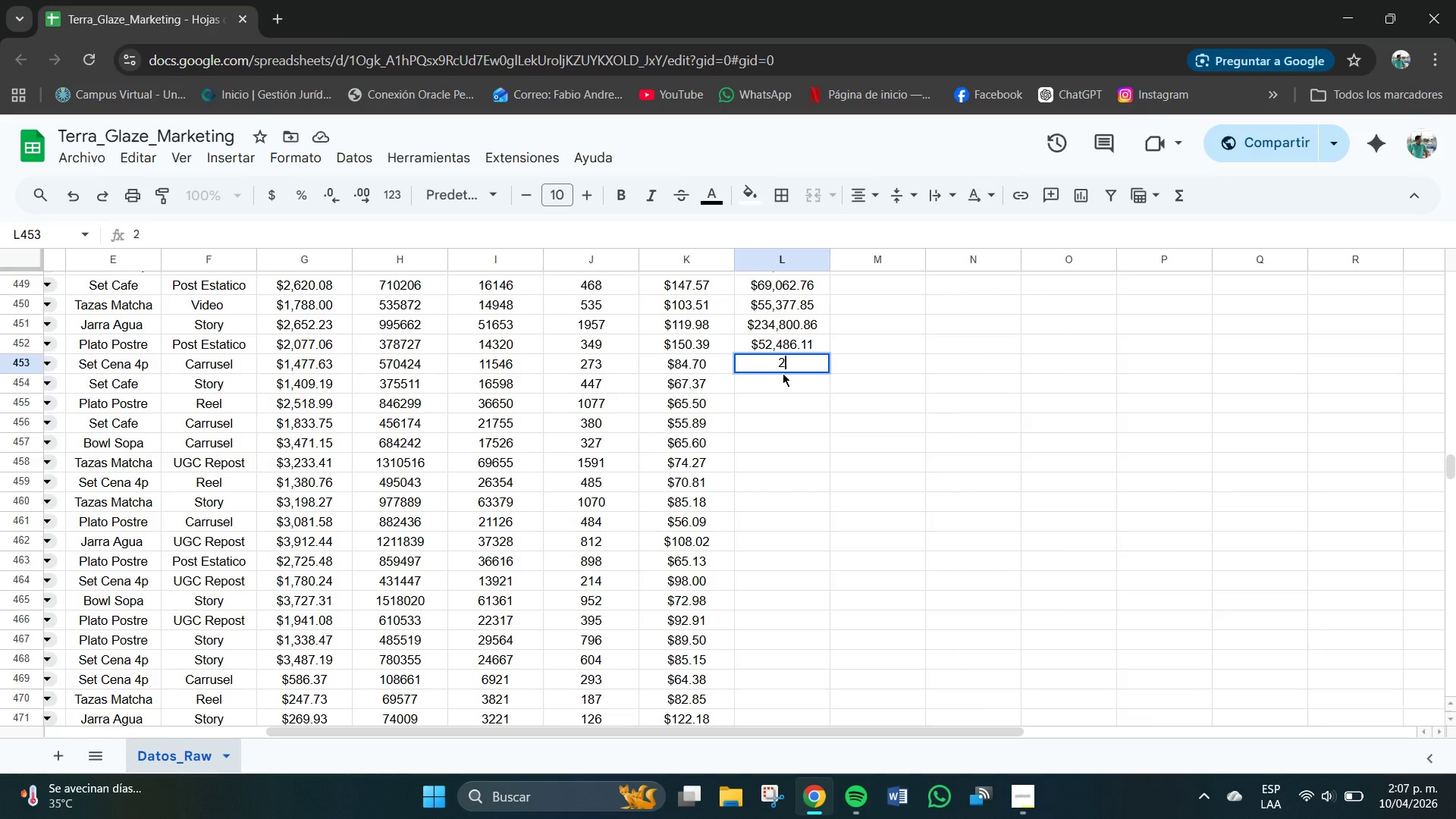 
key(Numpad3)
 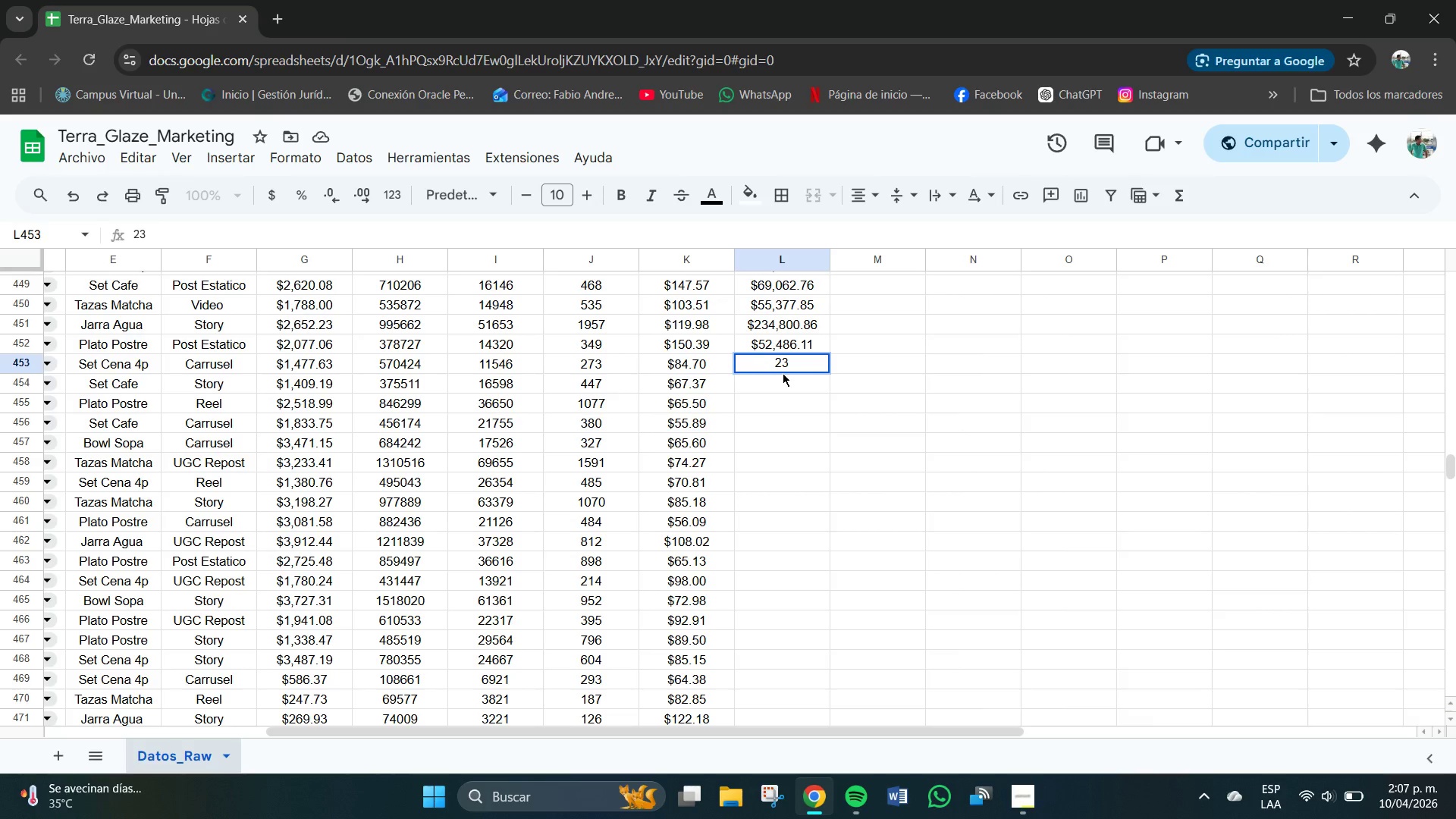 
key(Numpad1)
 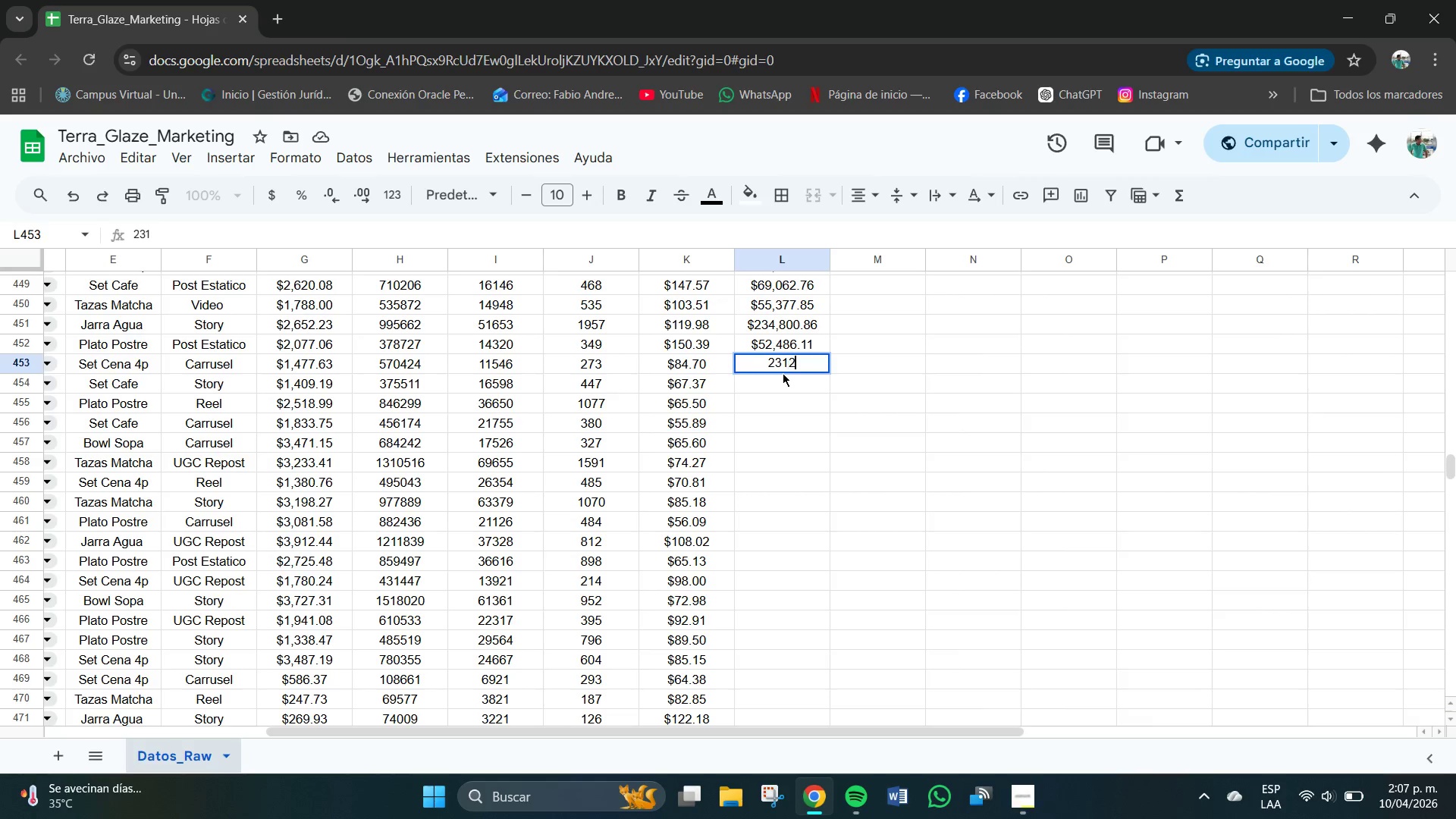 
key(Numpad2)
 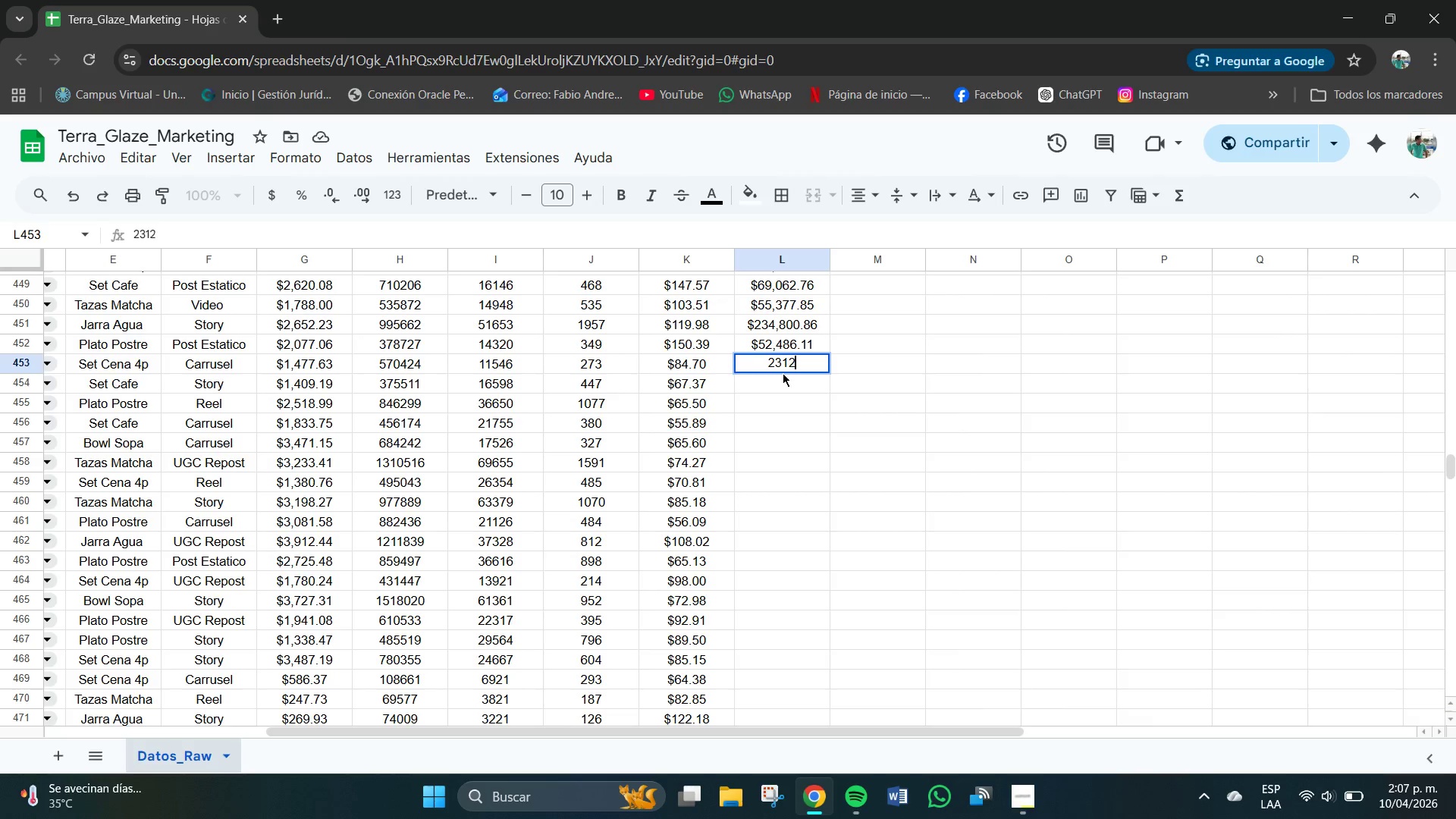 
key(Numpad3)
 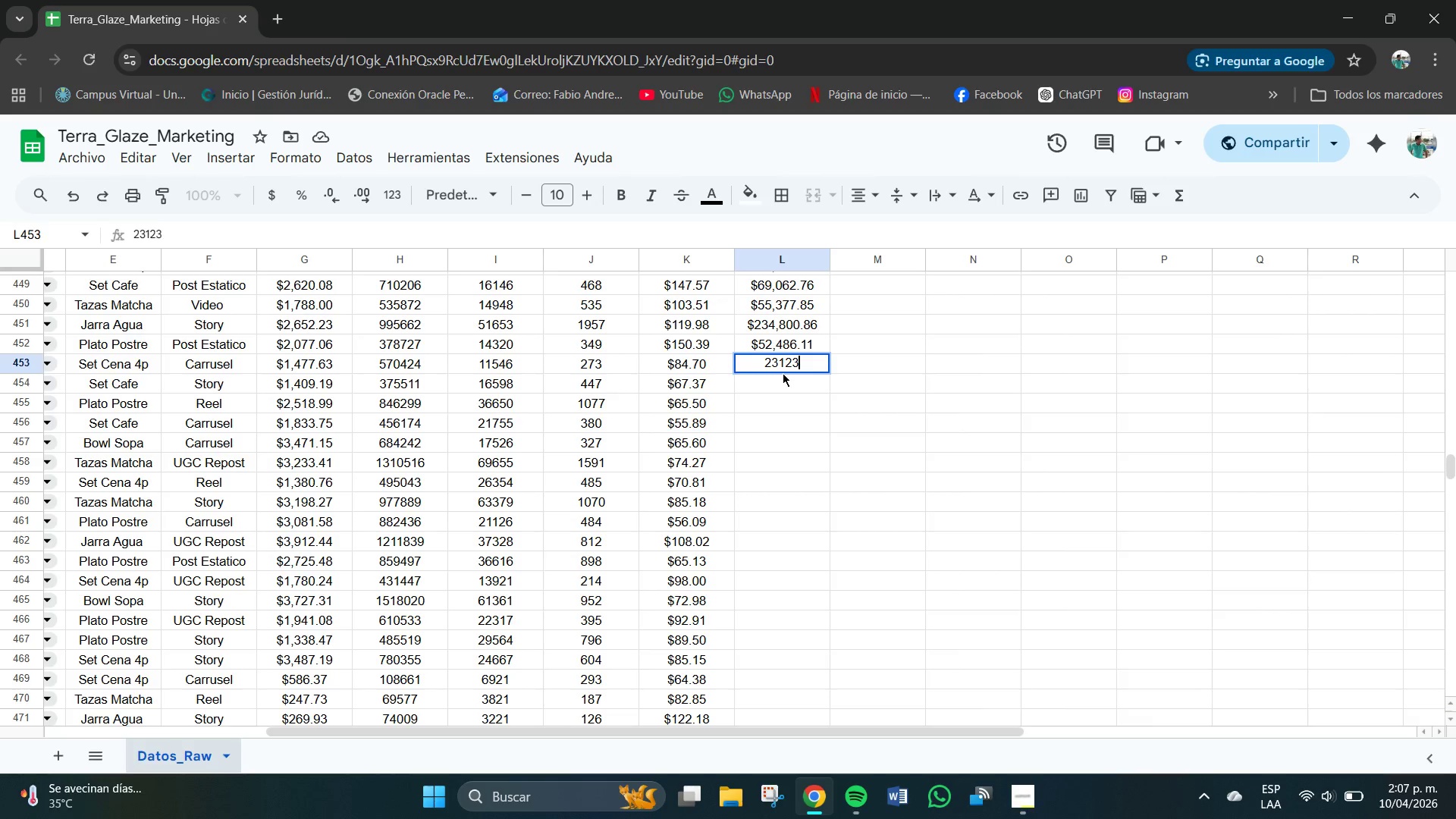 
key(NumpadDecimal)
 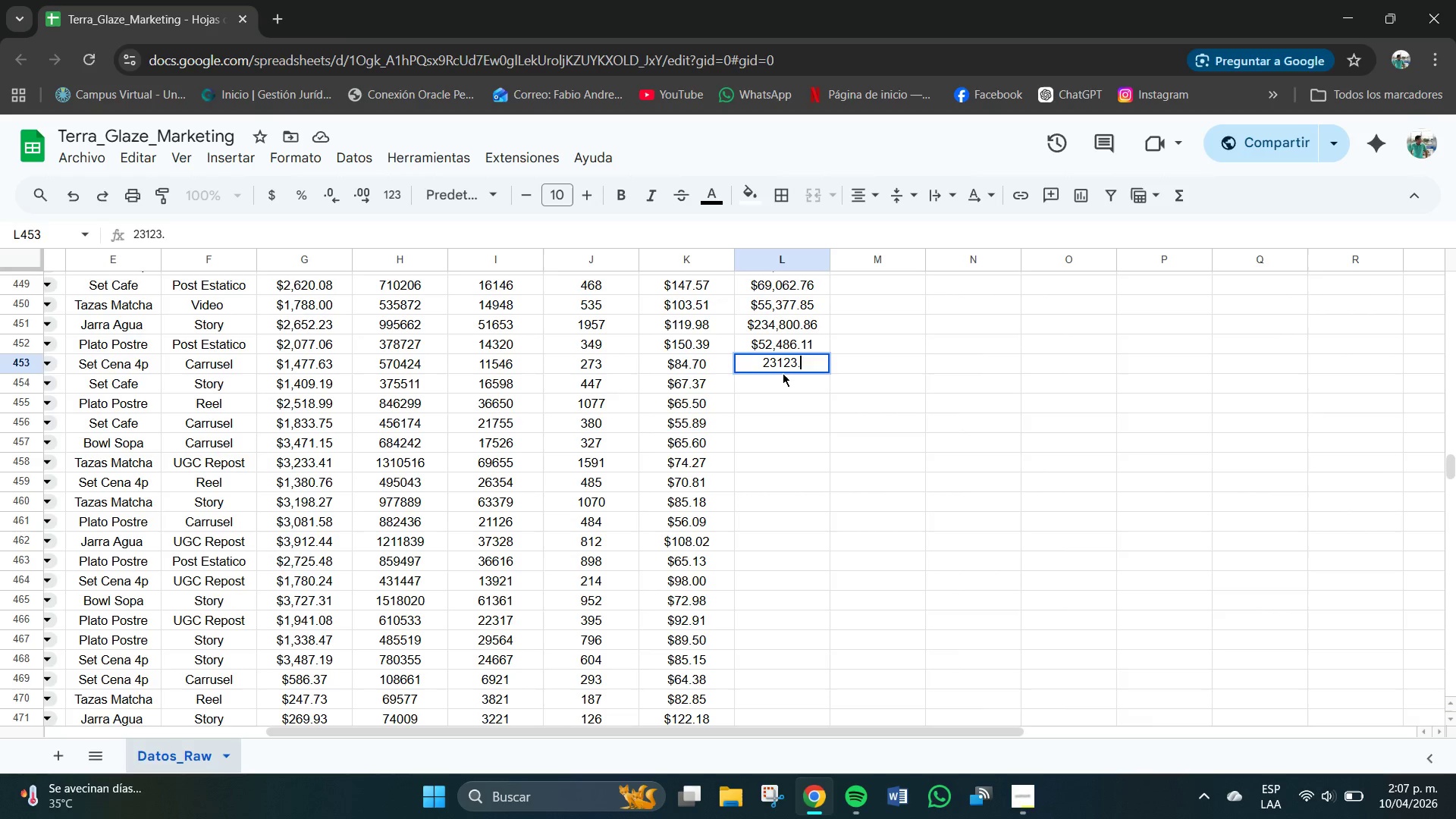 
key(Numpad1)
 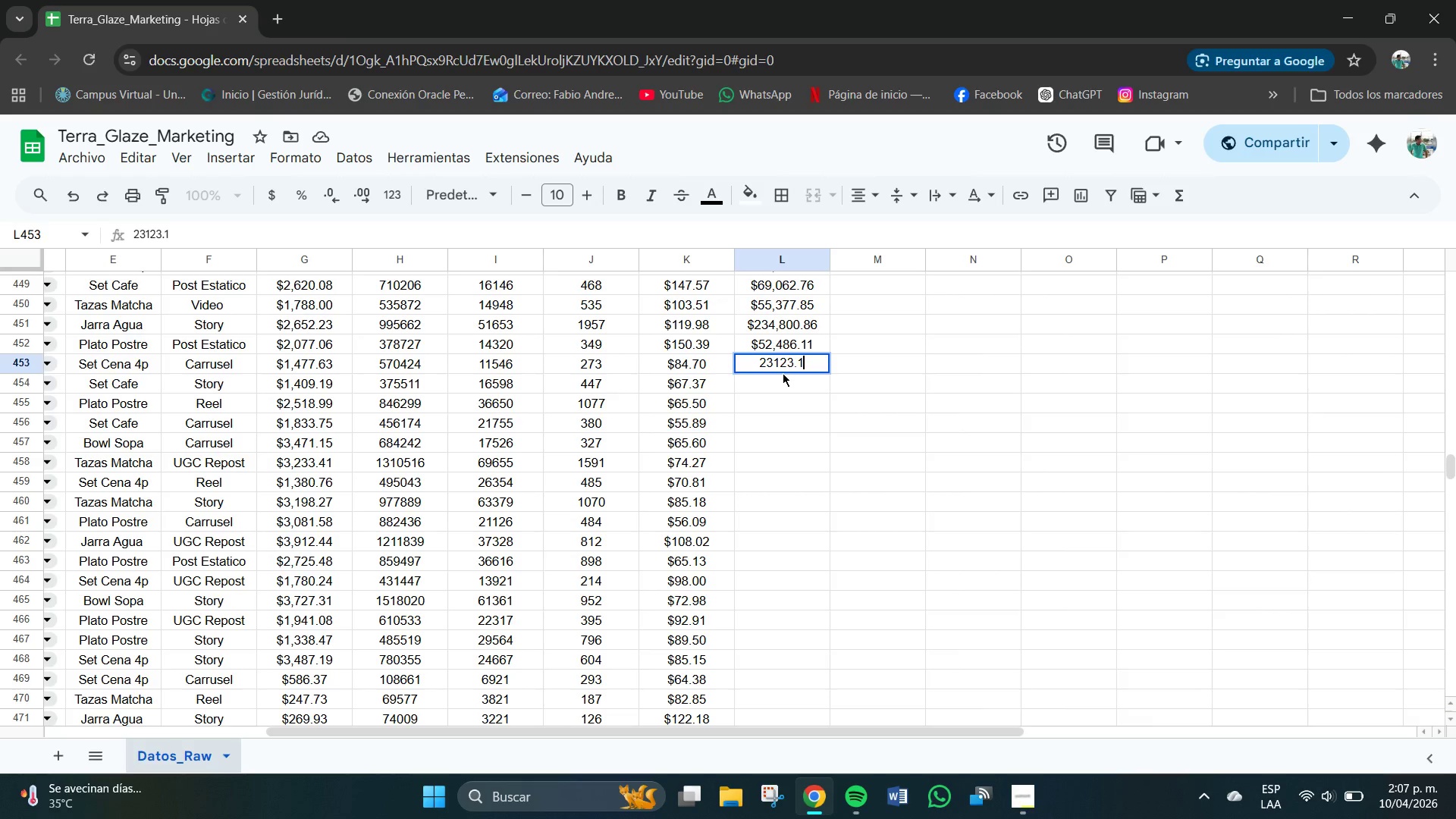 
key(Numpad0)
 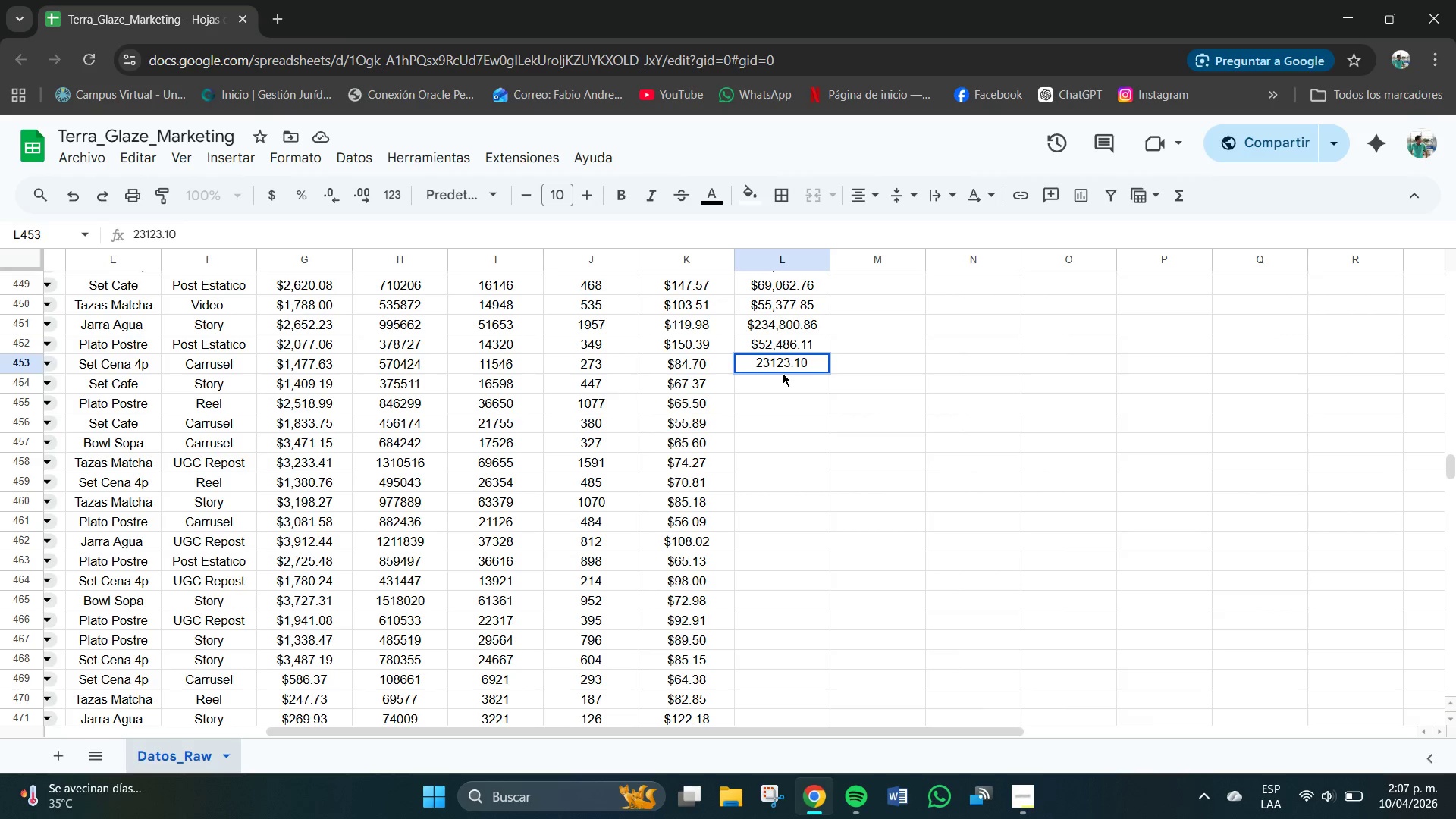 
key(NumpadEnter)
 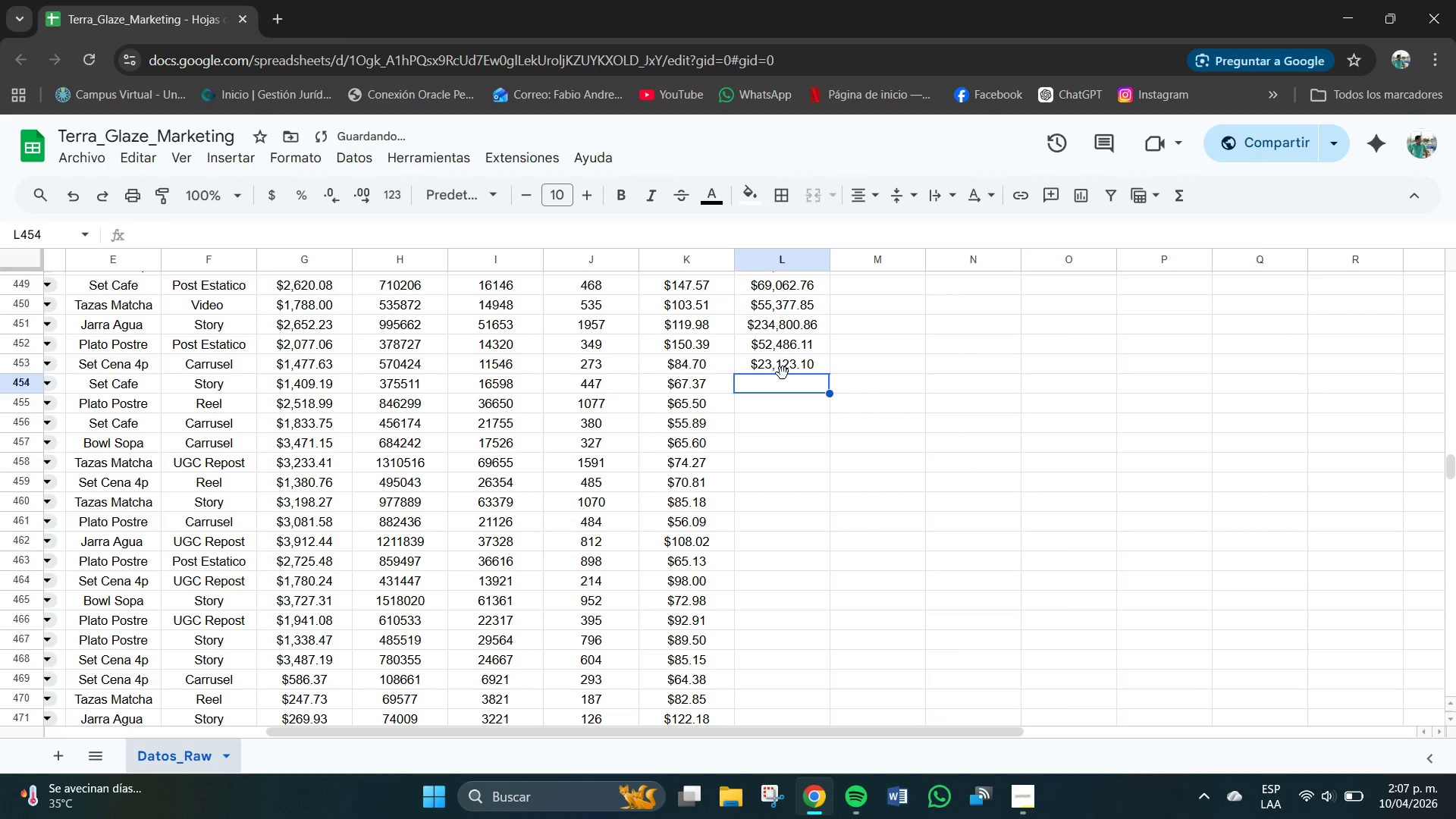 
key(Numpad3)
 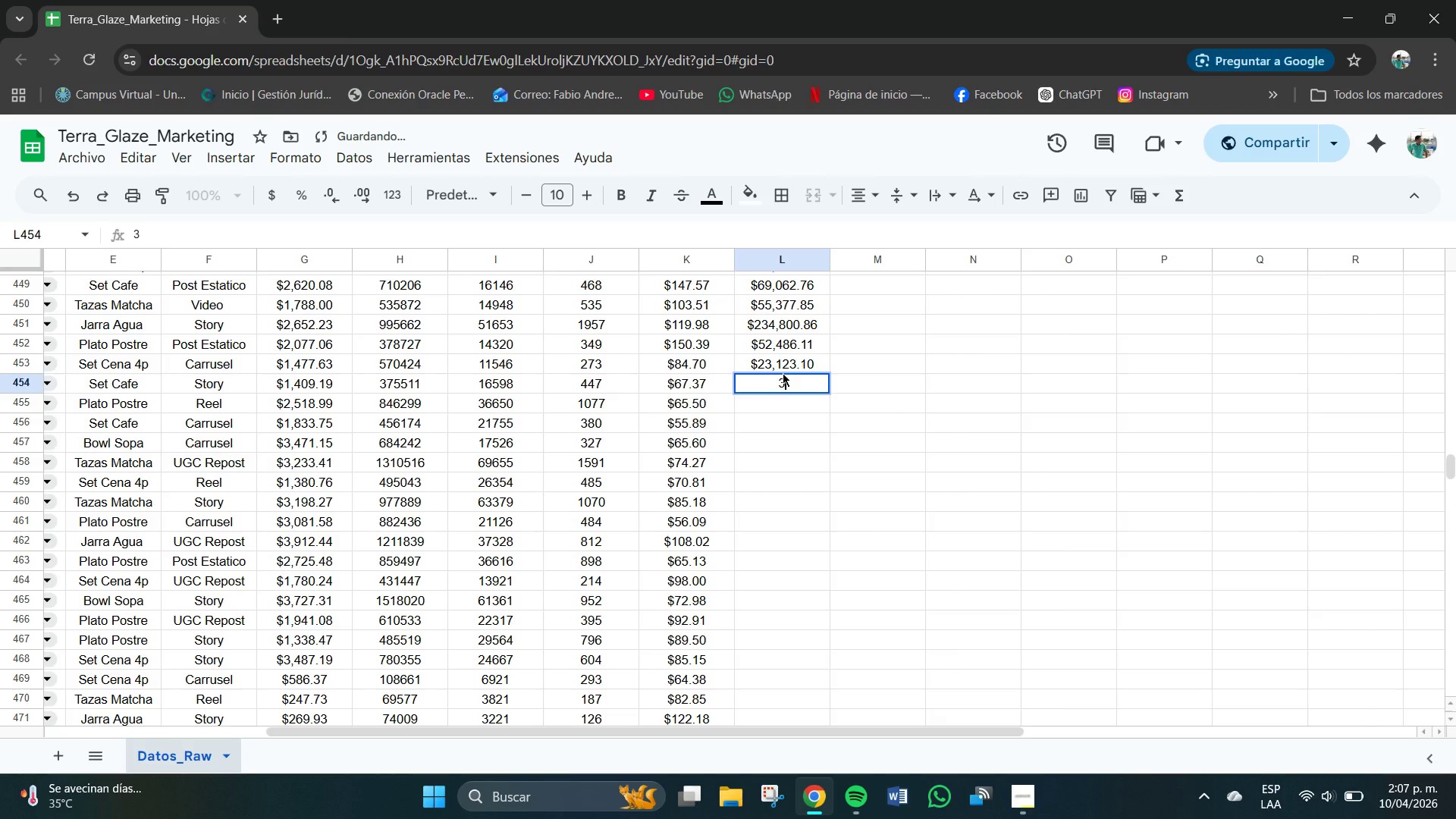 
key(Numpad0)
 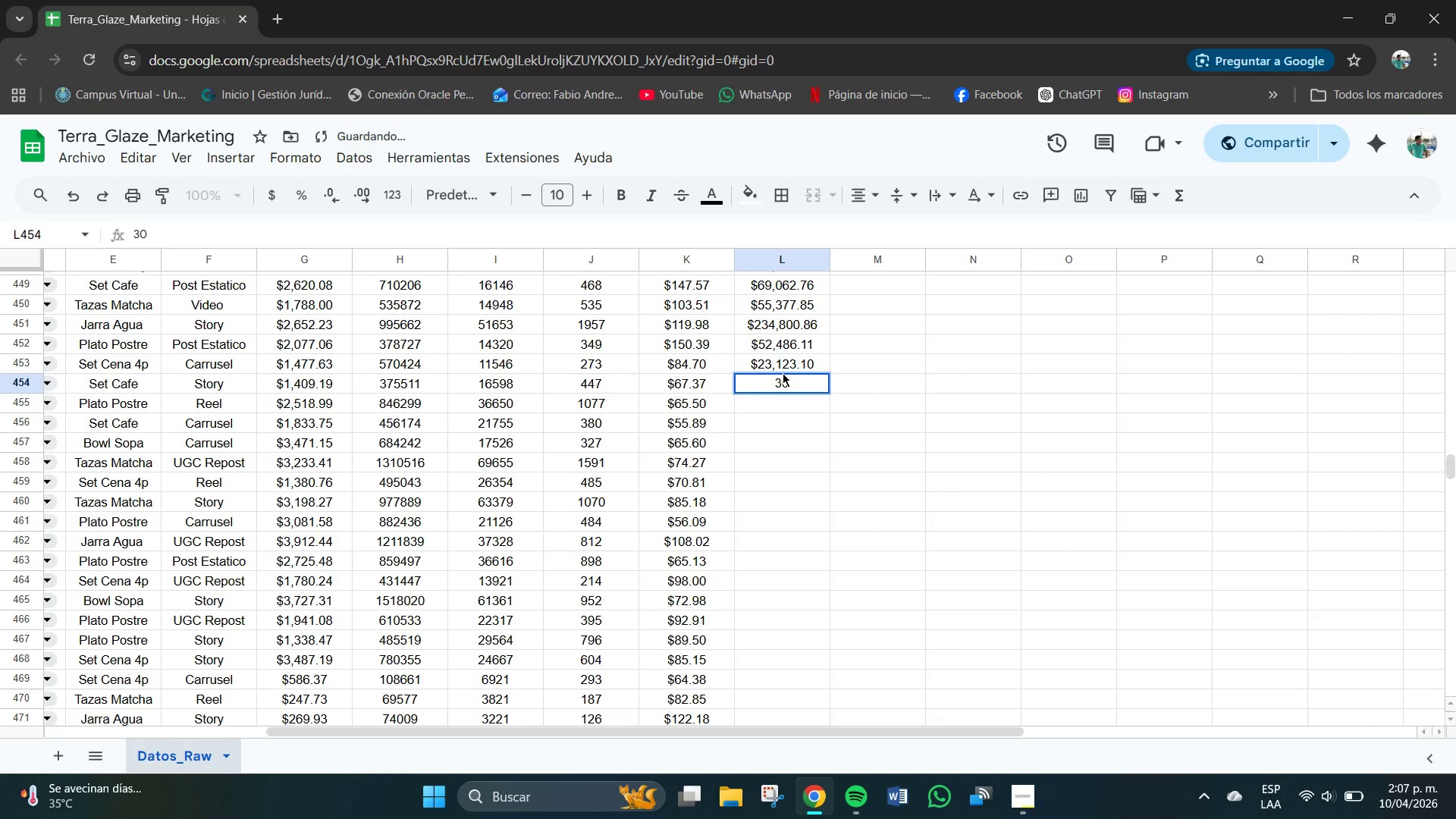 
key(Numpad1)
 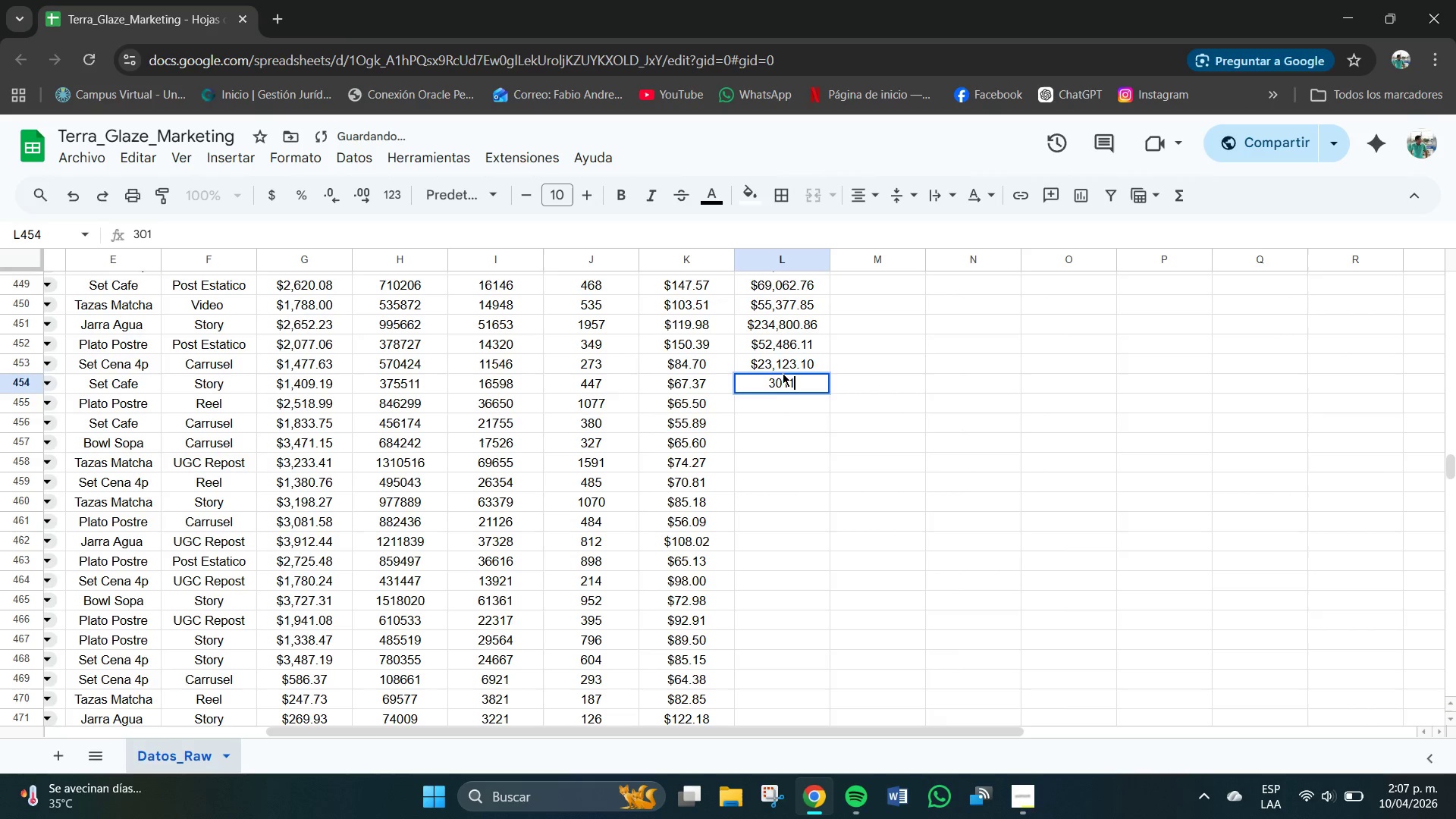 
key(Numpad1)
 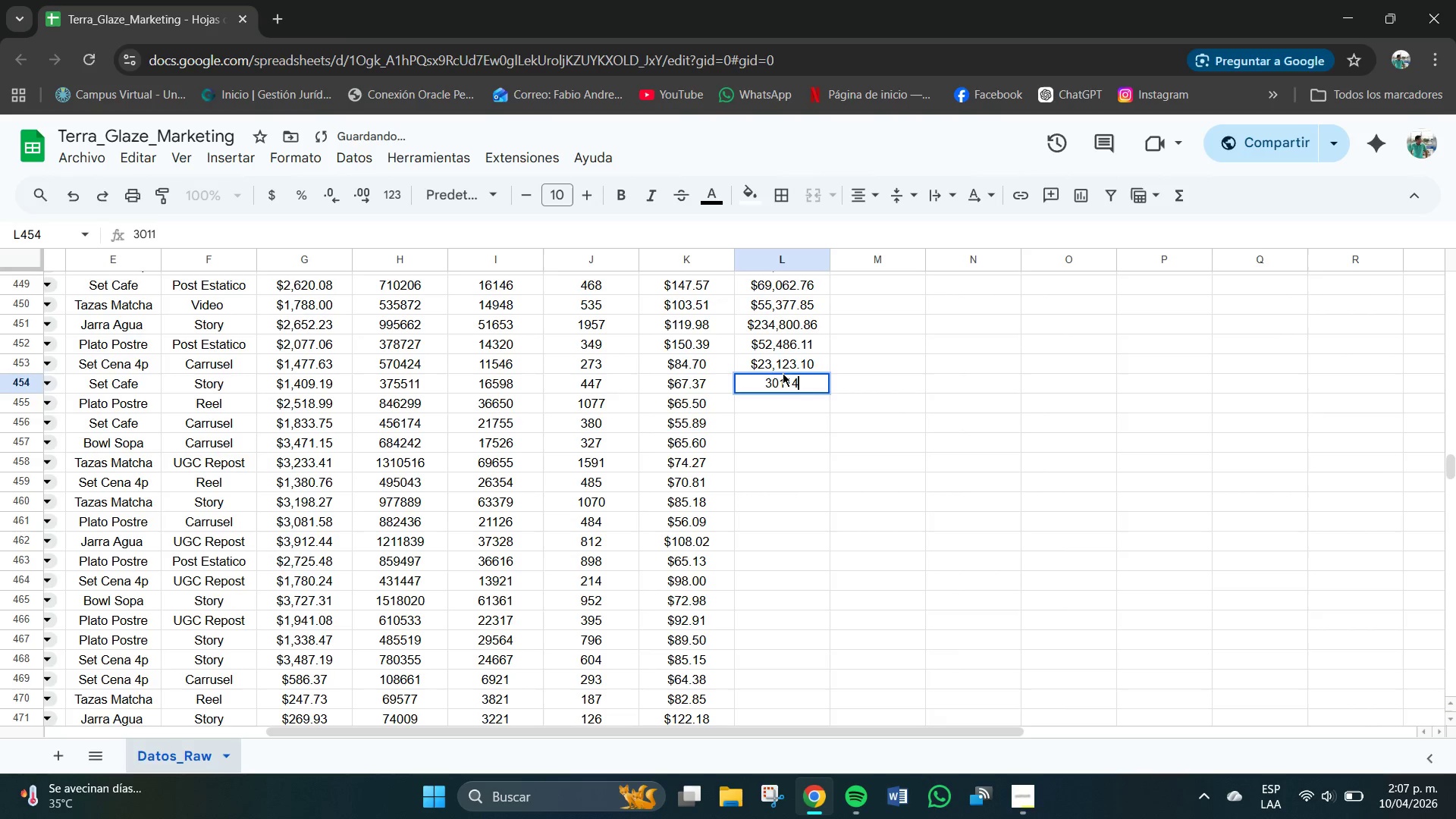 
key(Numpad4)
 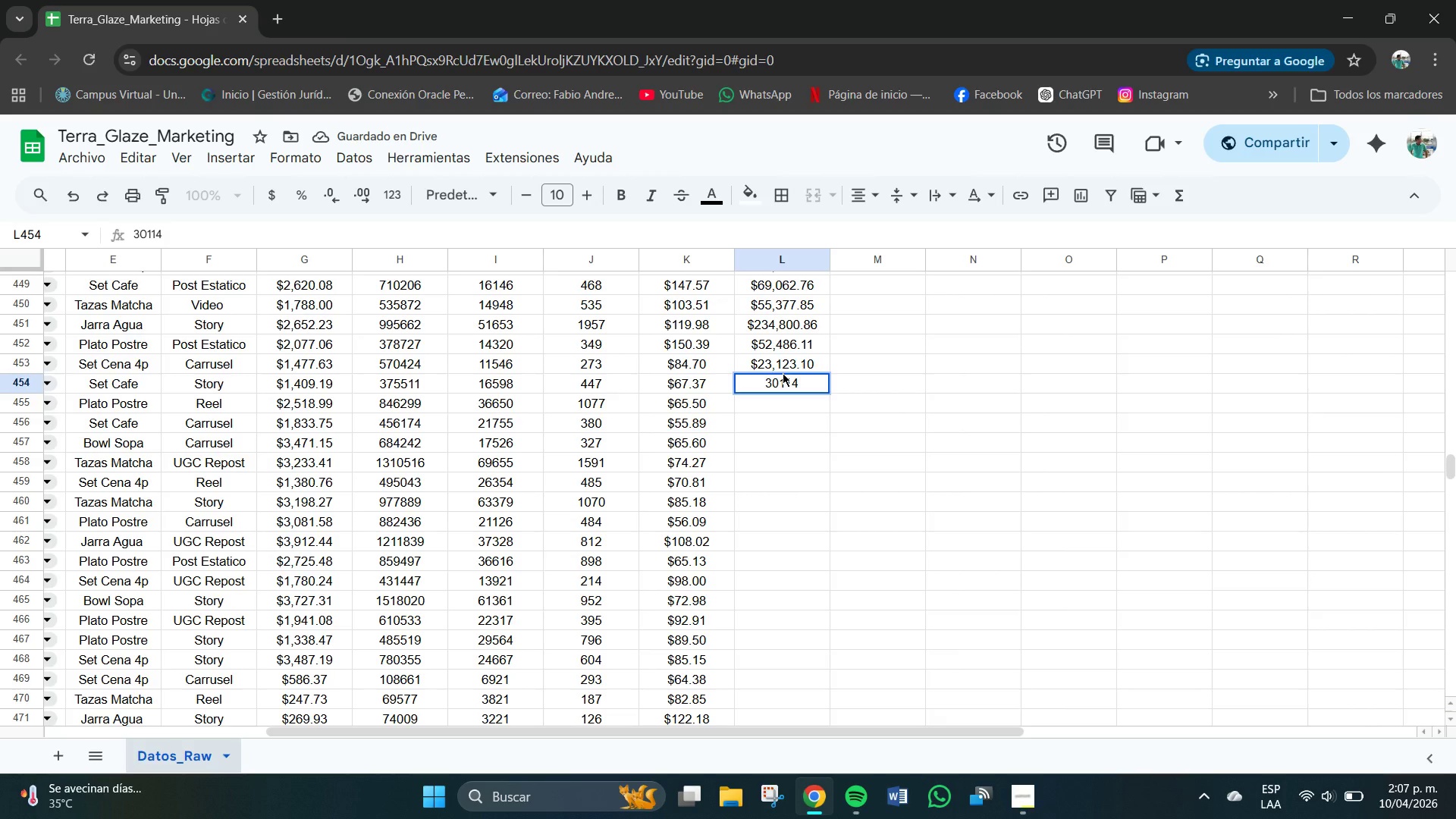 
key(NumpadDecimal)
 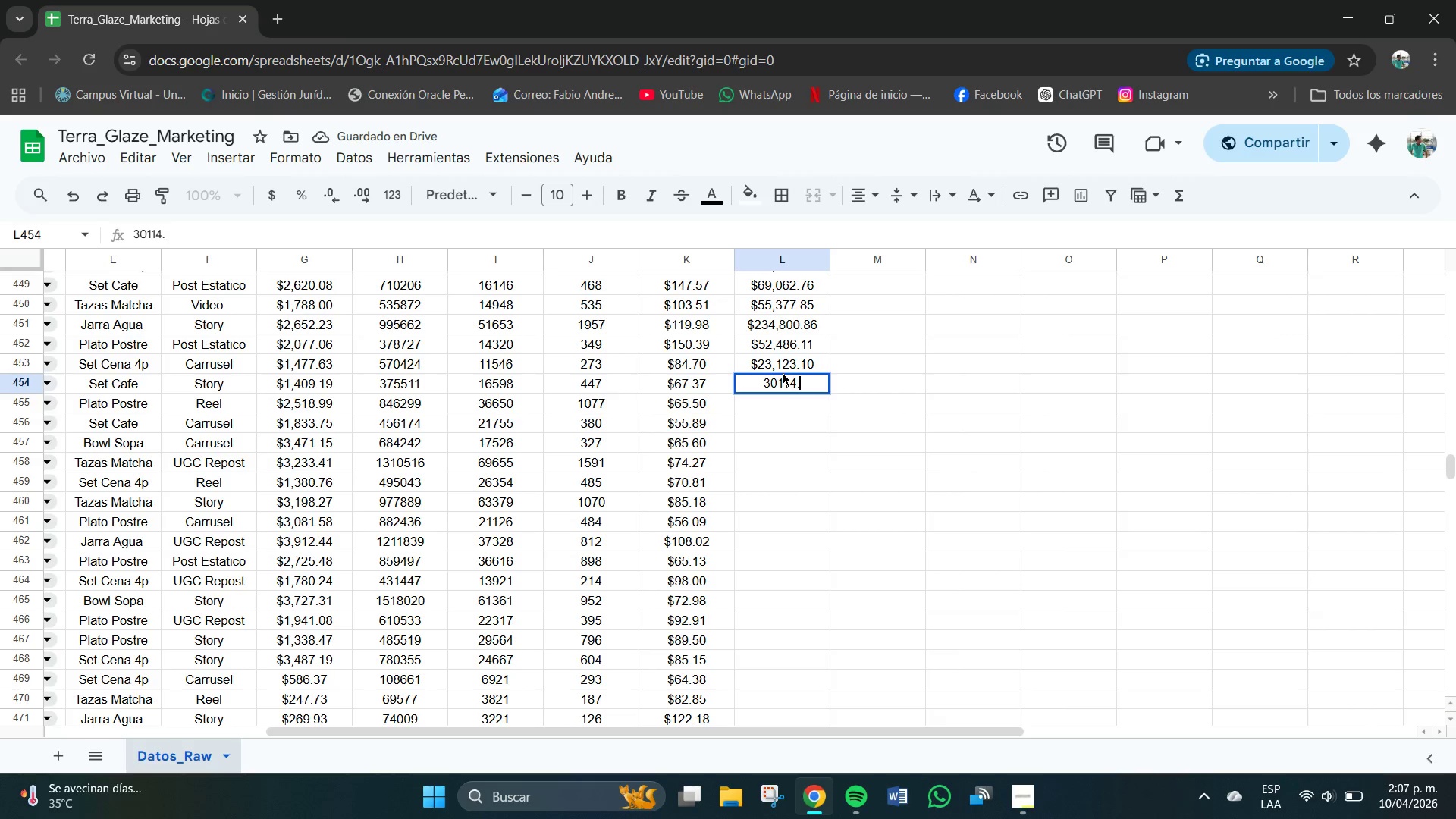 
key(Numpad3)
 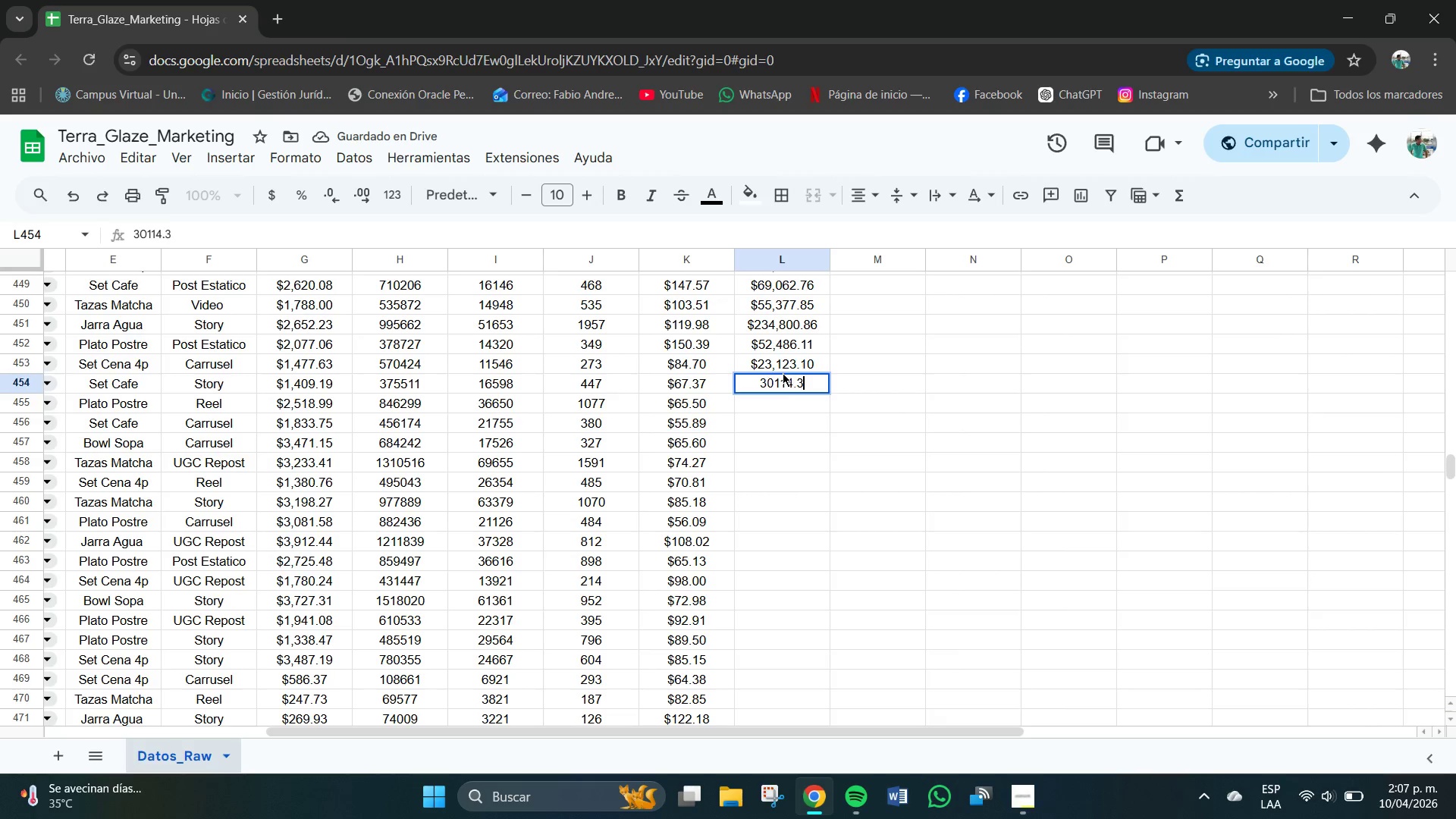 
key(Numpad9)
 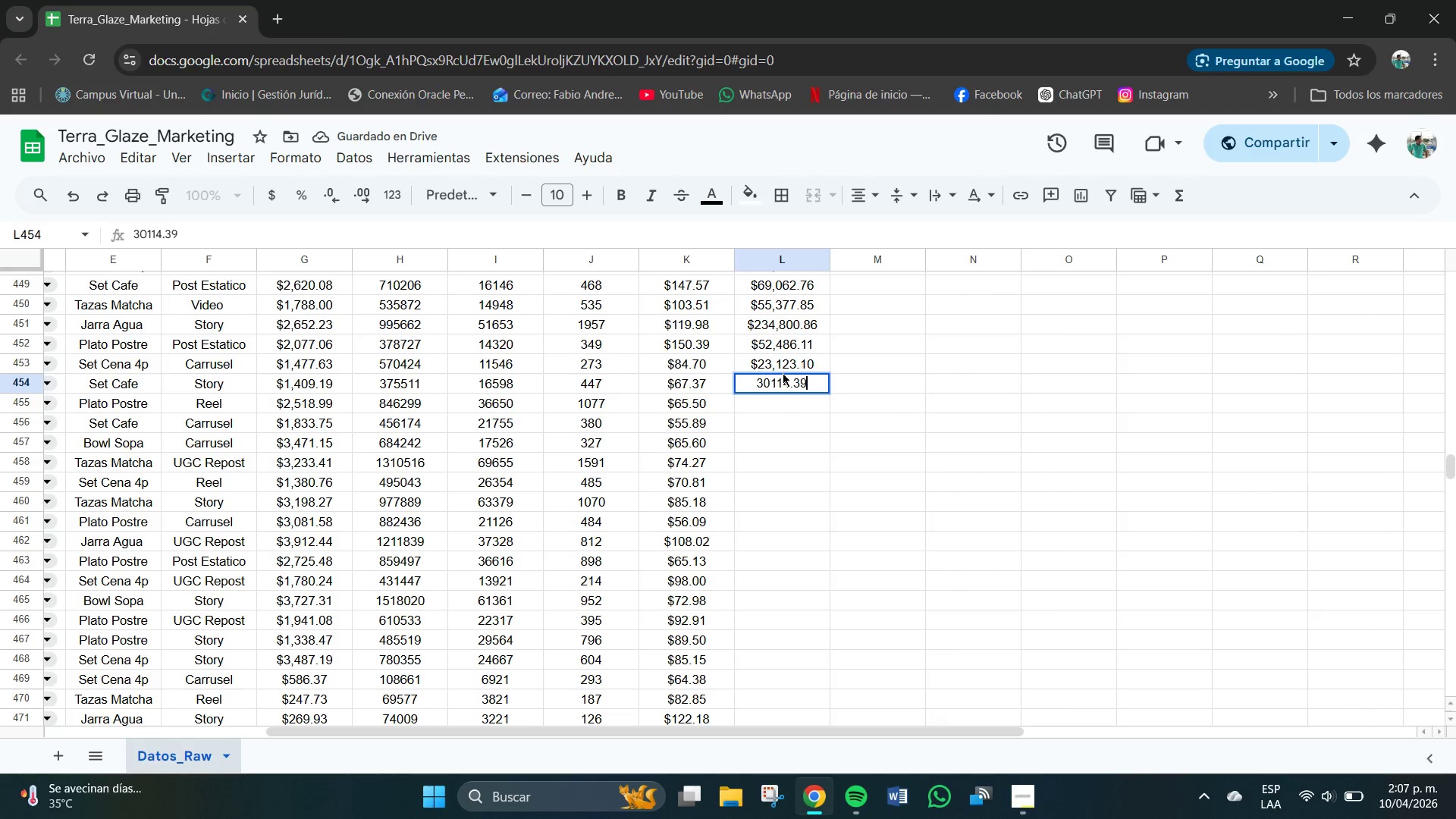 
key(NumpadEnter)
 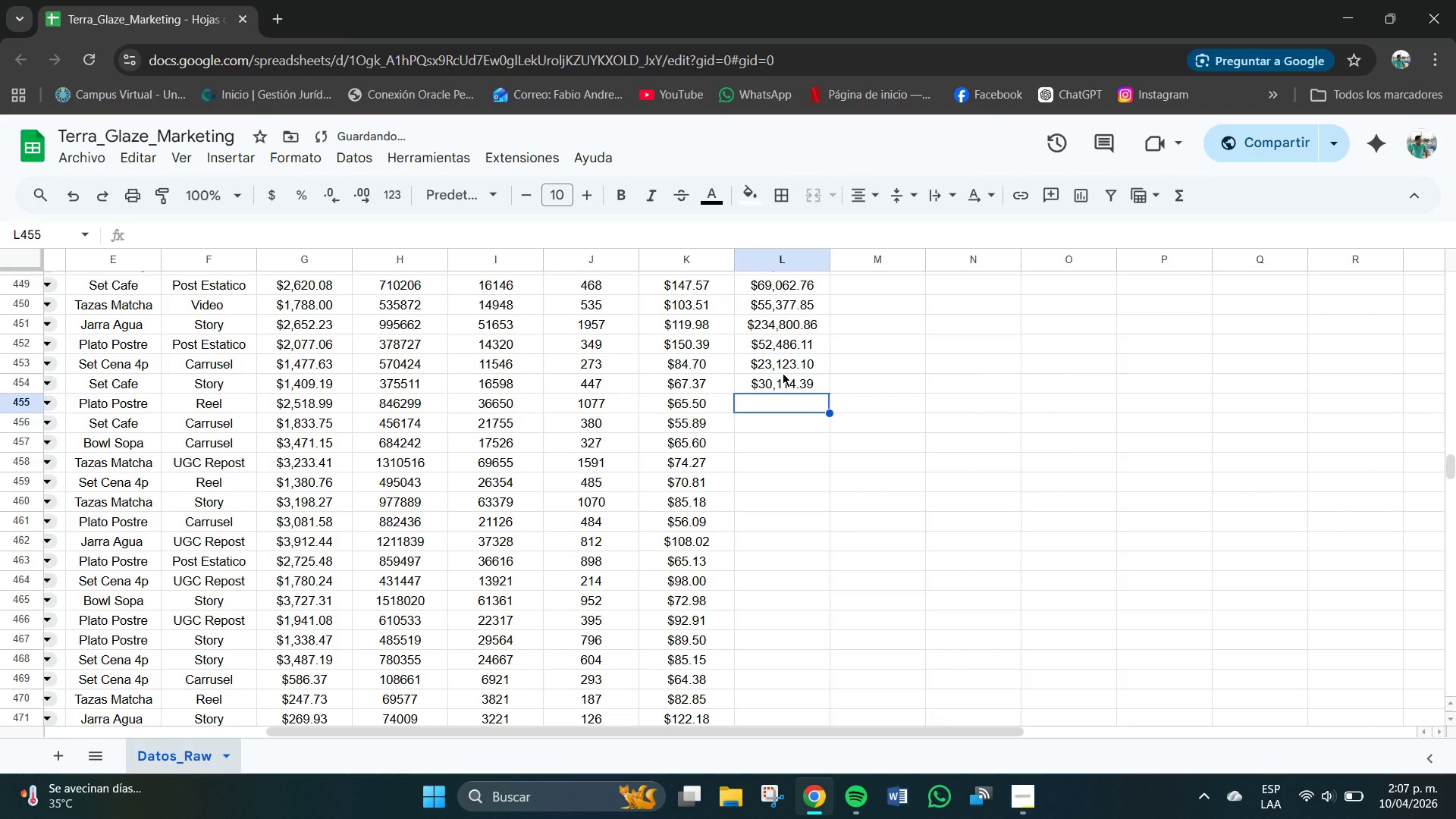 
key(Numpad6)
 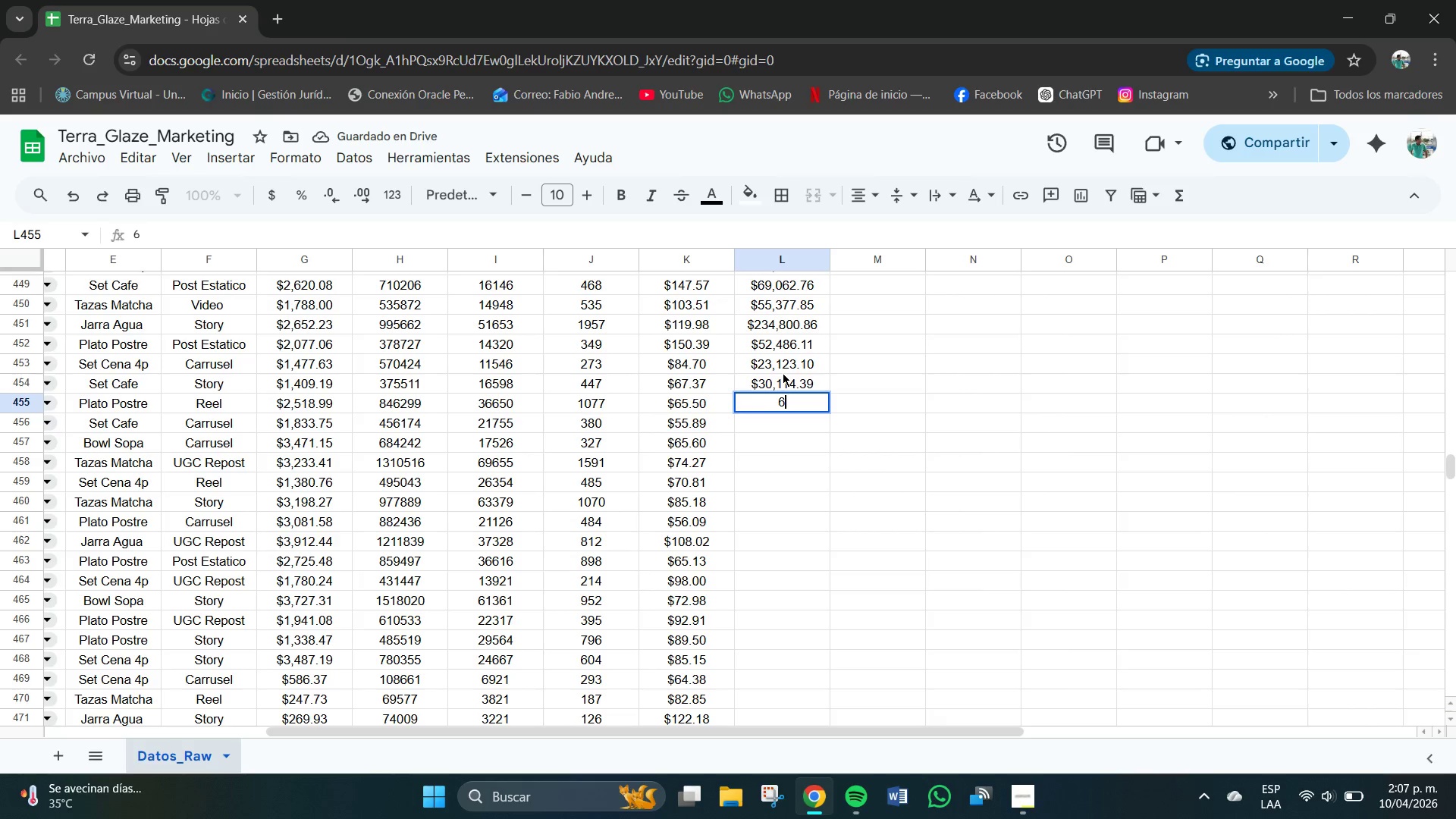 
key(Numpad8)
 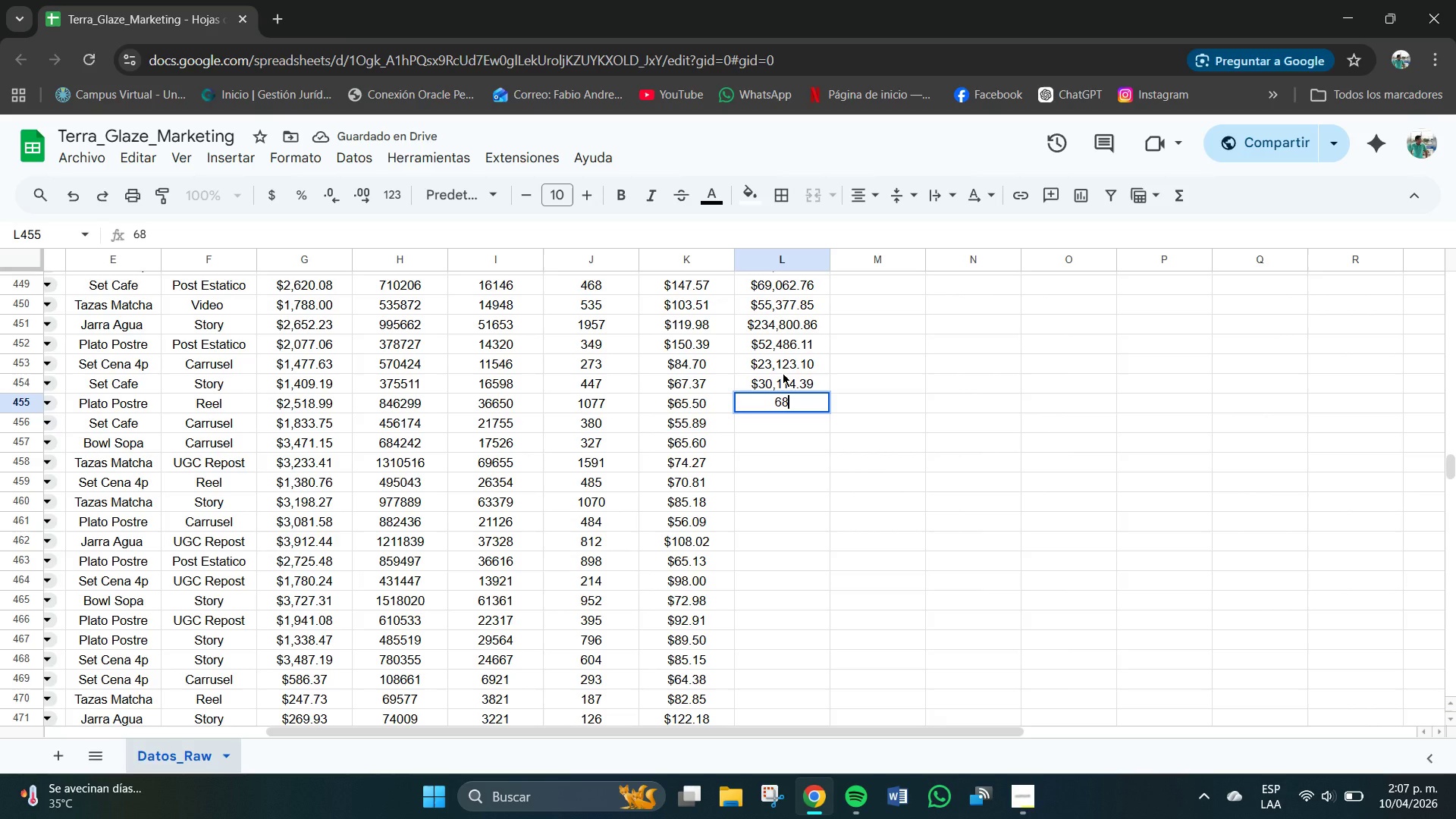 
key(Numpad3)
 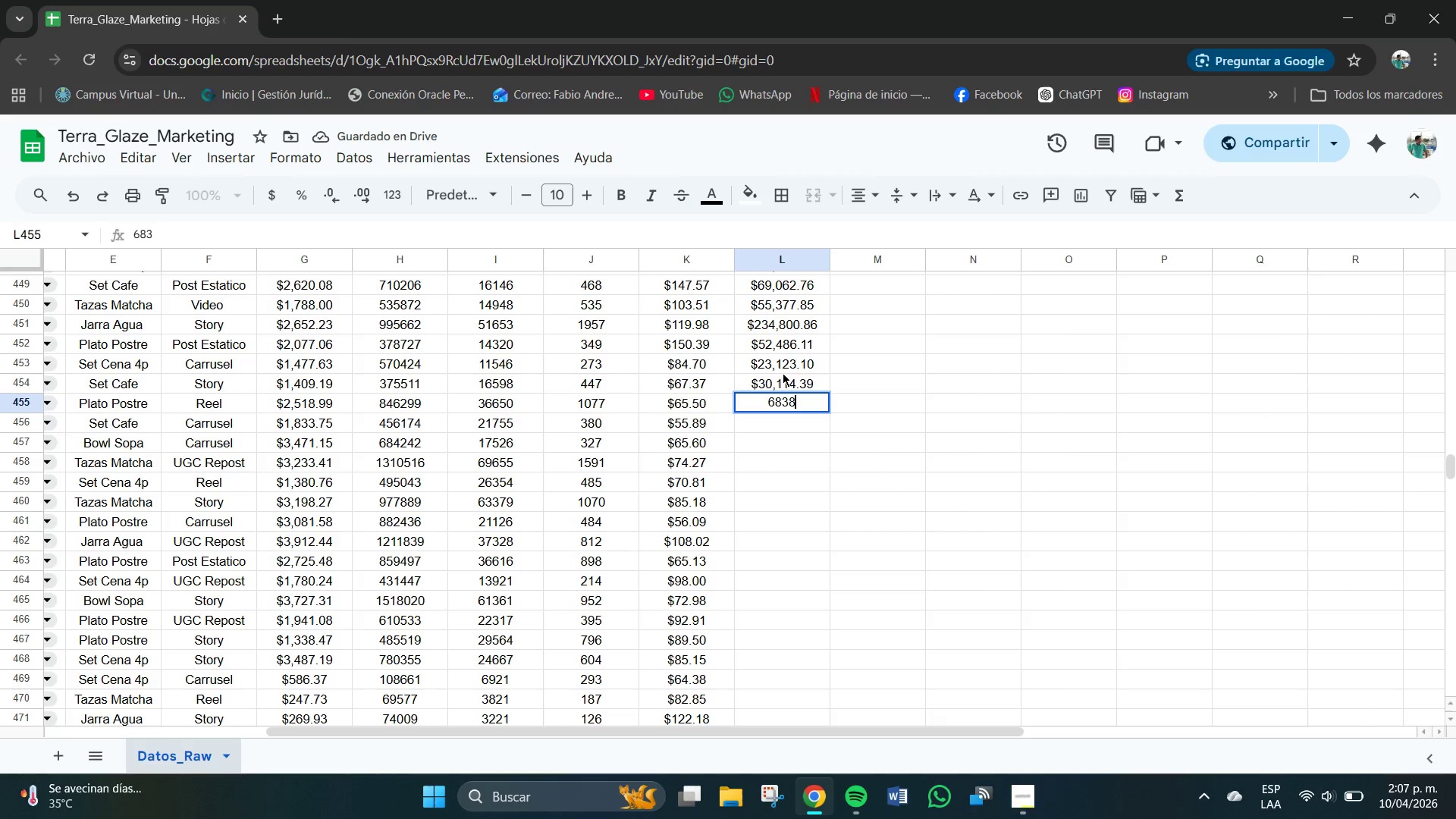 
key(Numpad8)
 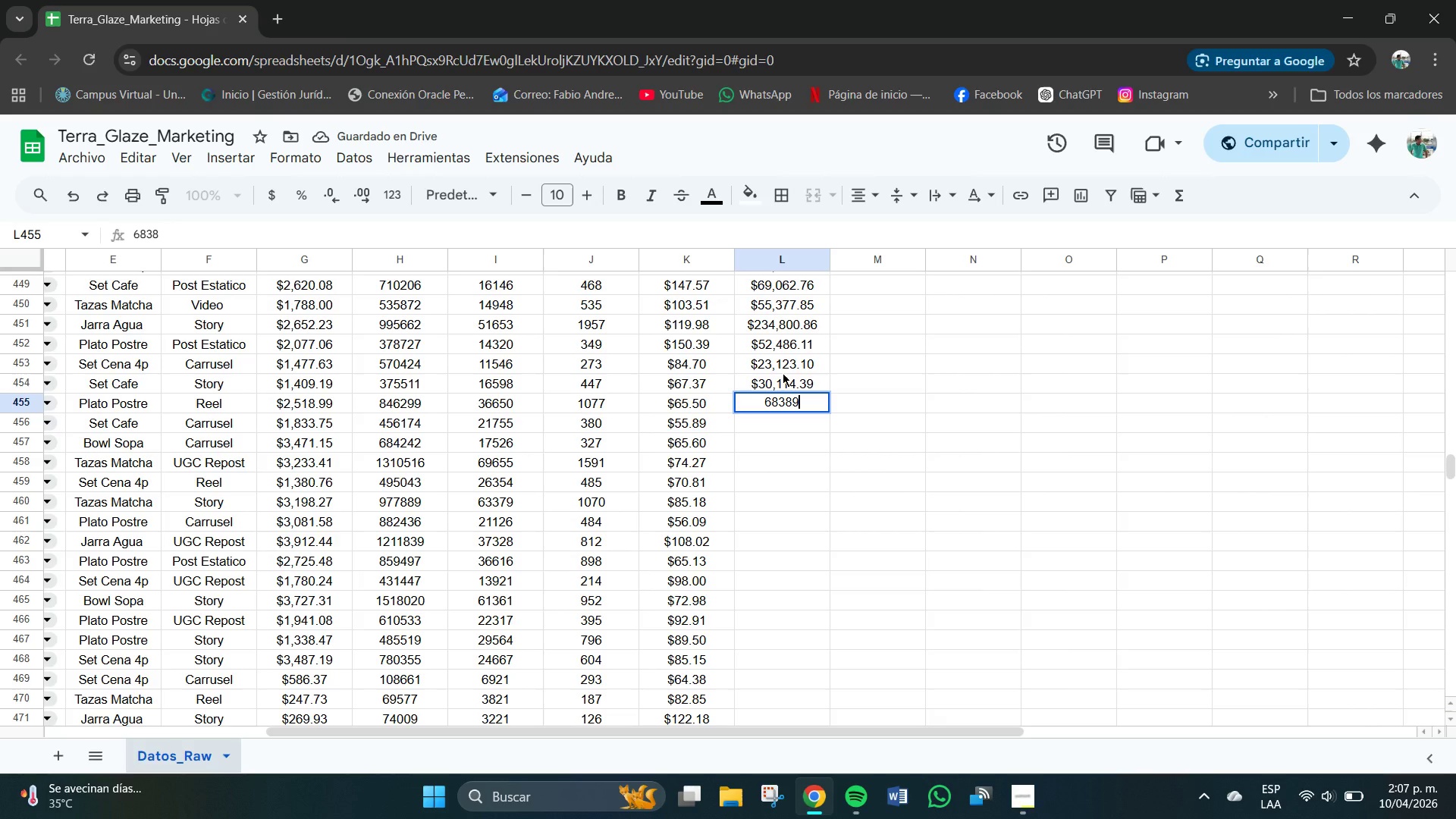 
key(Numpad9)
 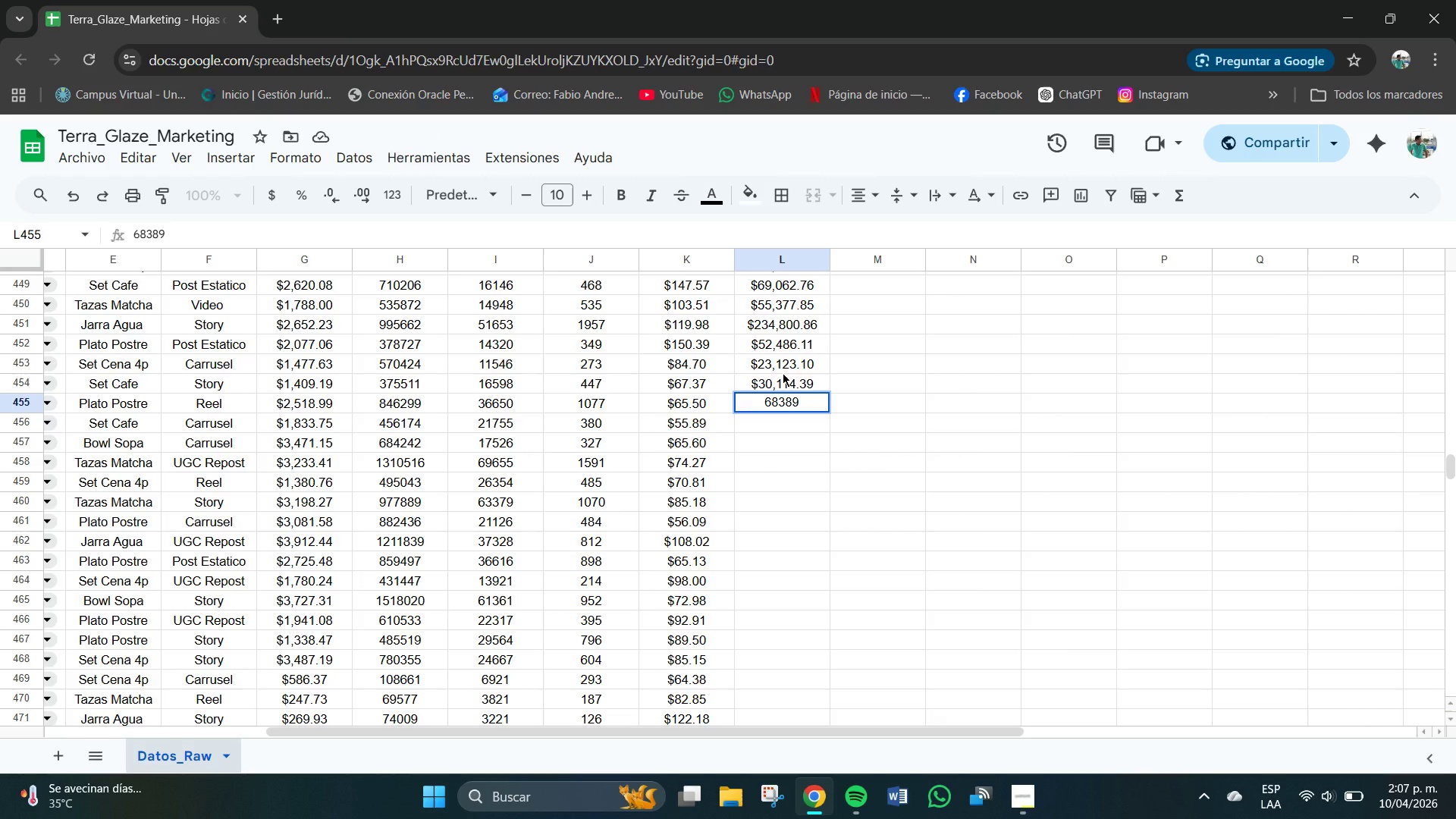 
key(NumpadDecimal)
 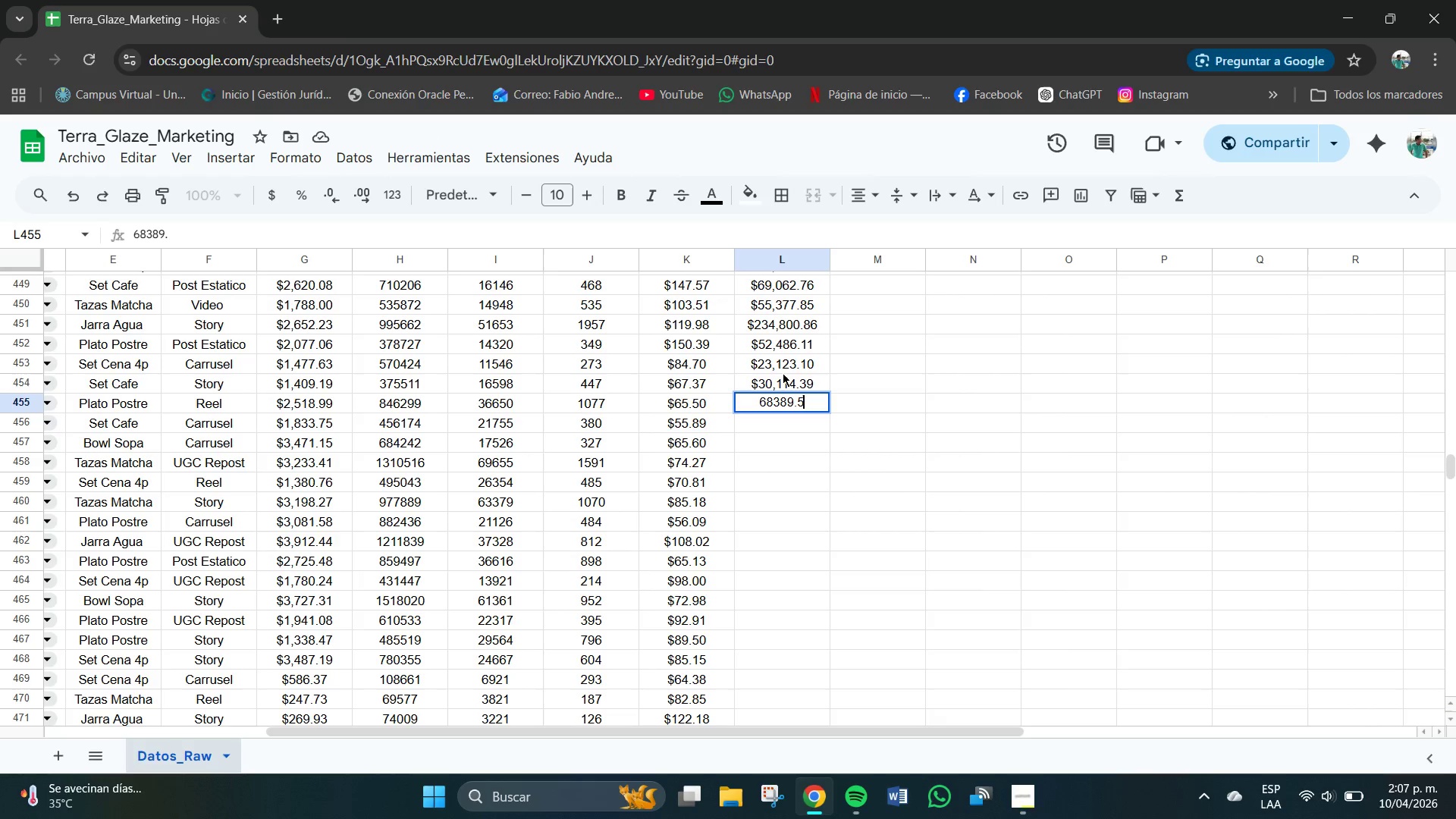 
key(Numpad5)
 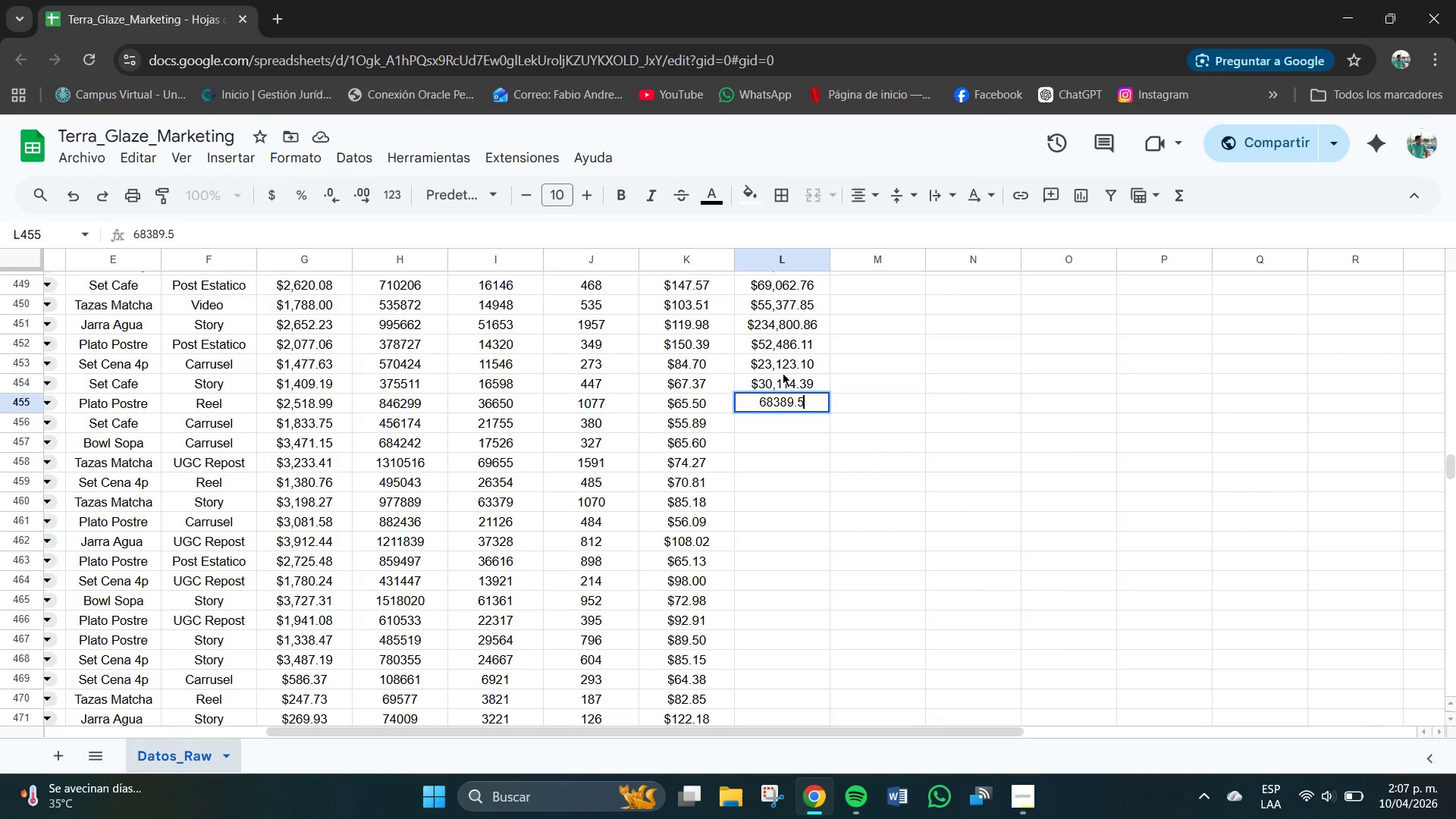 
key(Numpad0)
 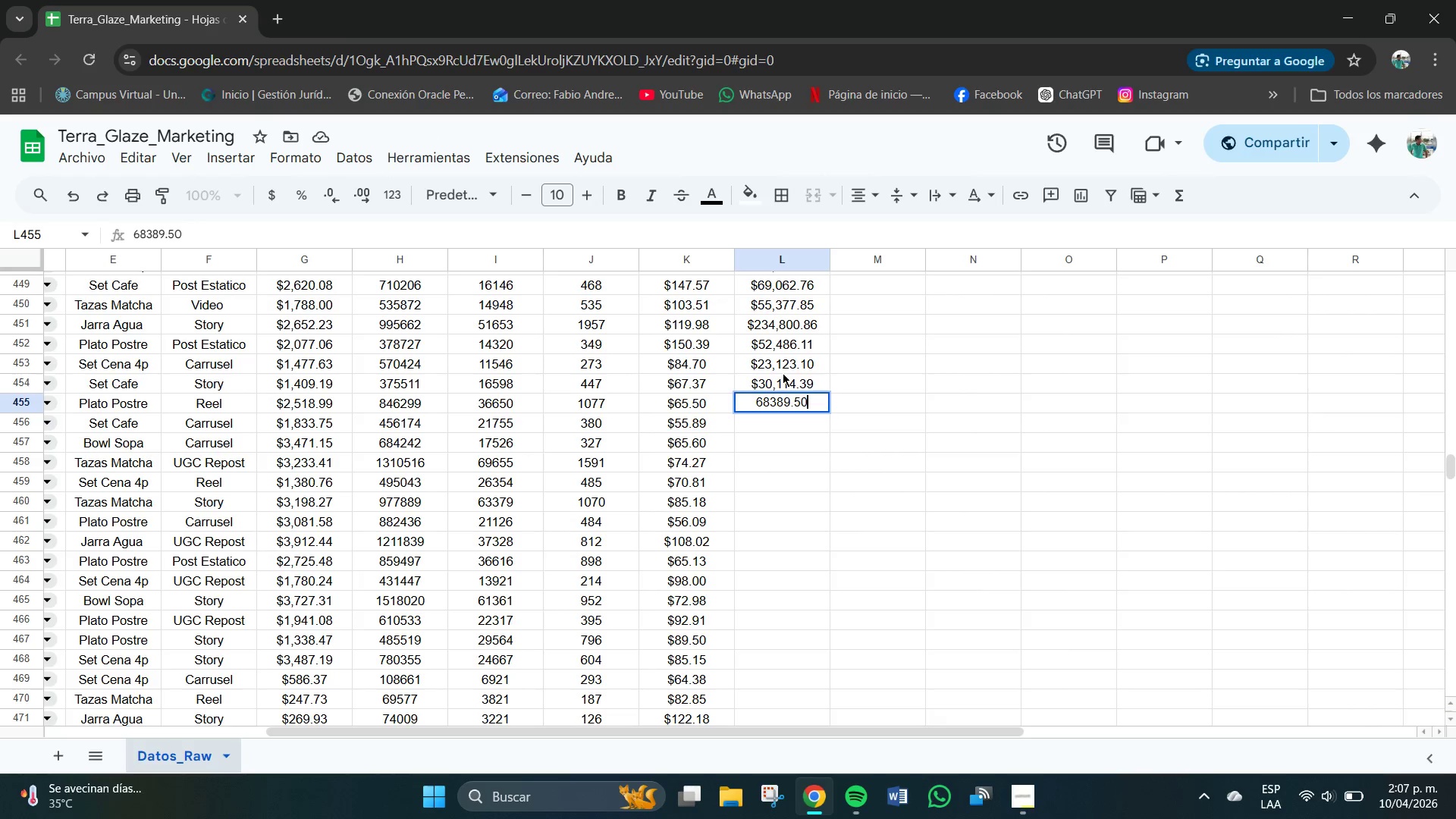 
key(NumpadEnter)
 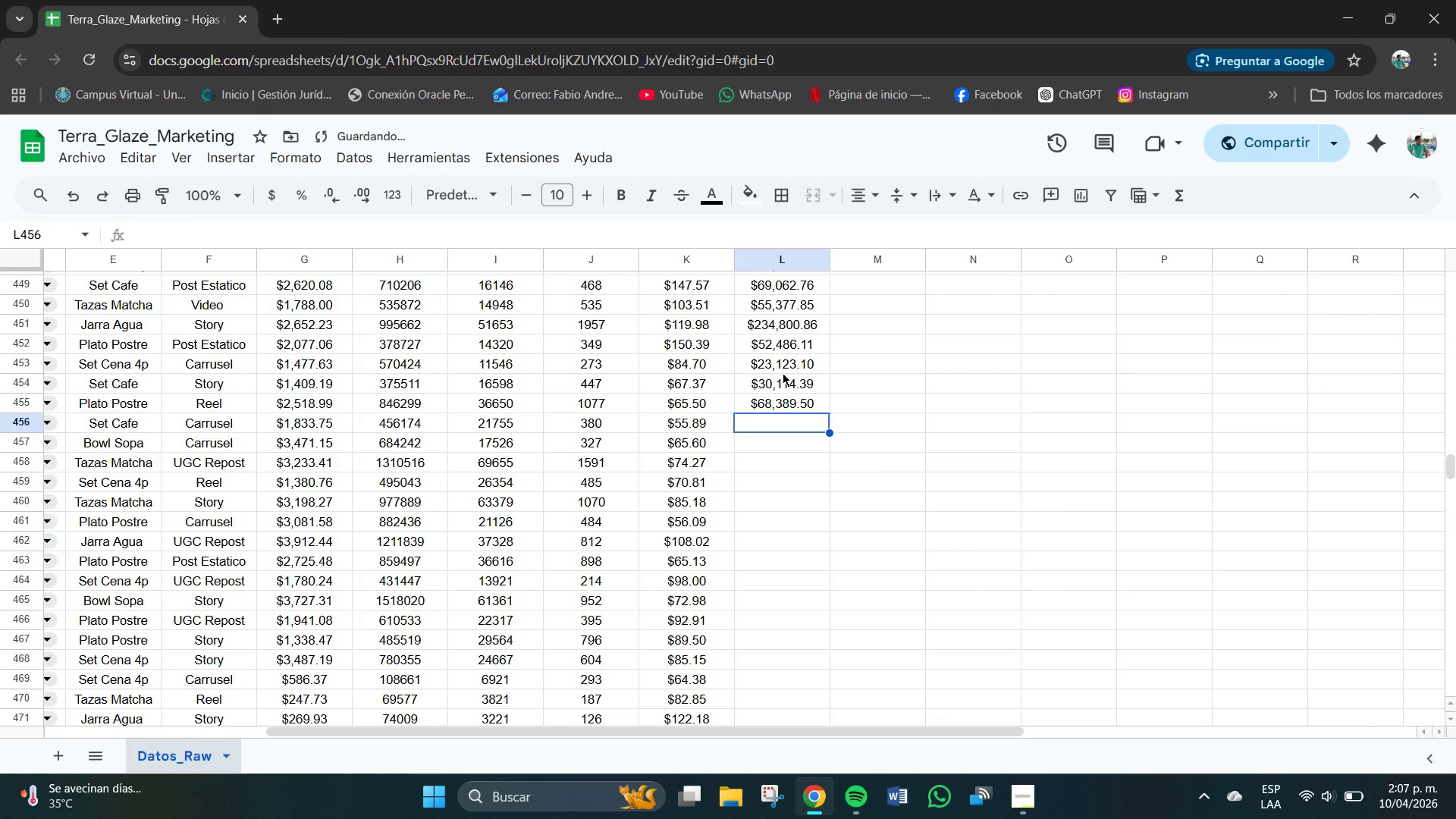 
key(Numpad2)
 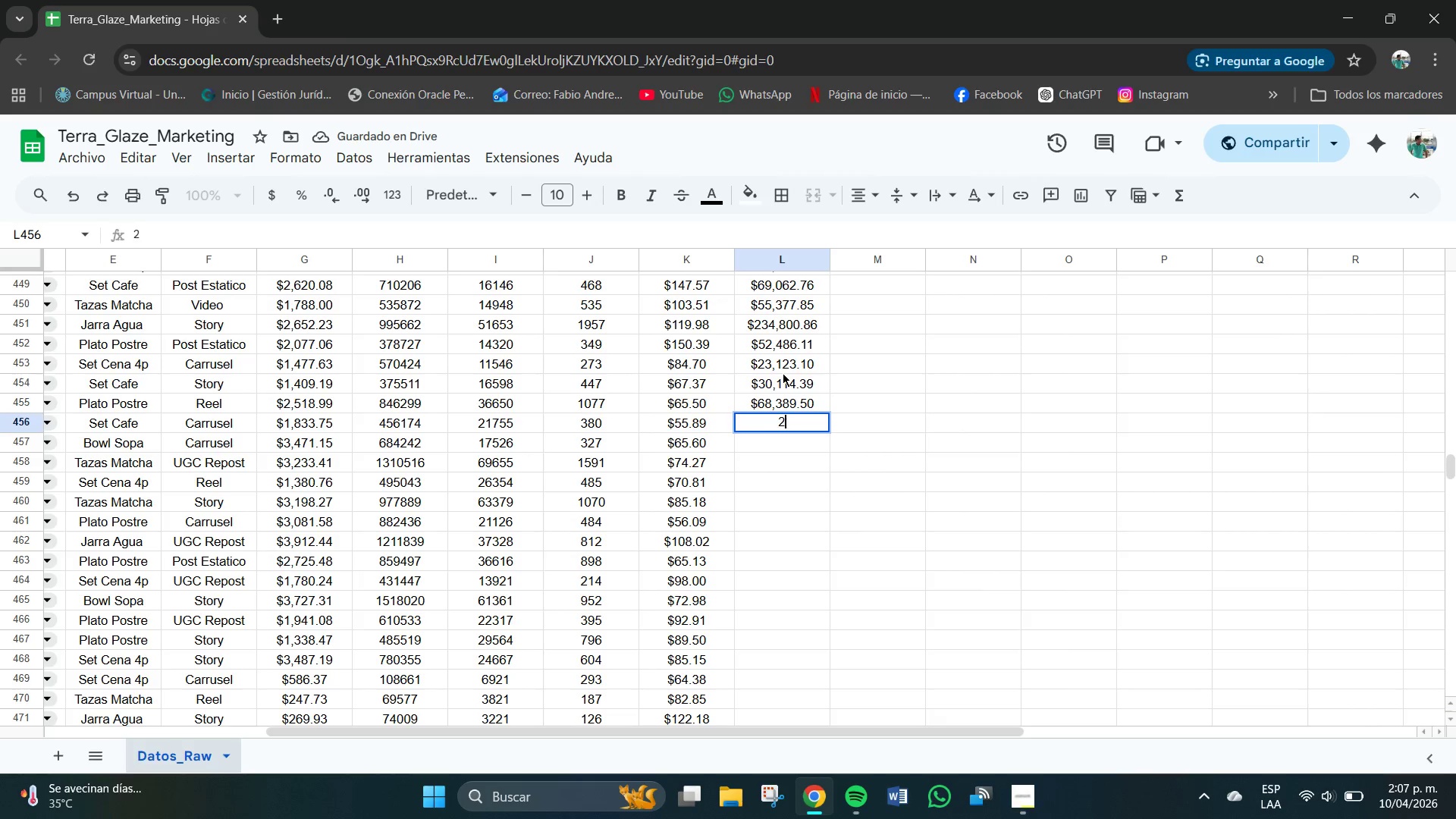 
key(Numpad1)
 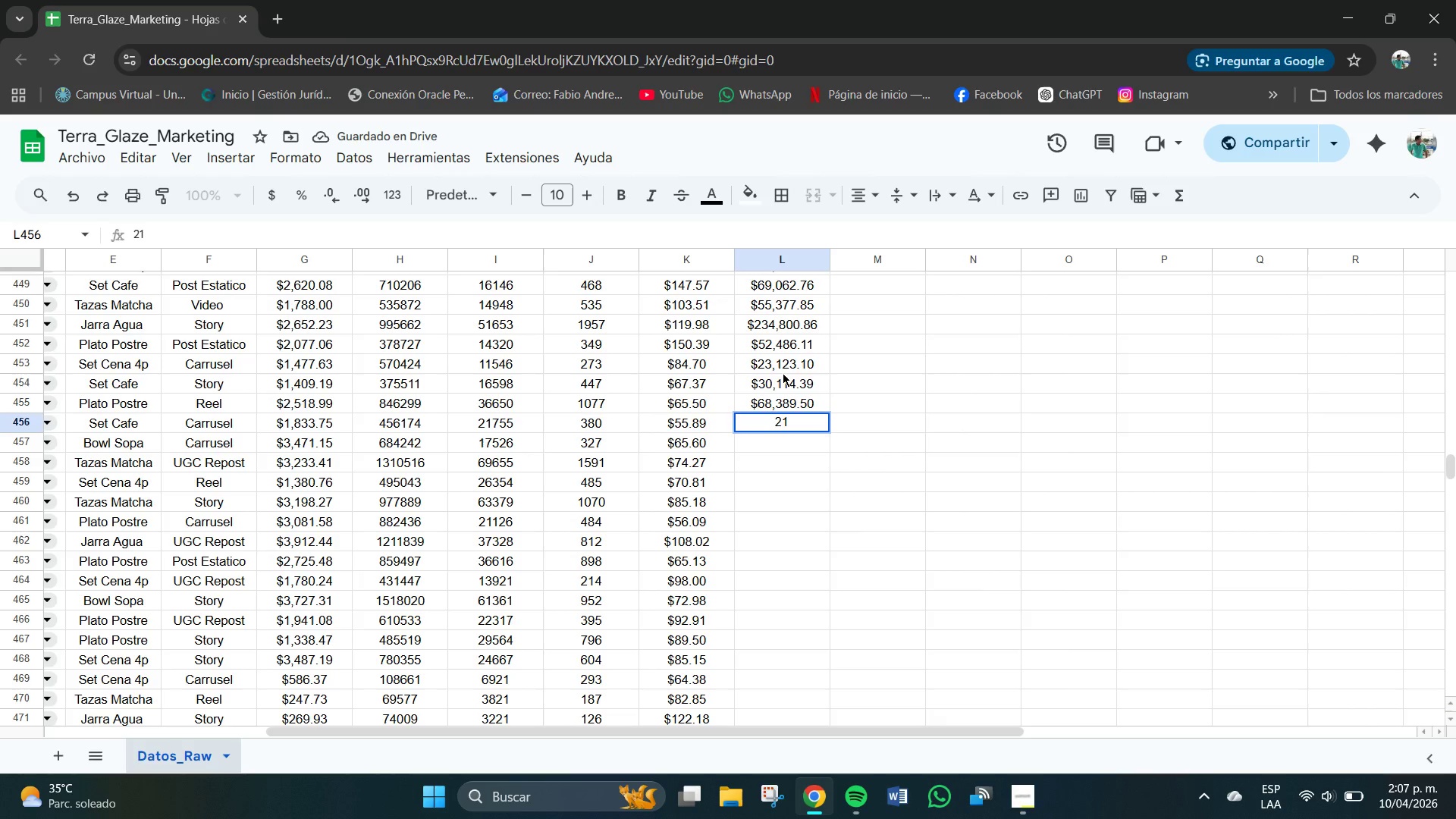 
key(Numpad2)
 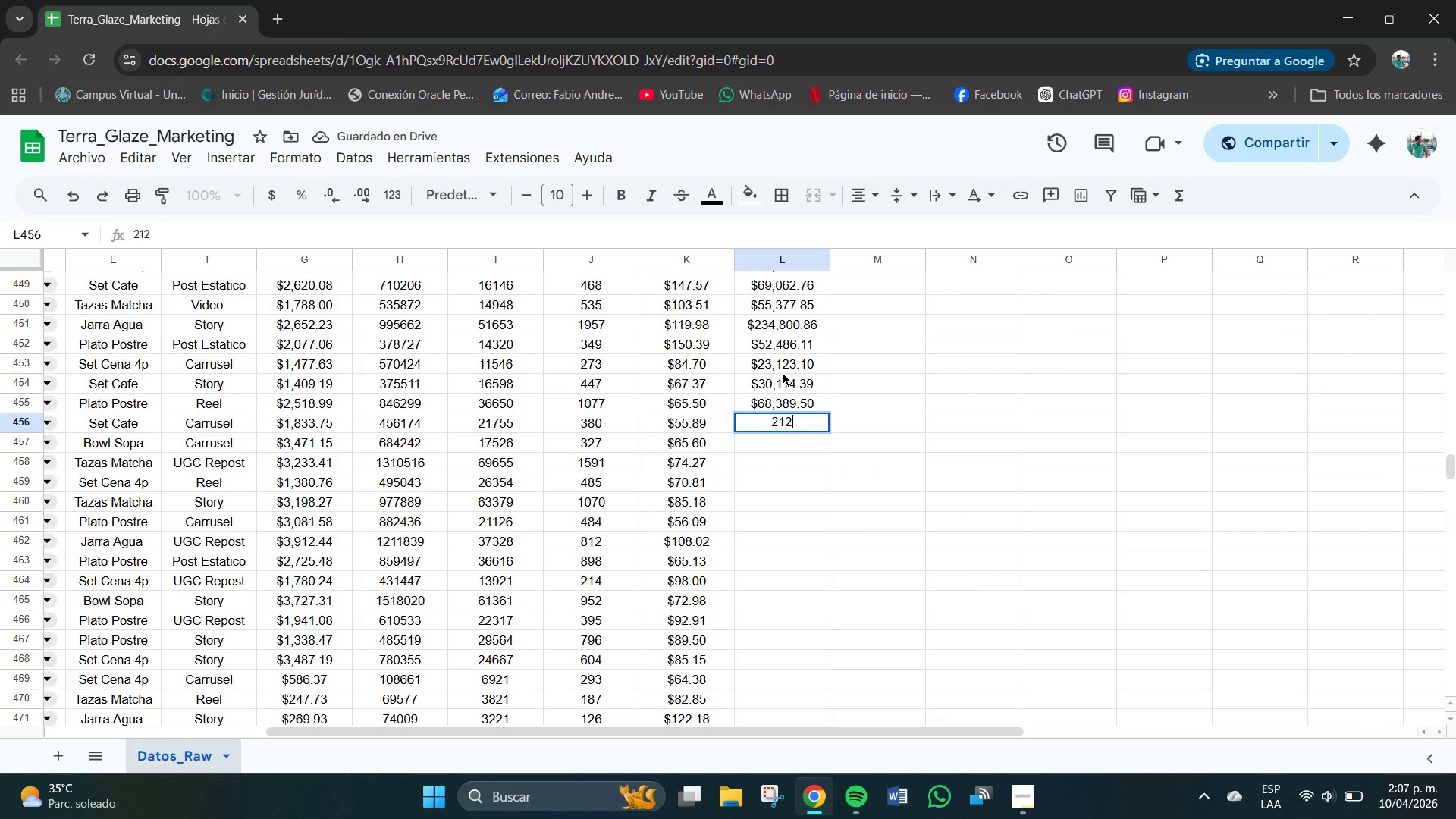 
key(Numpad3)
 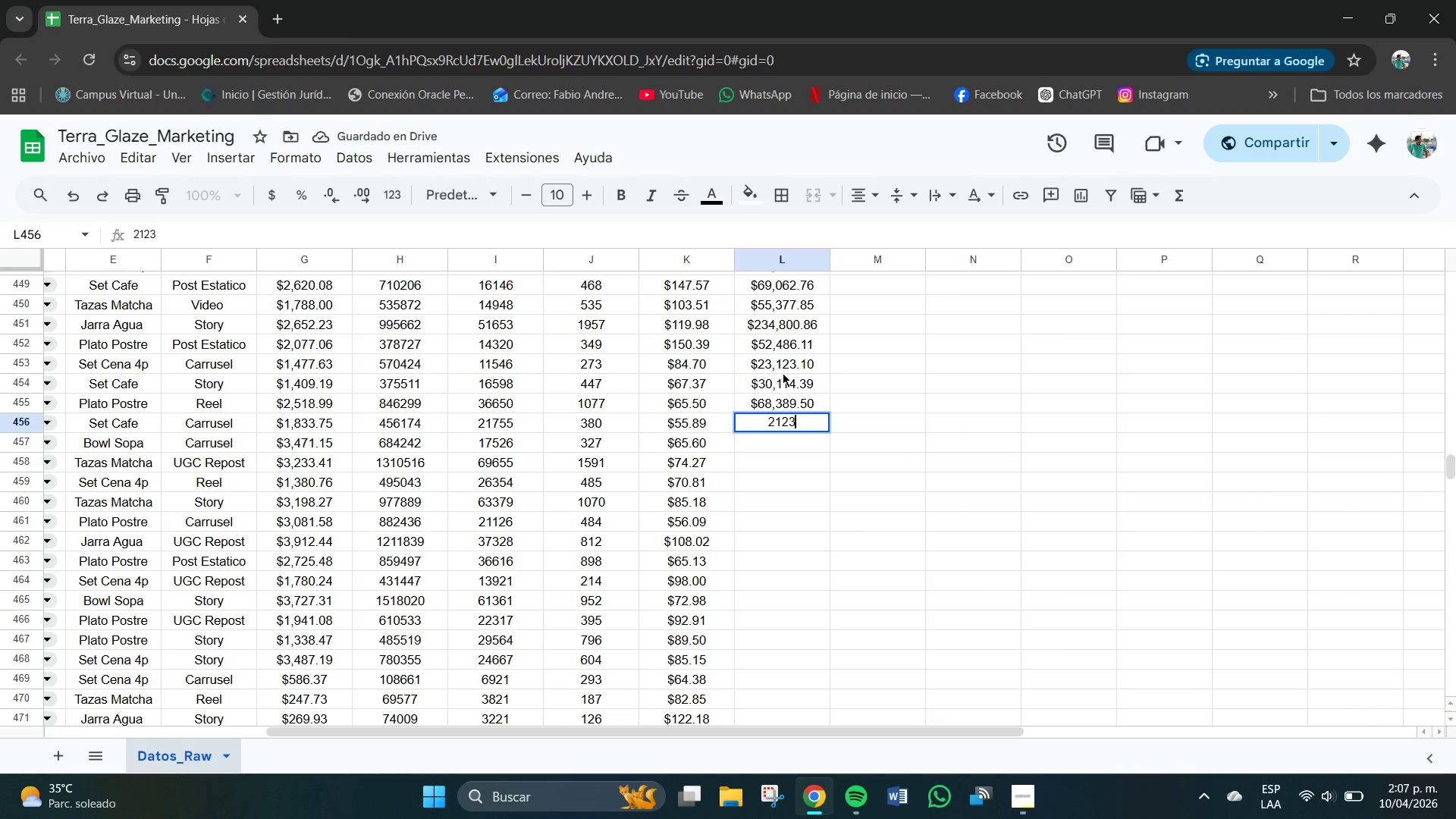 
key(Numpad8)
 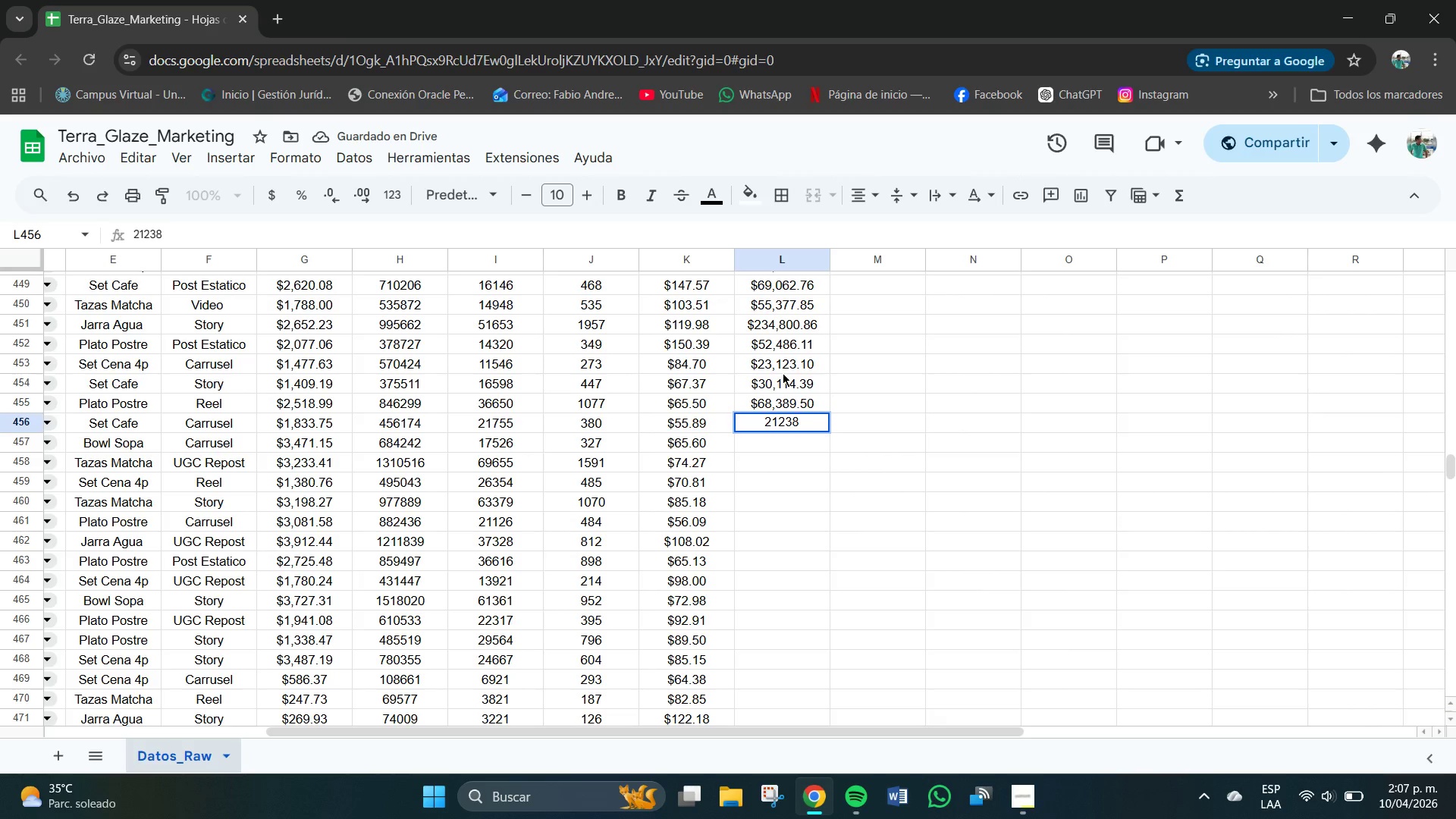 
key(NumpadDecimal)
 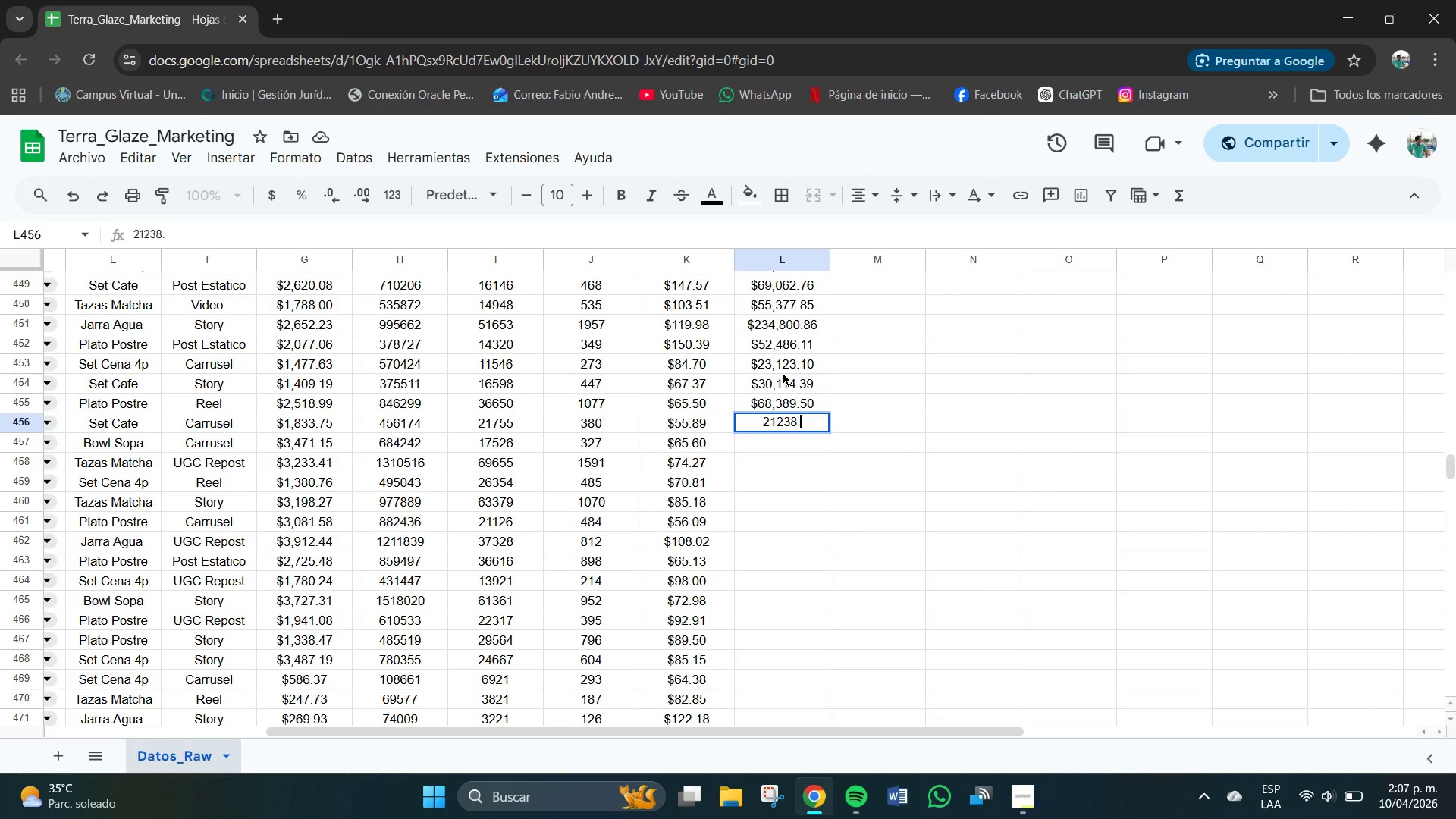 
key(Numpad2)
 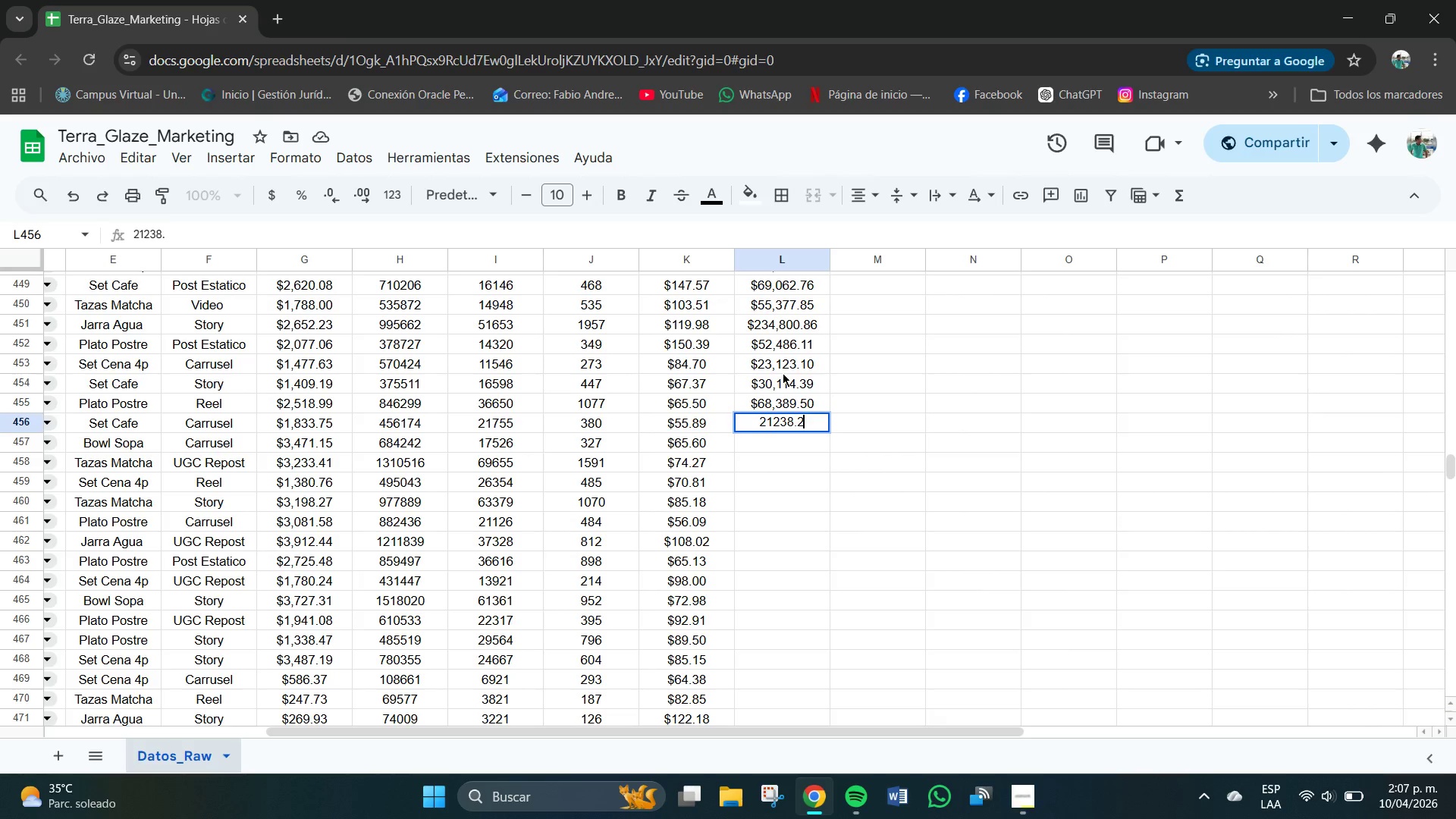 
key(Numpad0)
 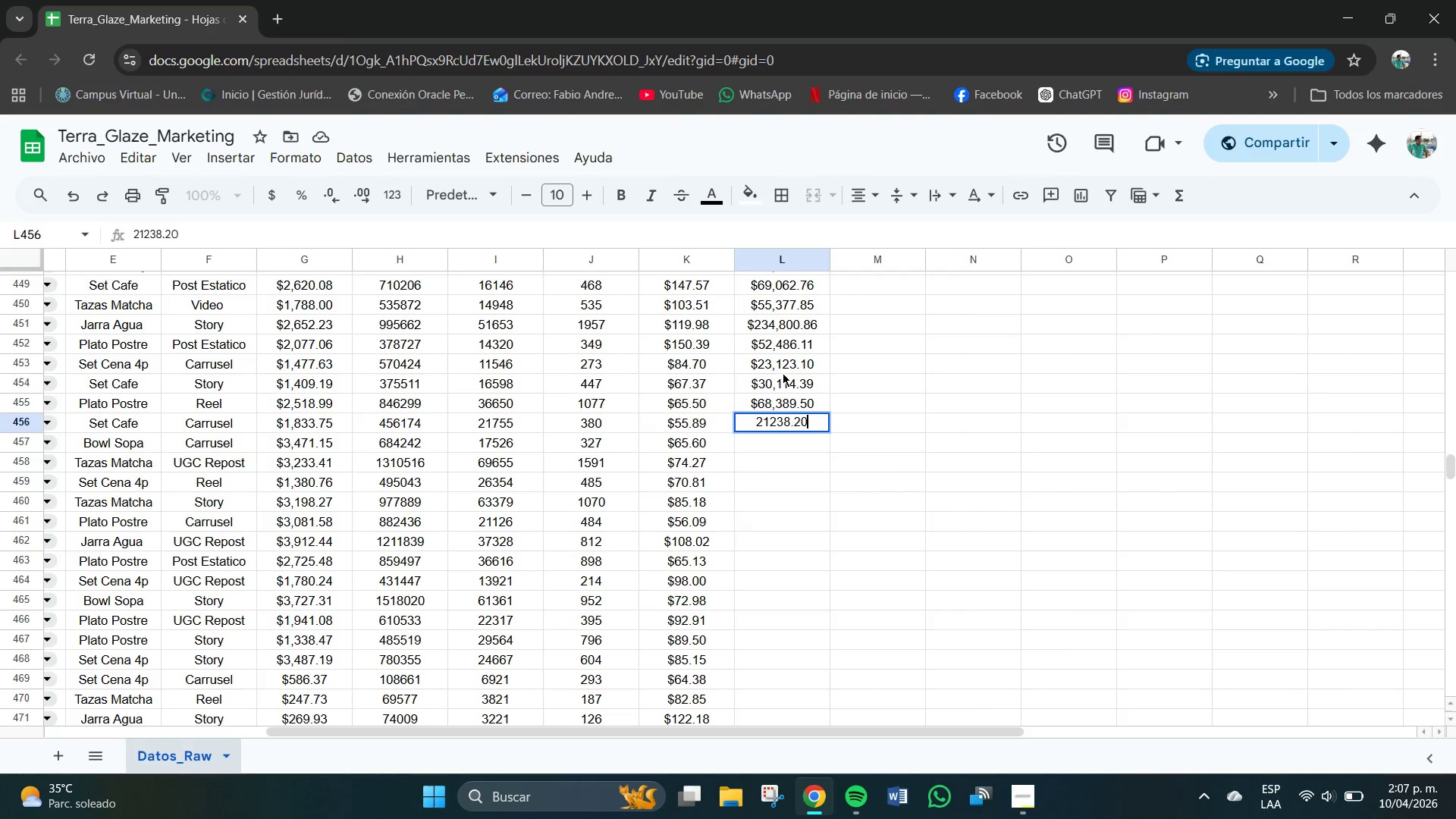 
key(NumpadEnter)
 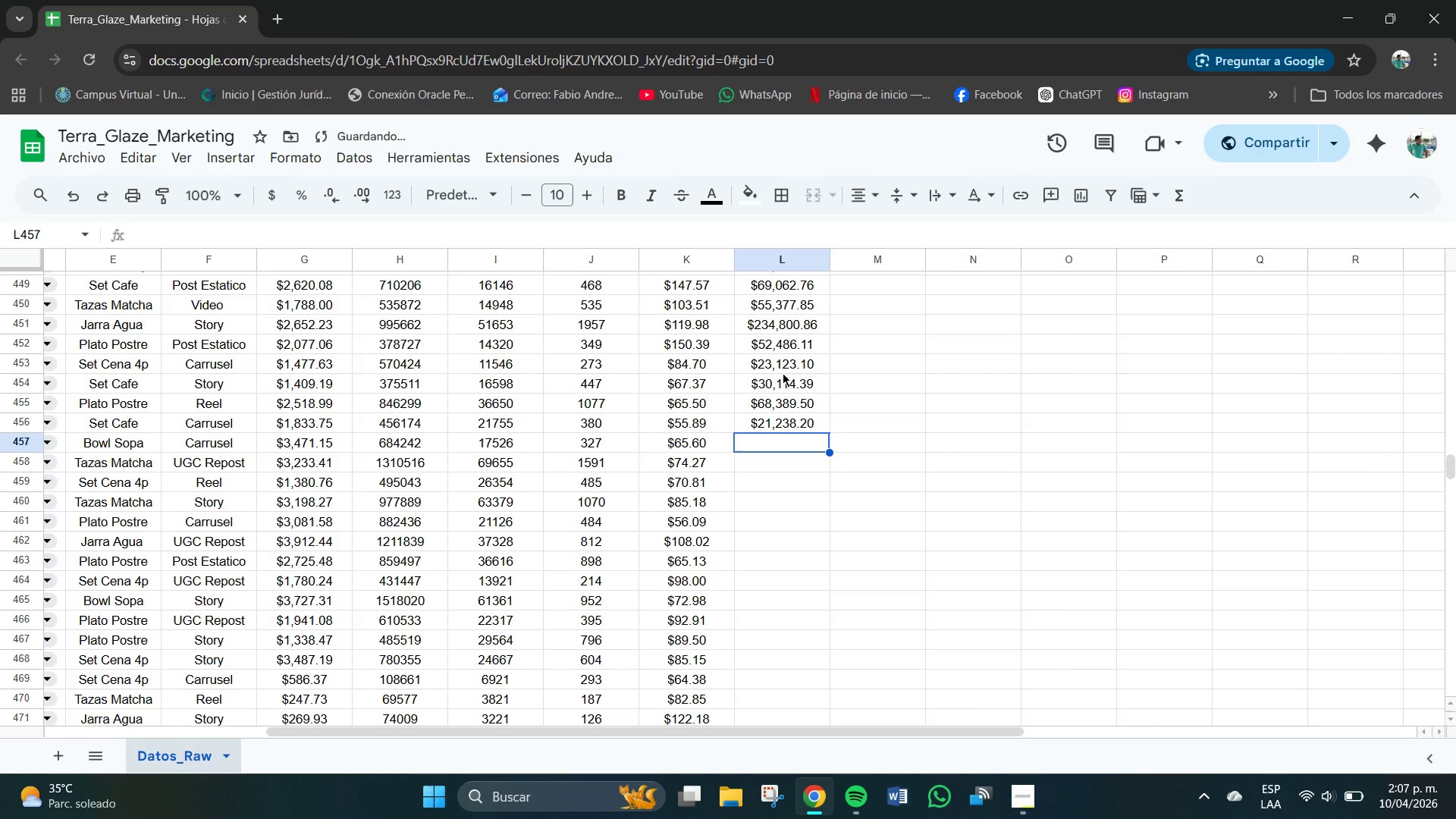 
key(Numpad2)
 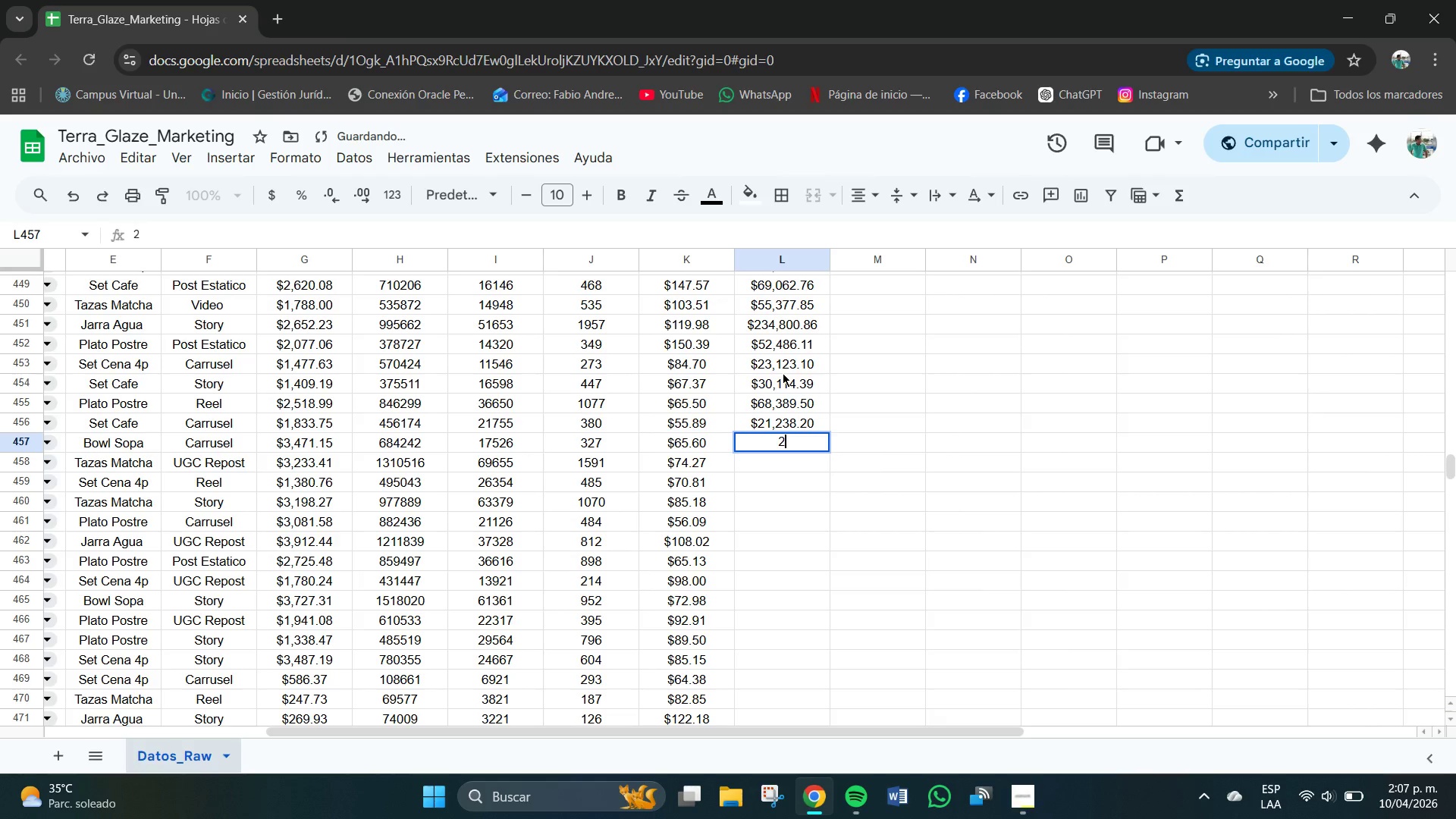 
key(Numpad1)
 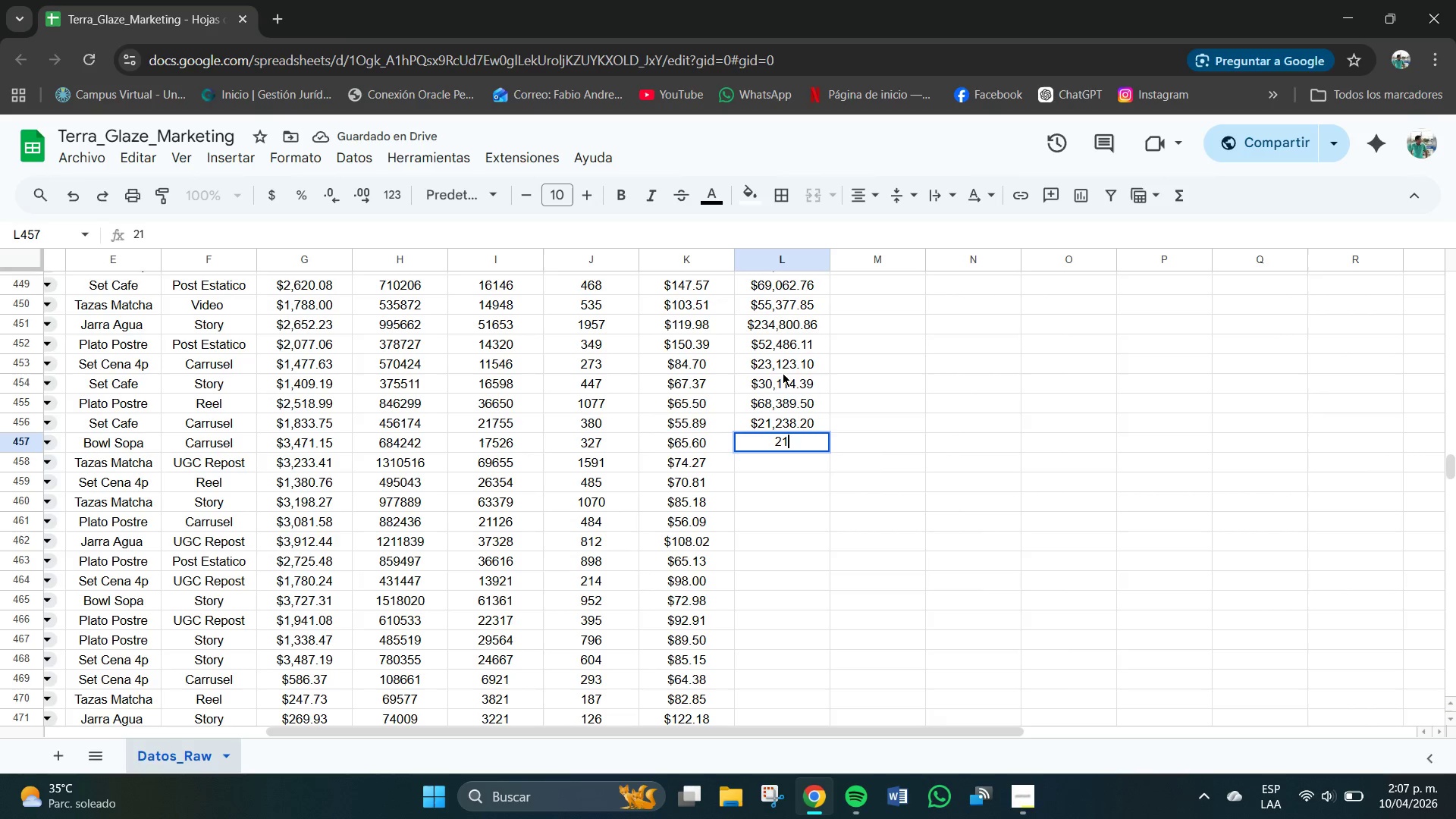 
key(Numpad4)
 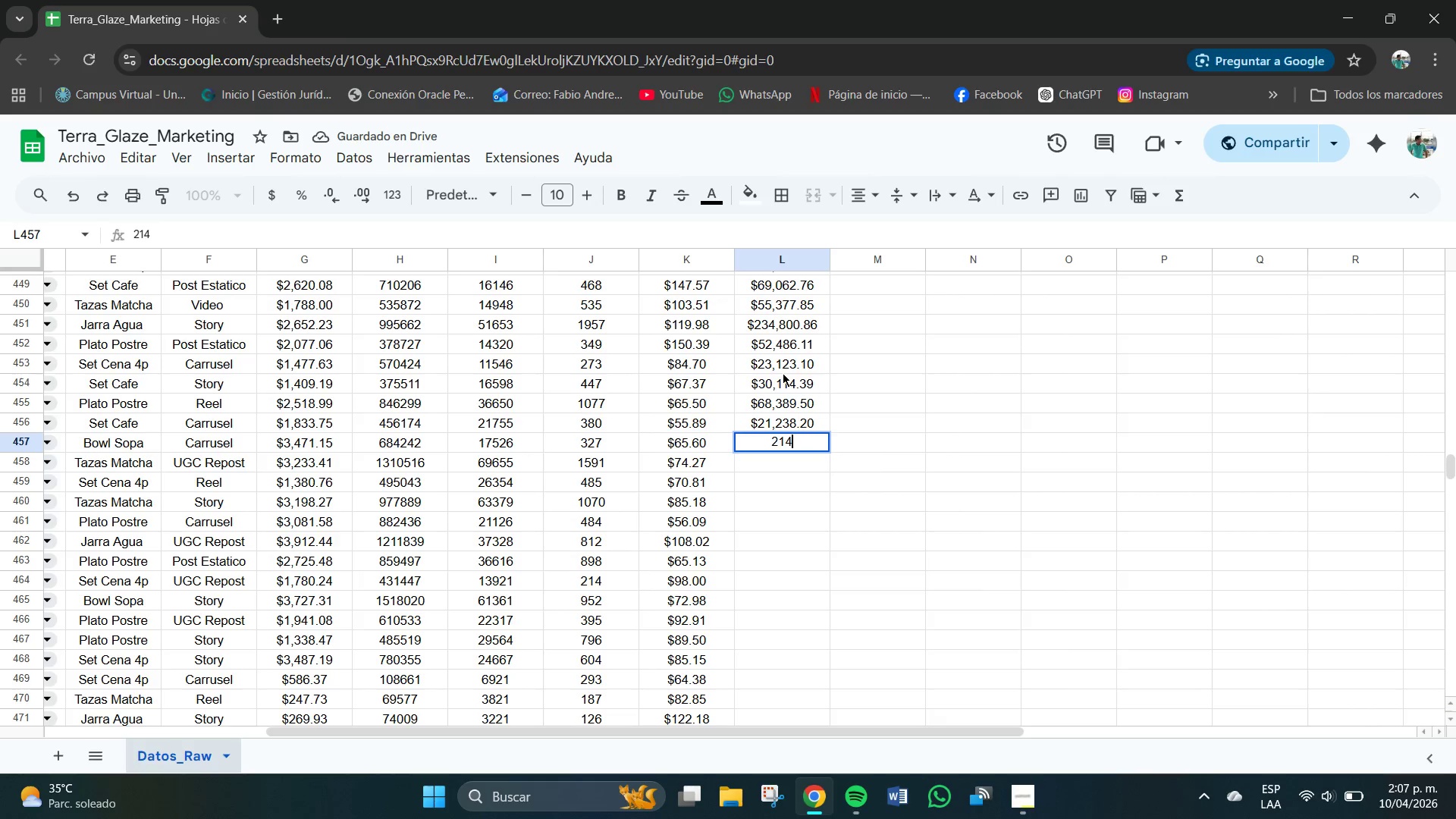 
key(Numpad5)
 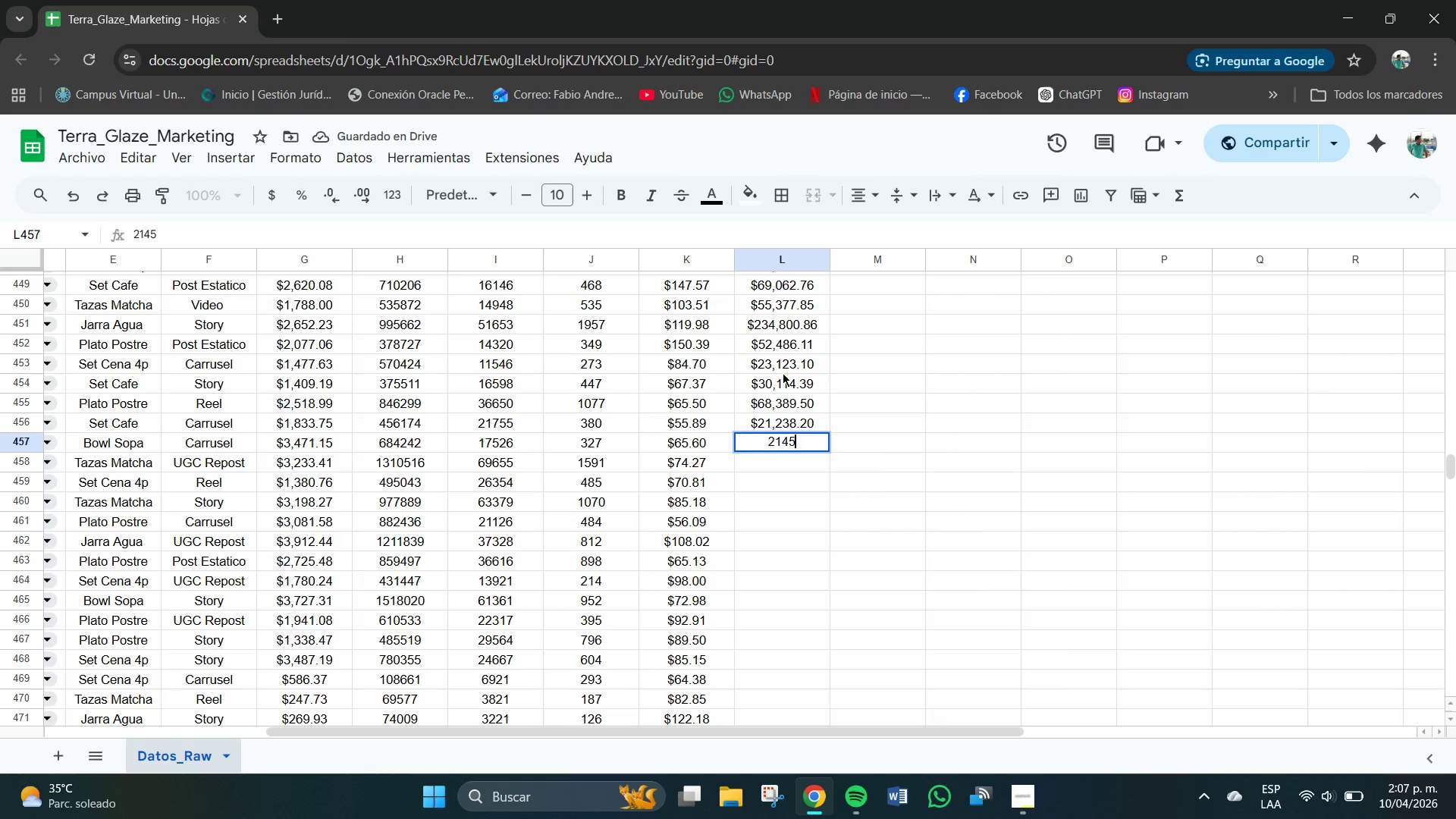 
key(Numpad1)
 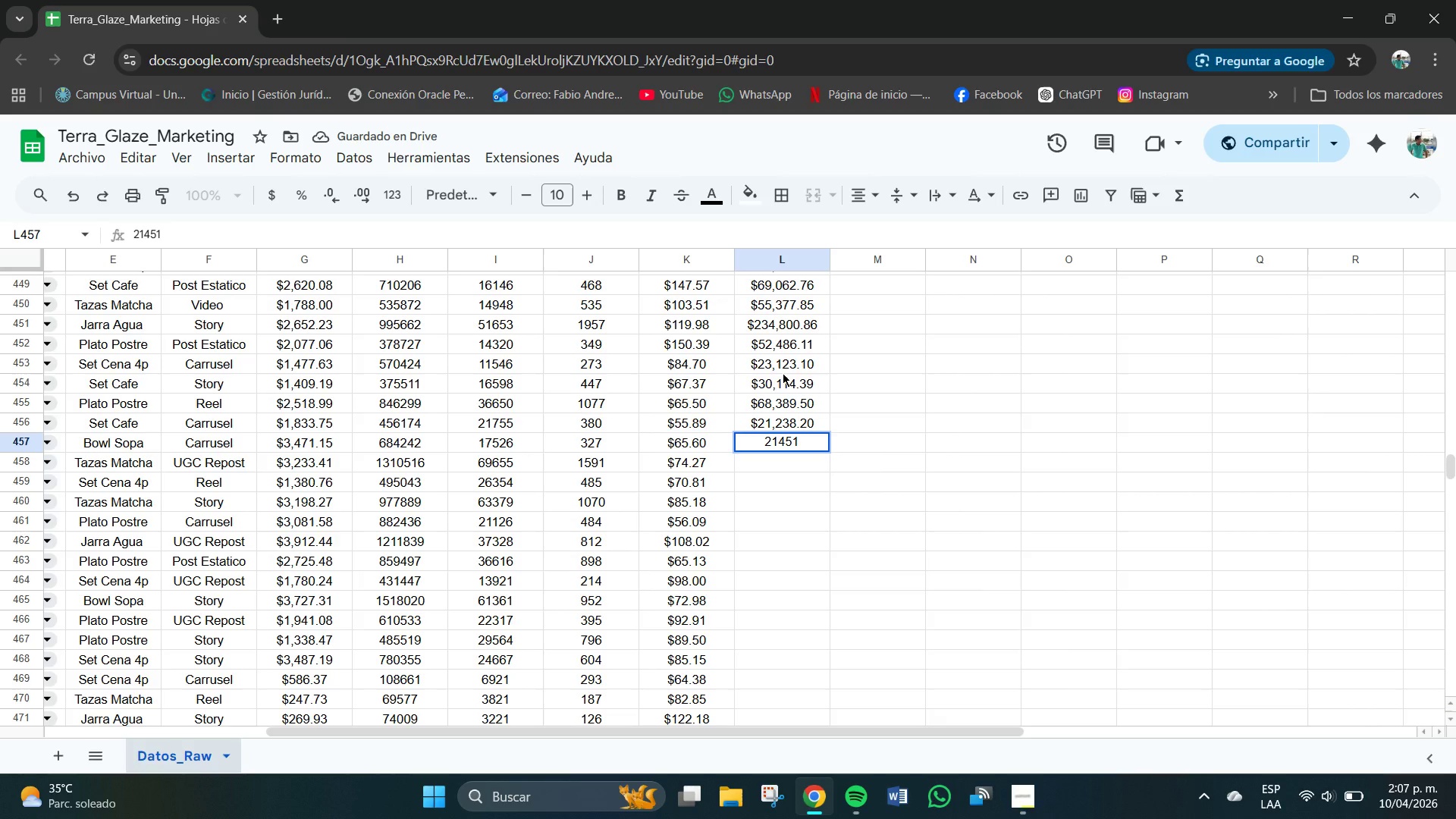 
key(NumpadDecimal)
 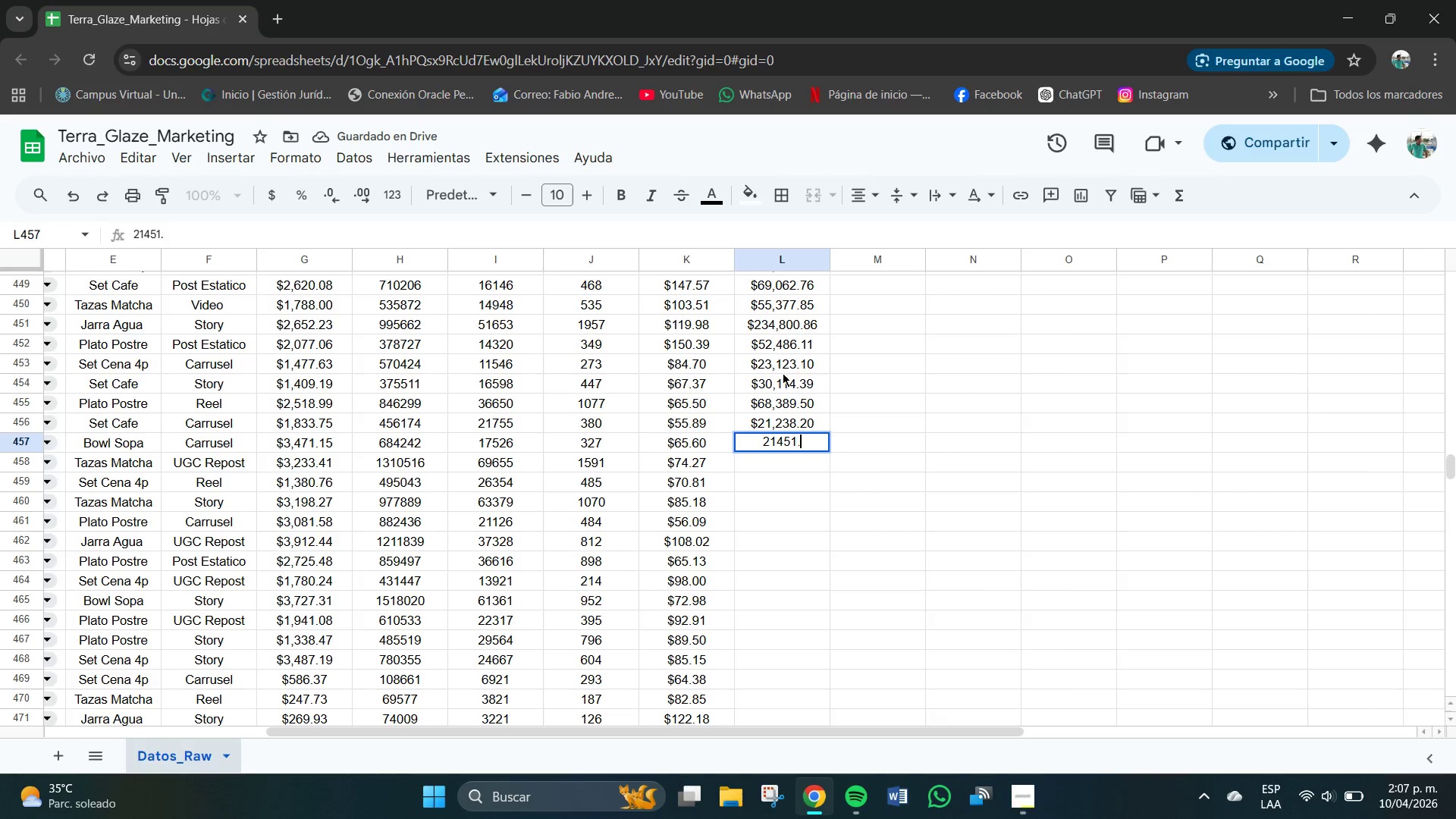 
key(Numpad2)
 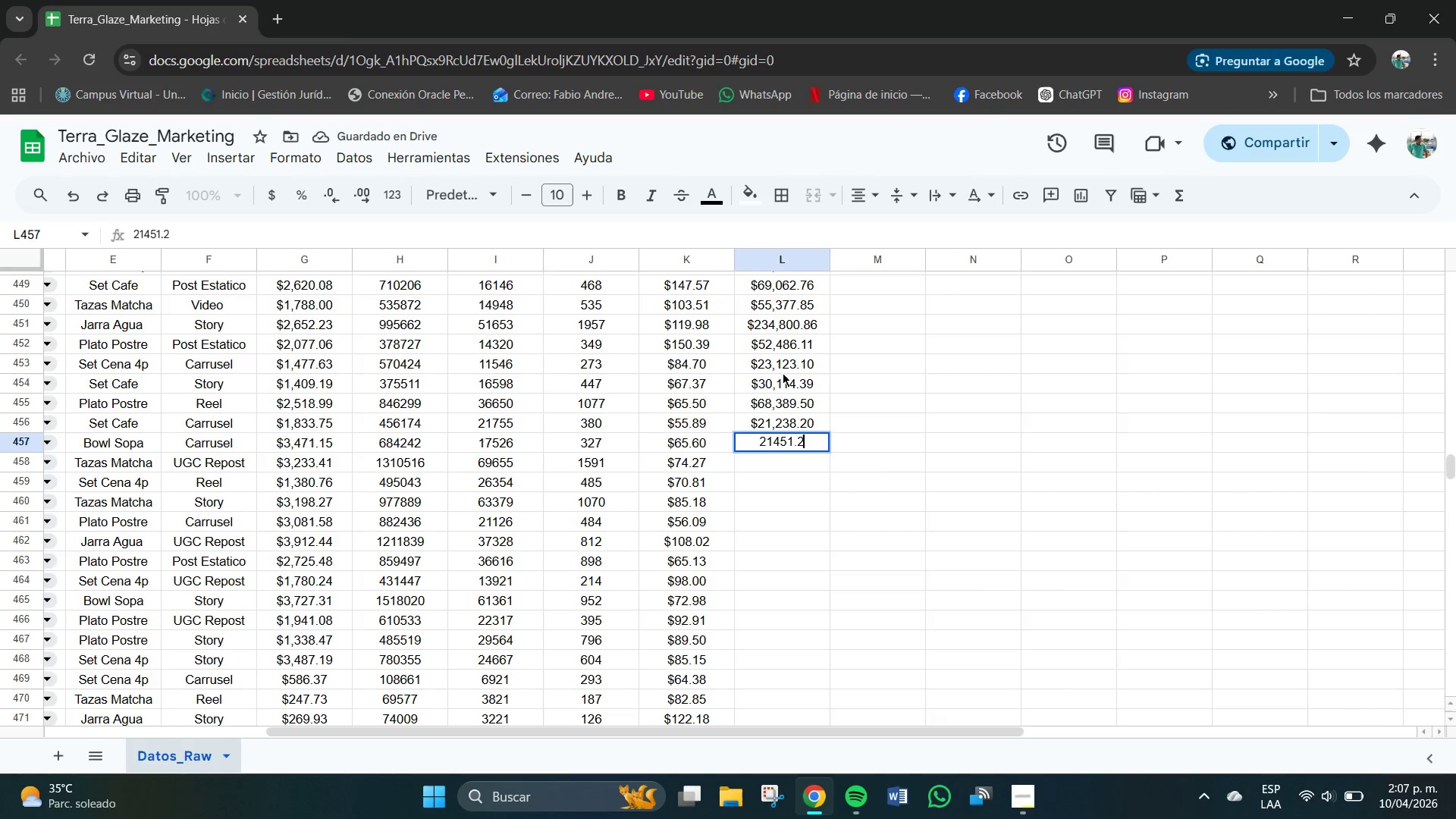 
key(Numpad0)
 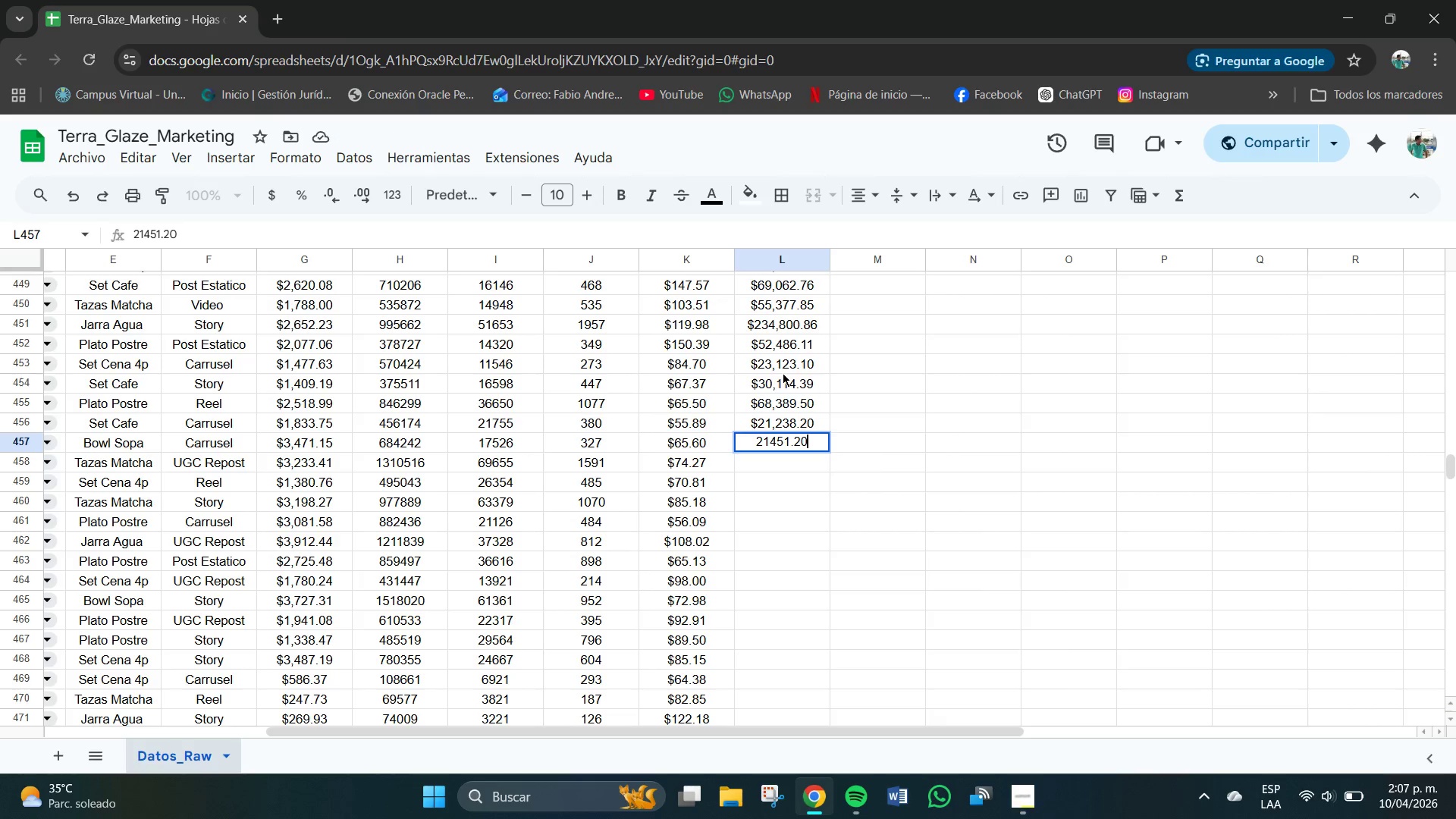 
key(NumpadEnter)
 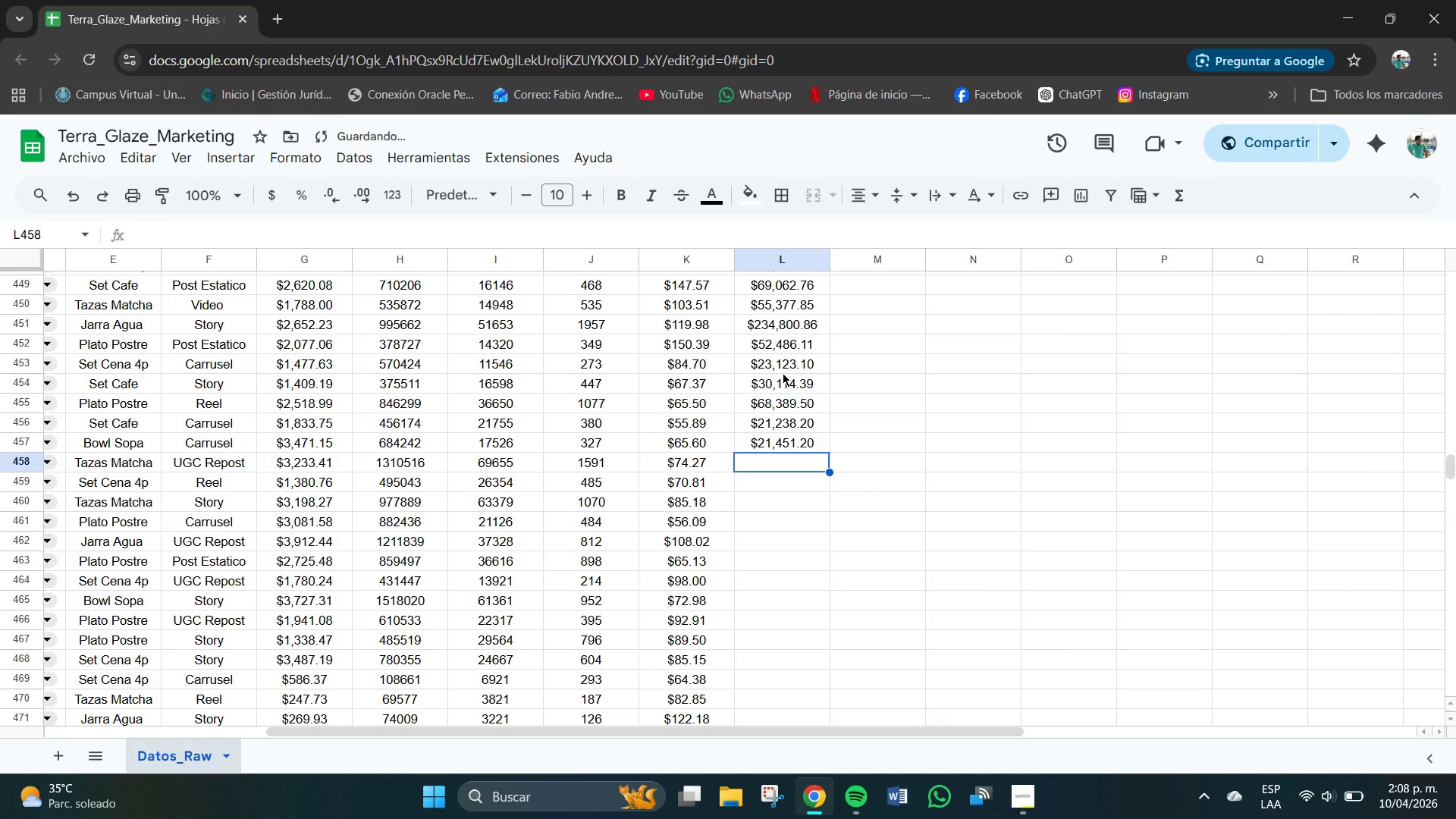 
key(Numpad1)
 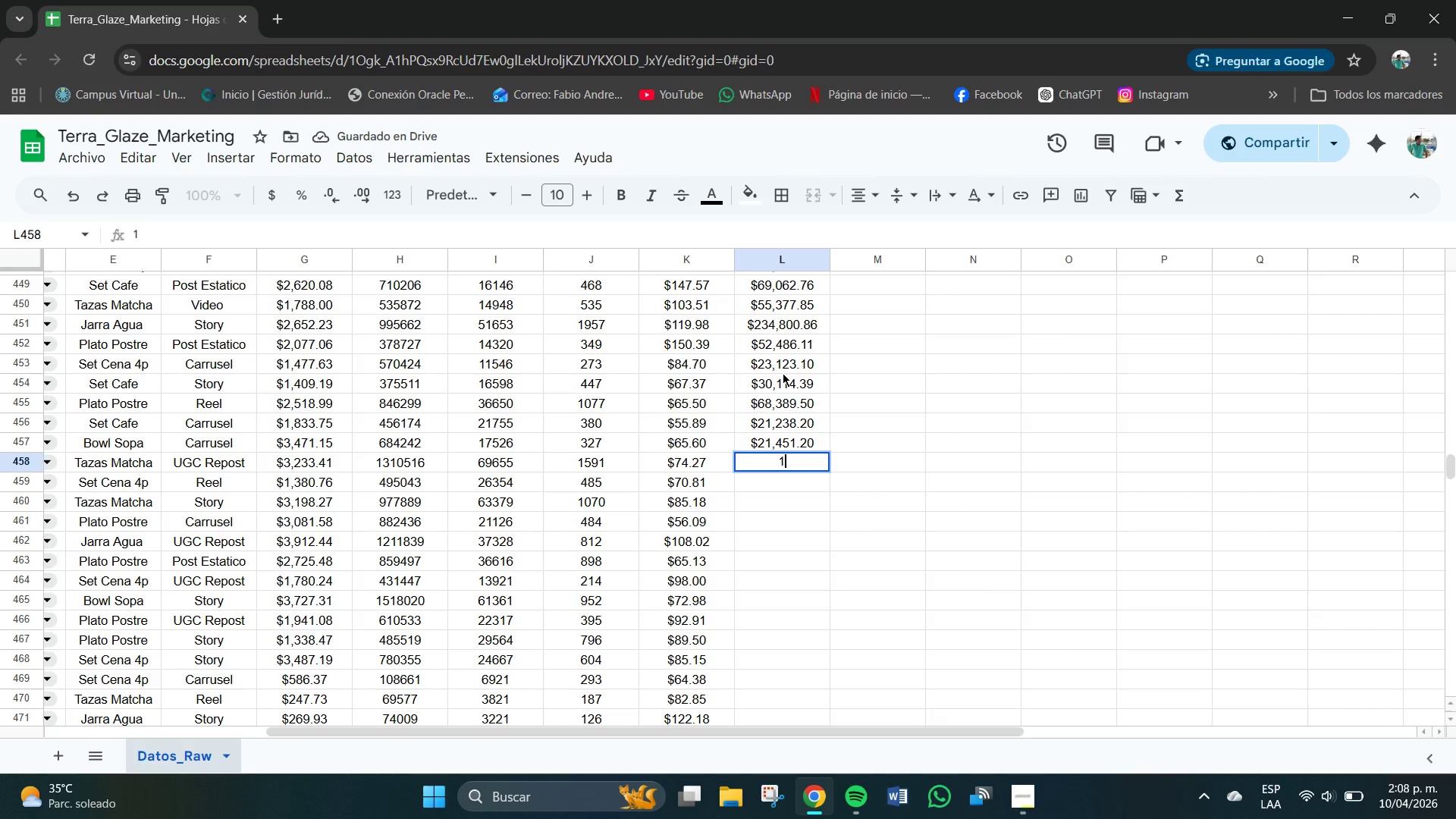 
key(Numpad1)
 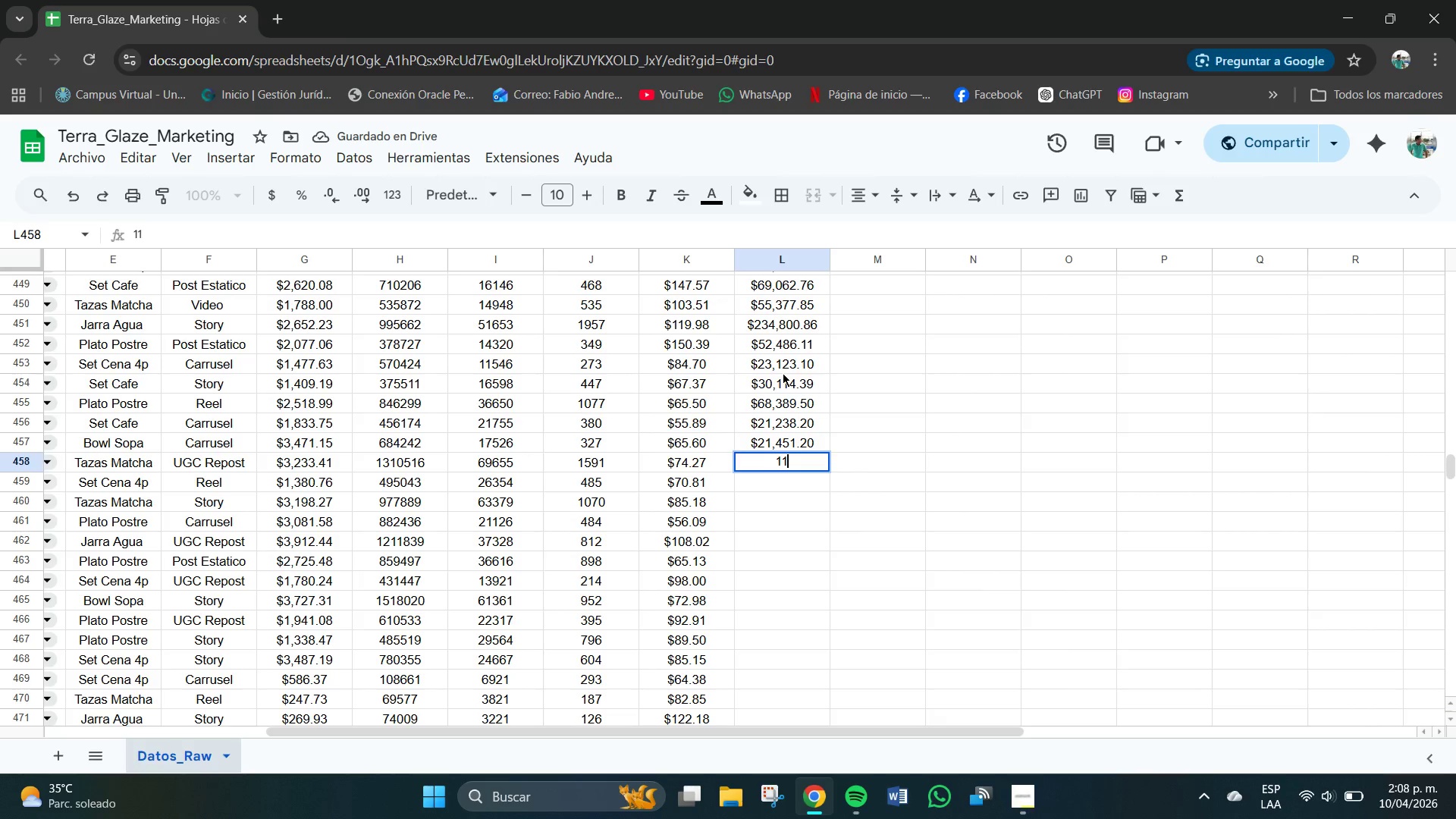 
key(Numpad8)
 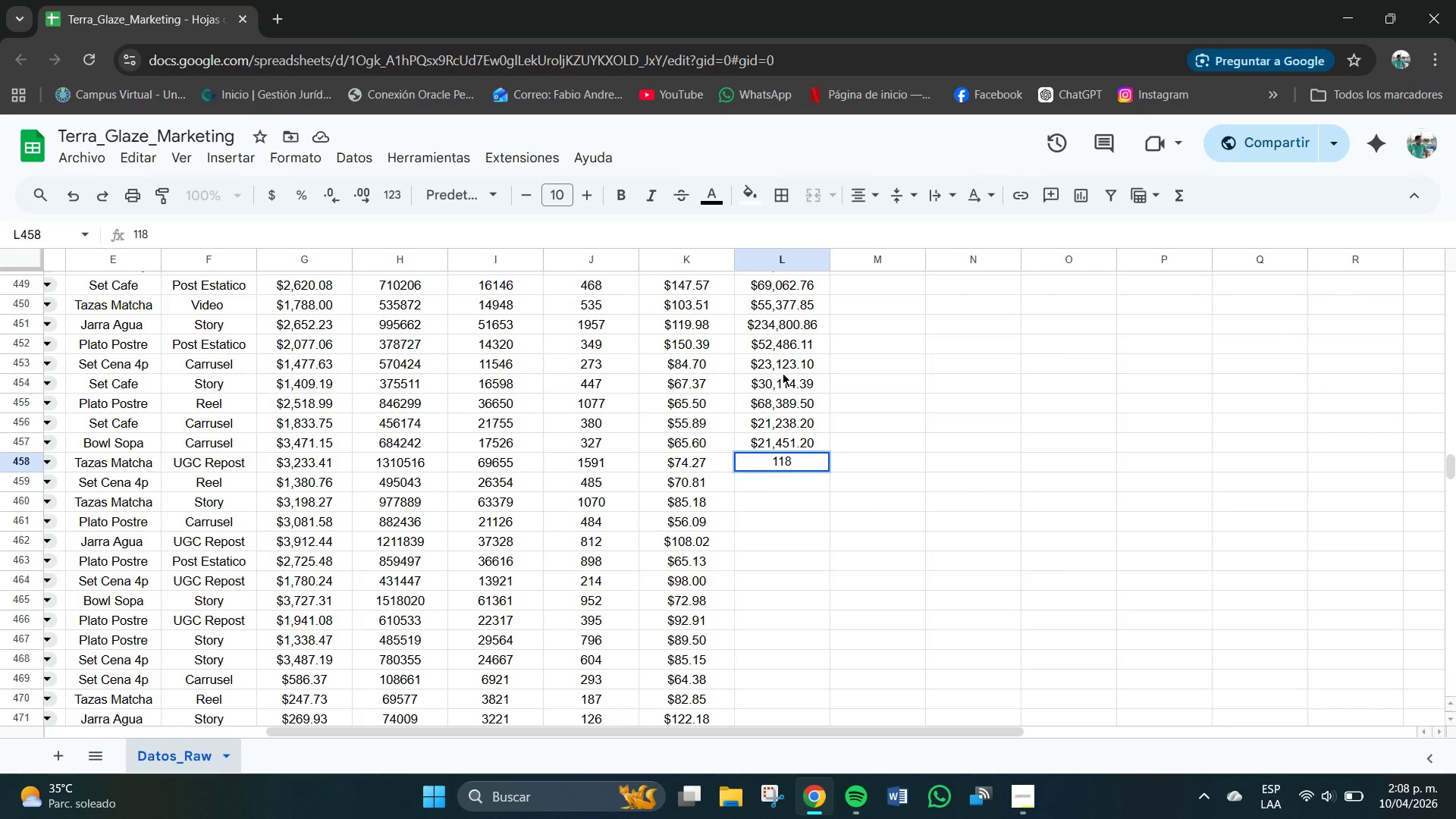 
key(Numpad1)
 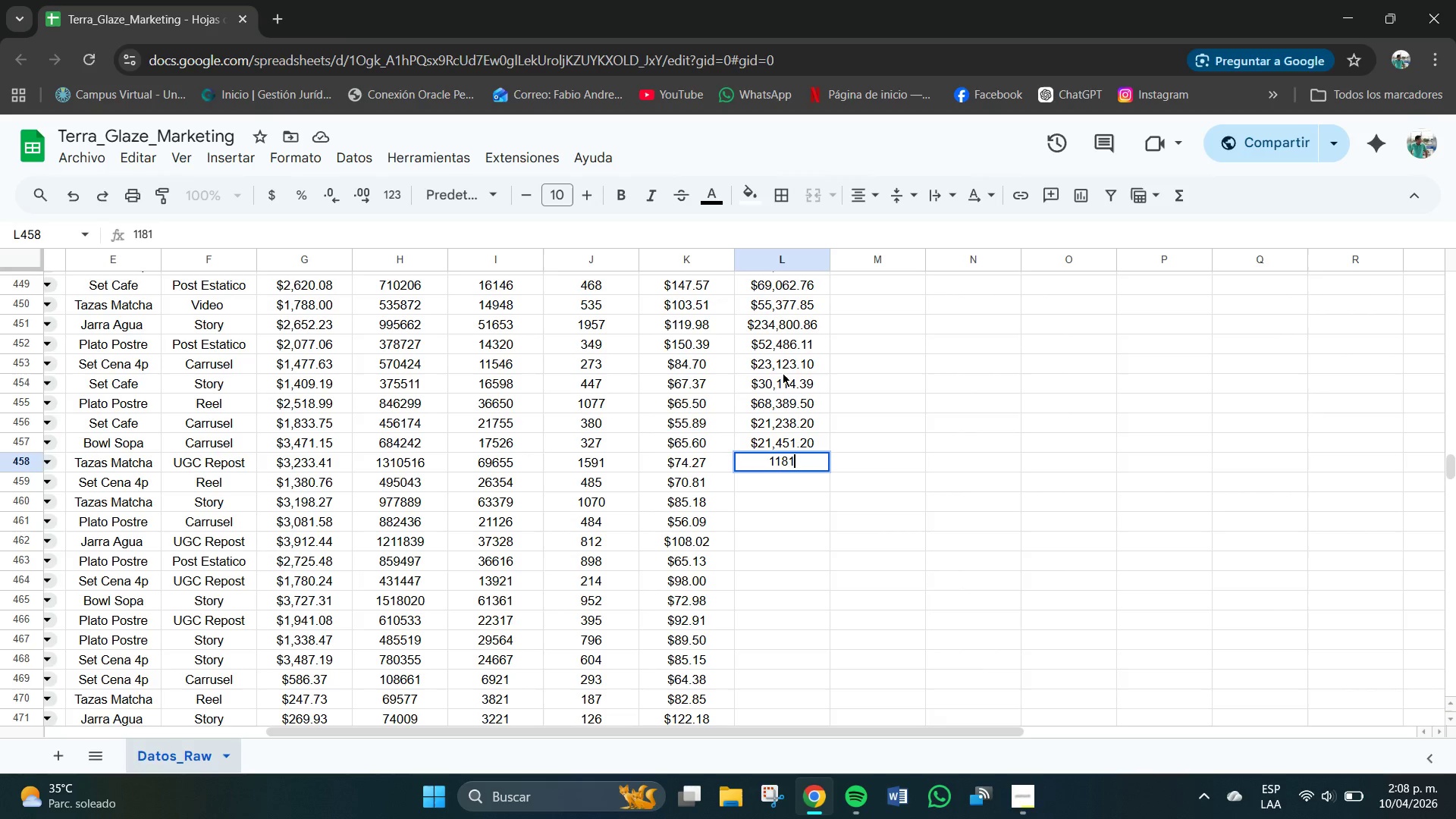 
key(Numpad6)
 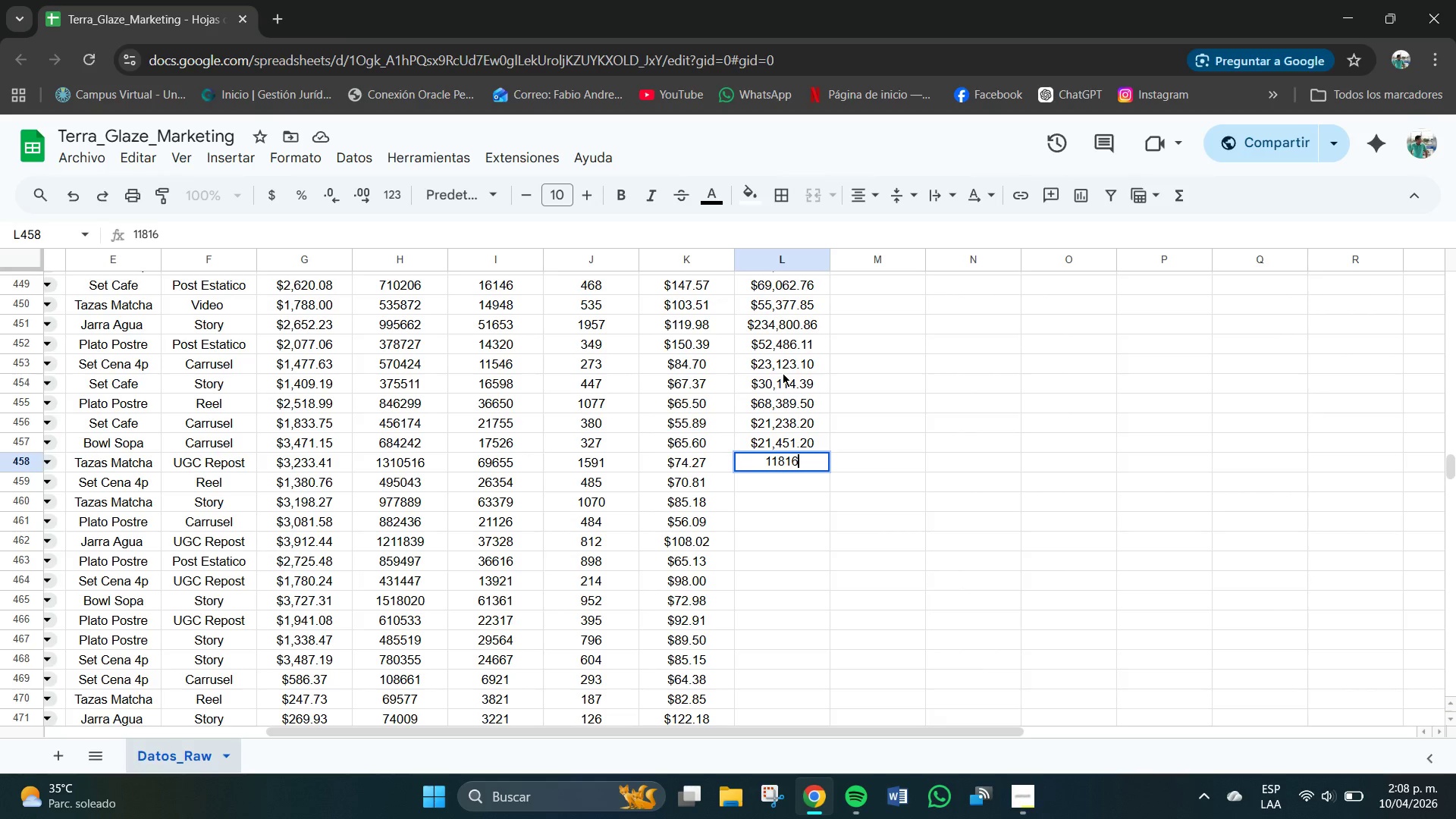 
key(Numpad3)
 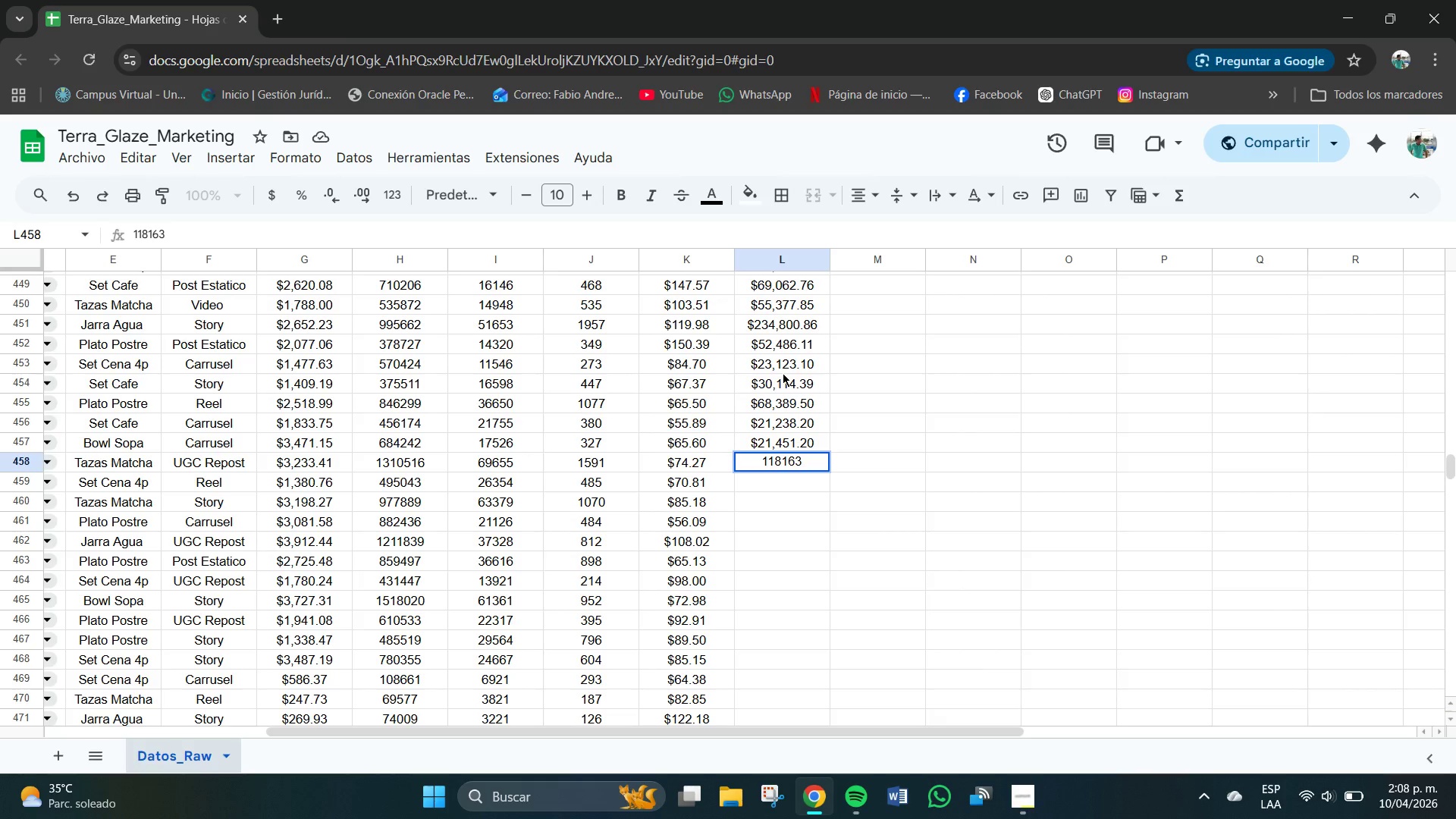 
key(NumpadDecimal)
 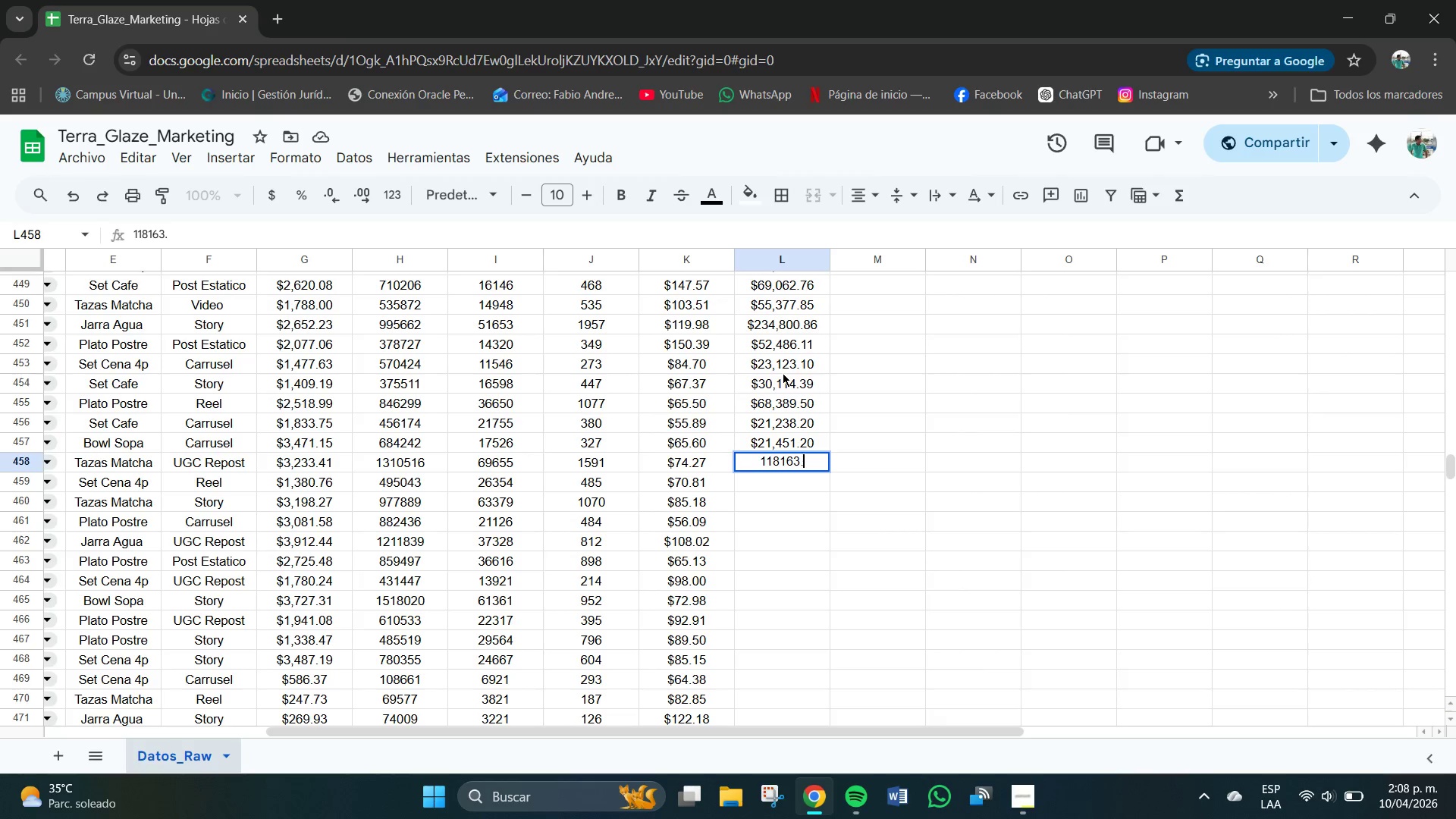 
key(Numpad5)
 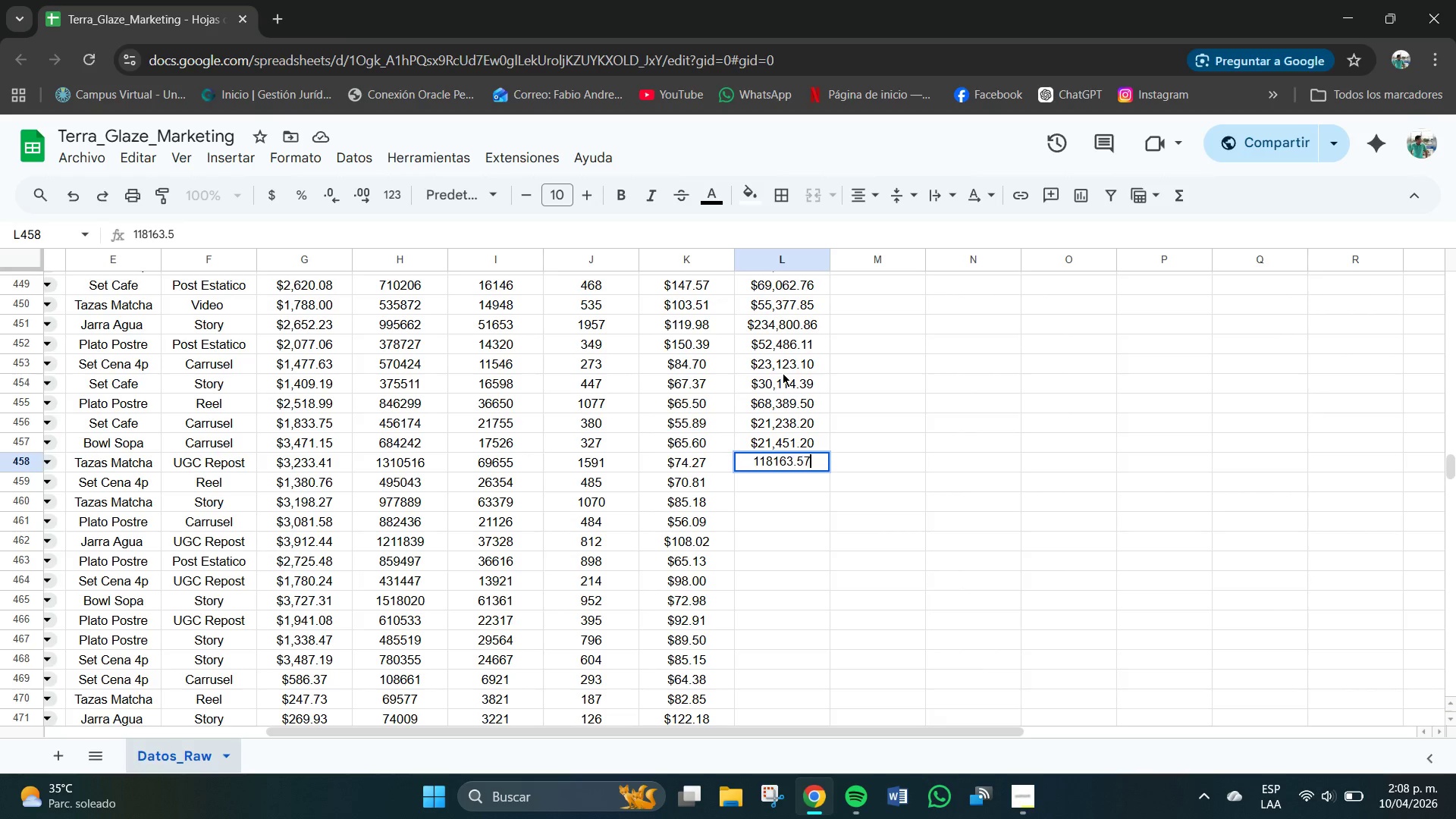 
key(Numpad7)
 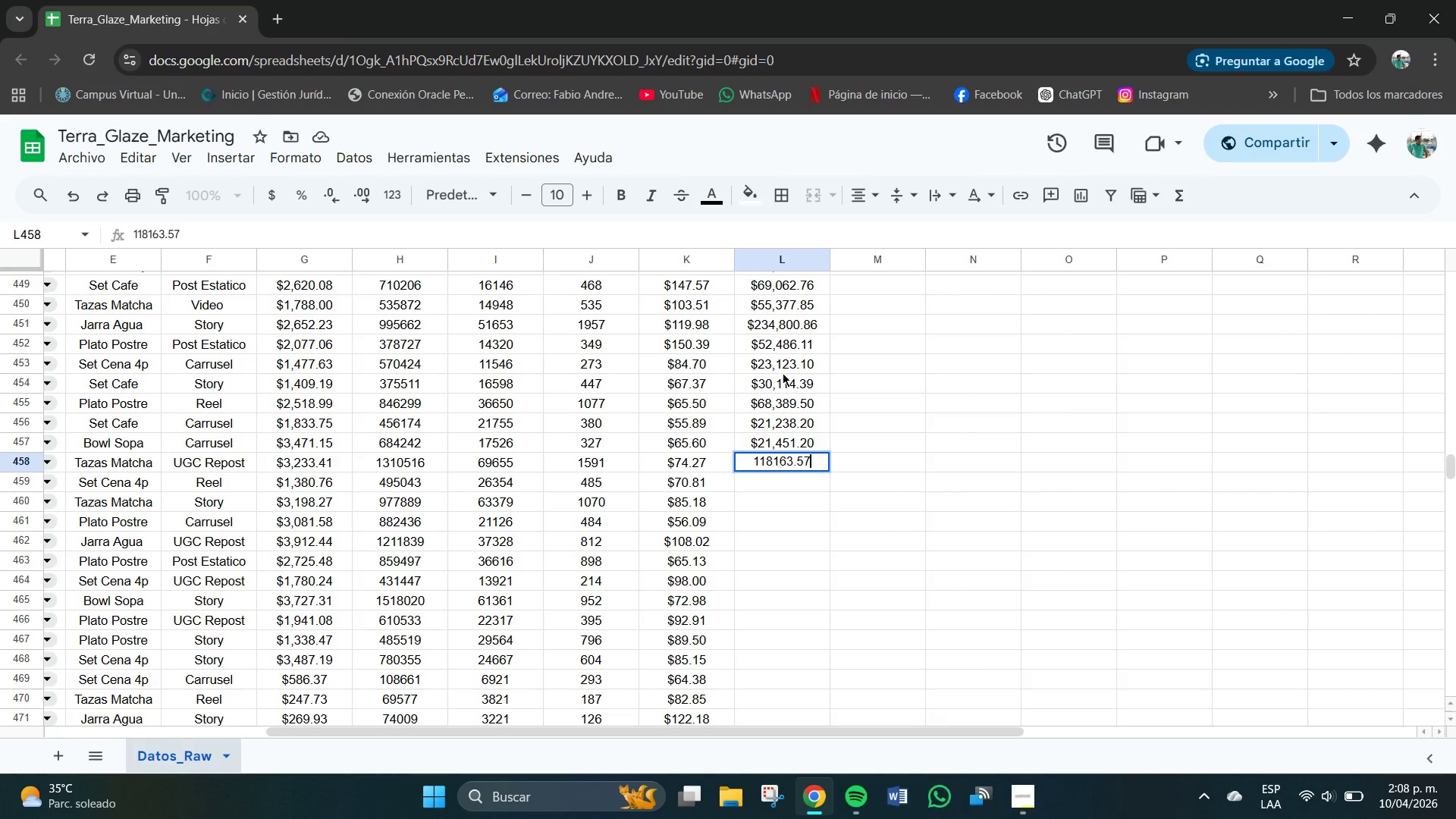 
key(NumpadEnter)
 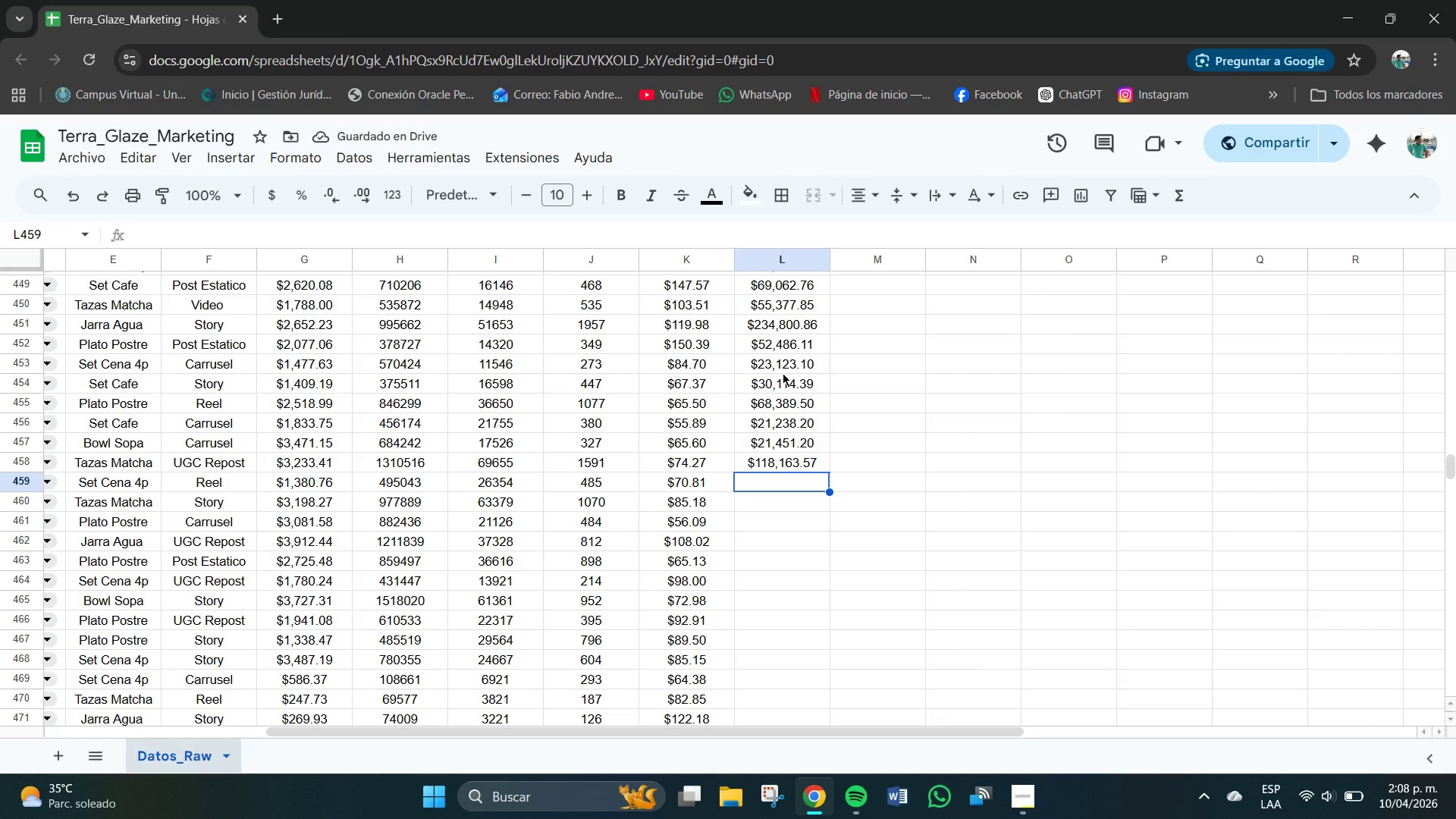 
key(Numpad3)
 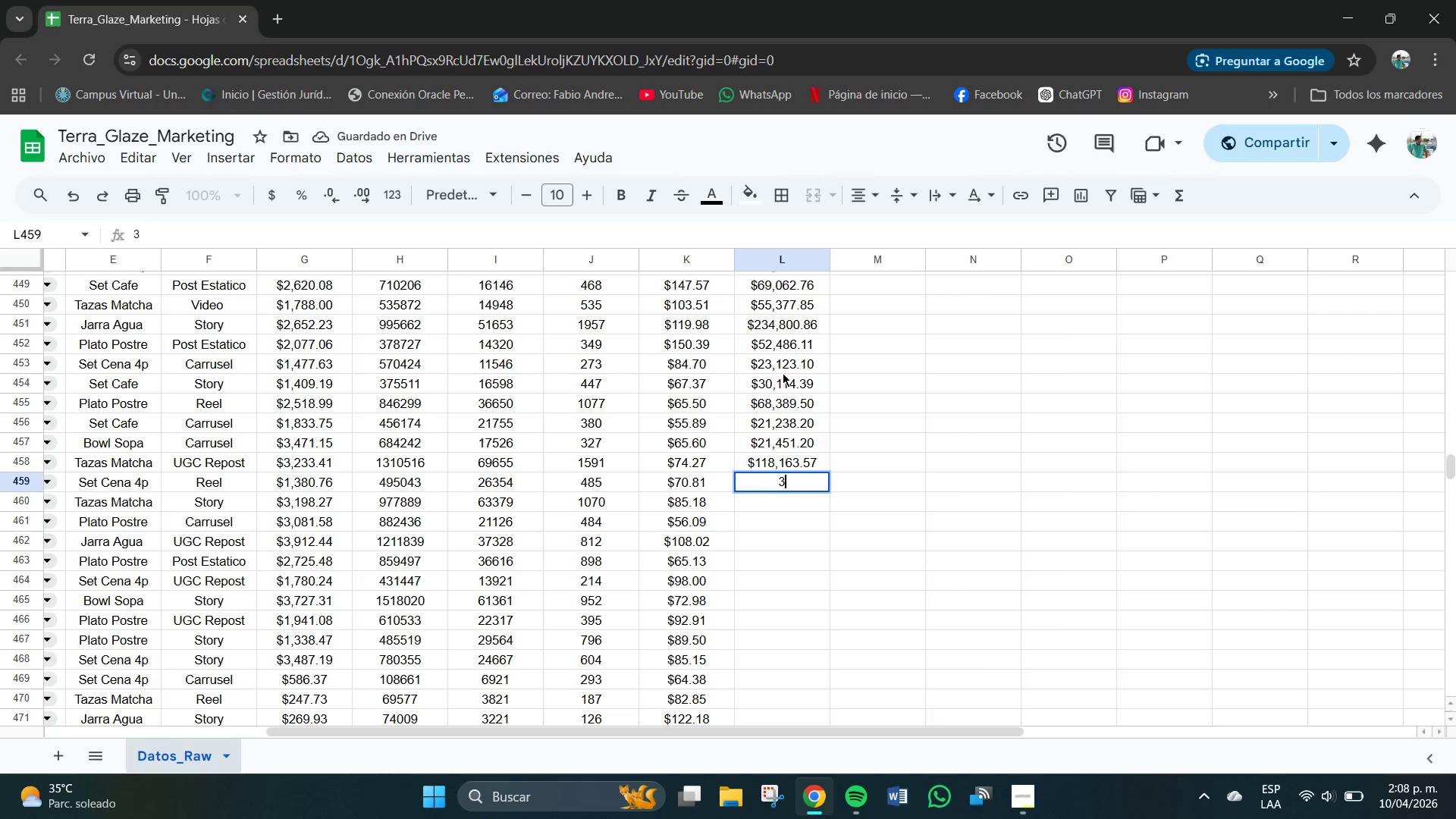 
key(Numpad4)
 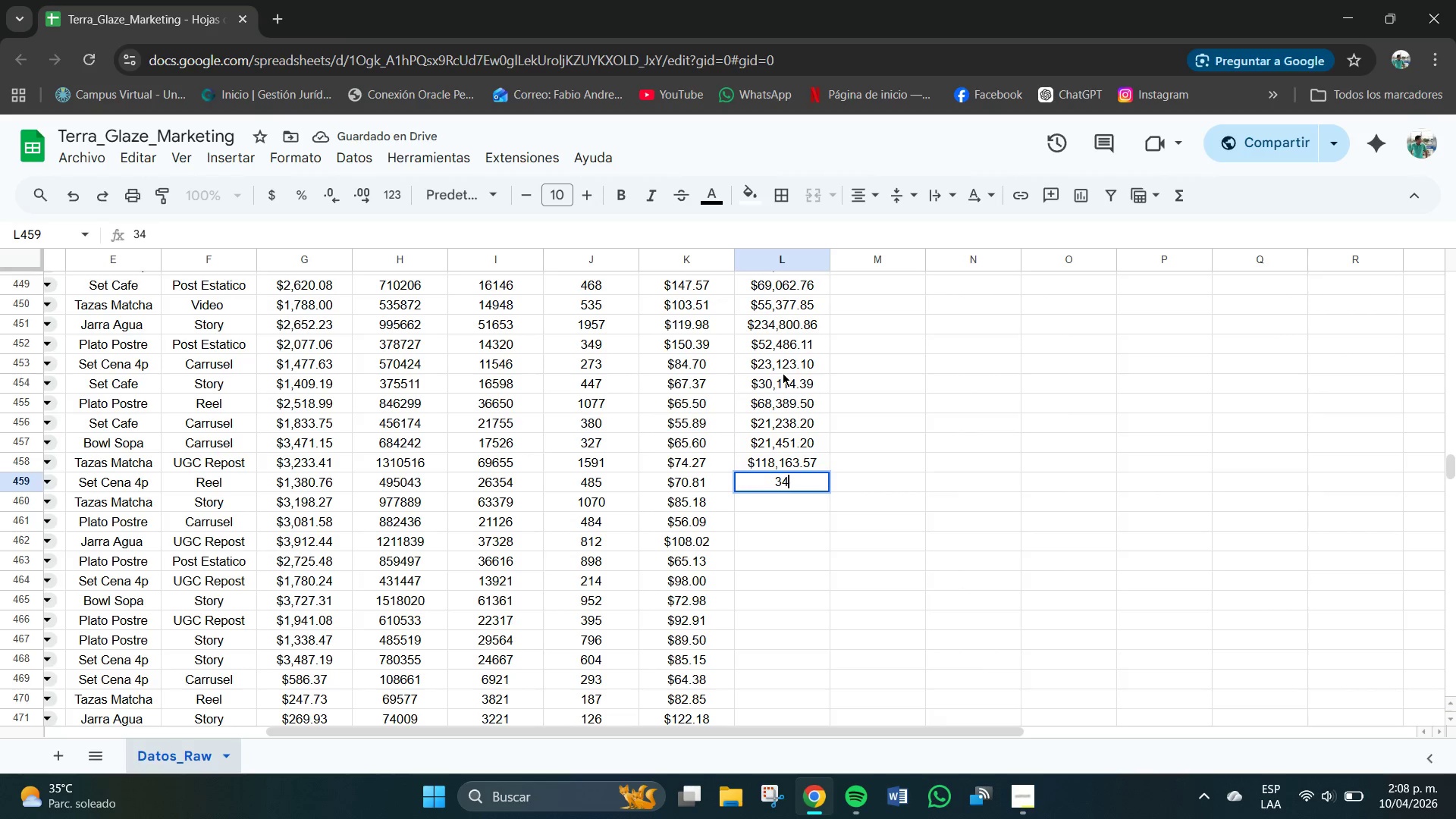 
key(Numpad3)
 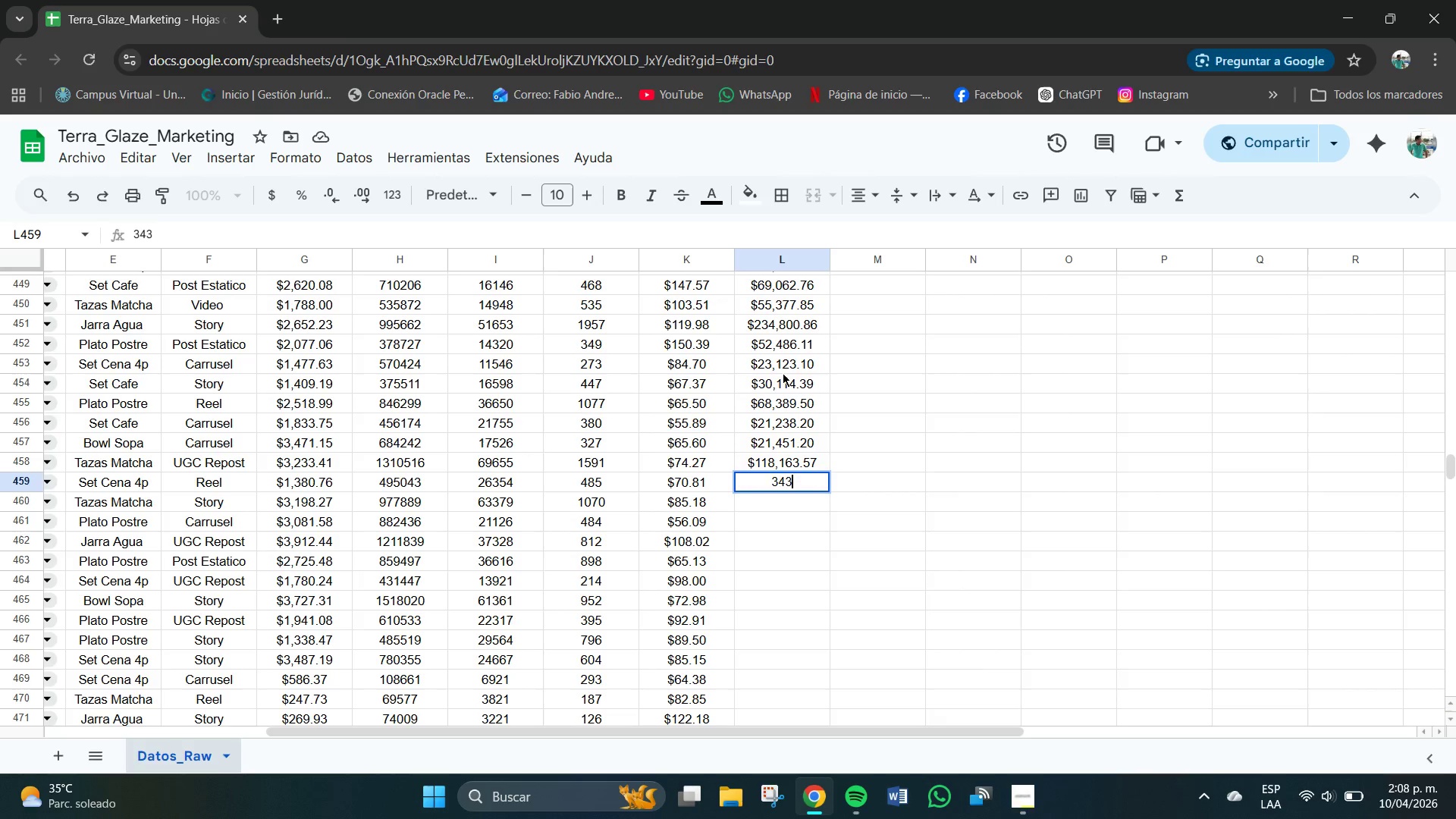 
key(Numpad4)
 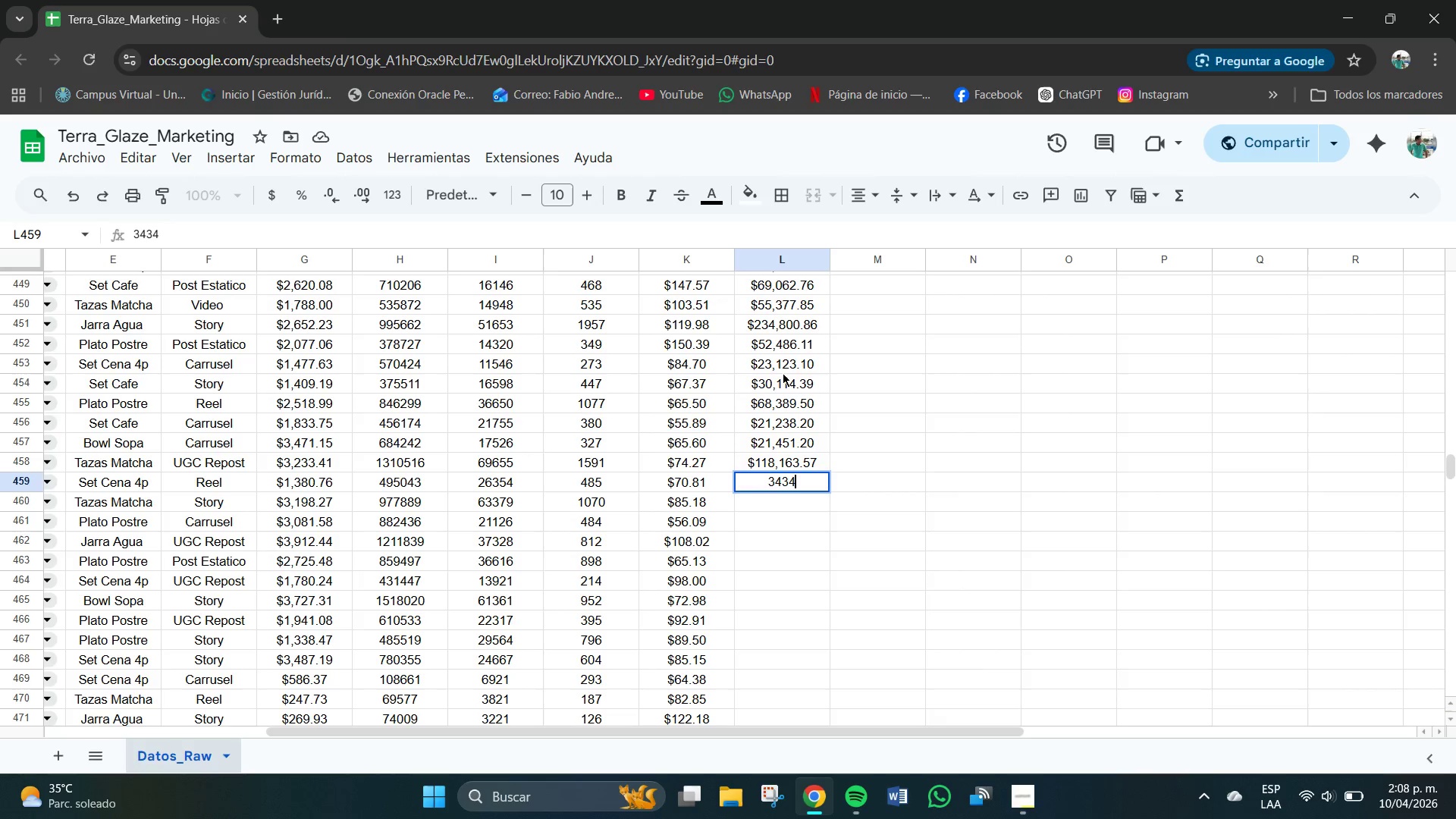 
key(Numpad2)
 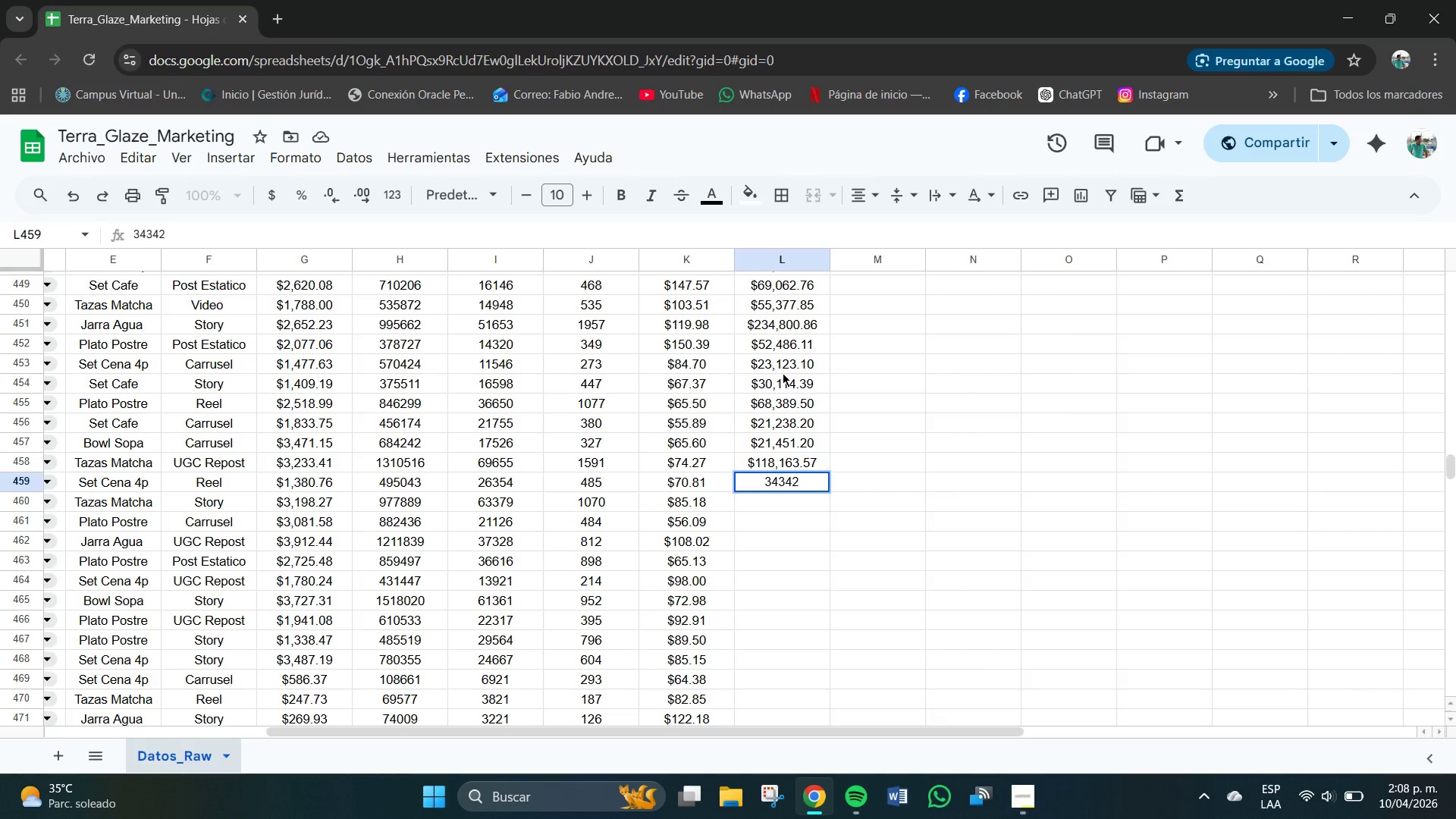 
key(NumpadDecimal)
 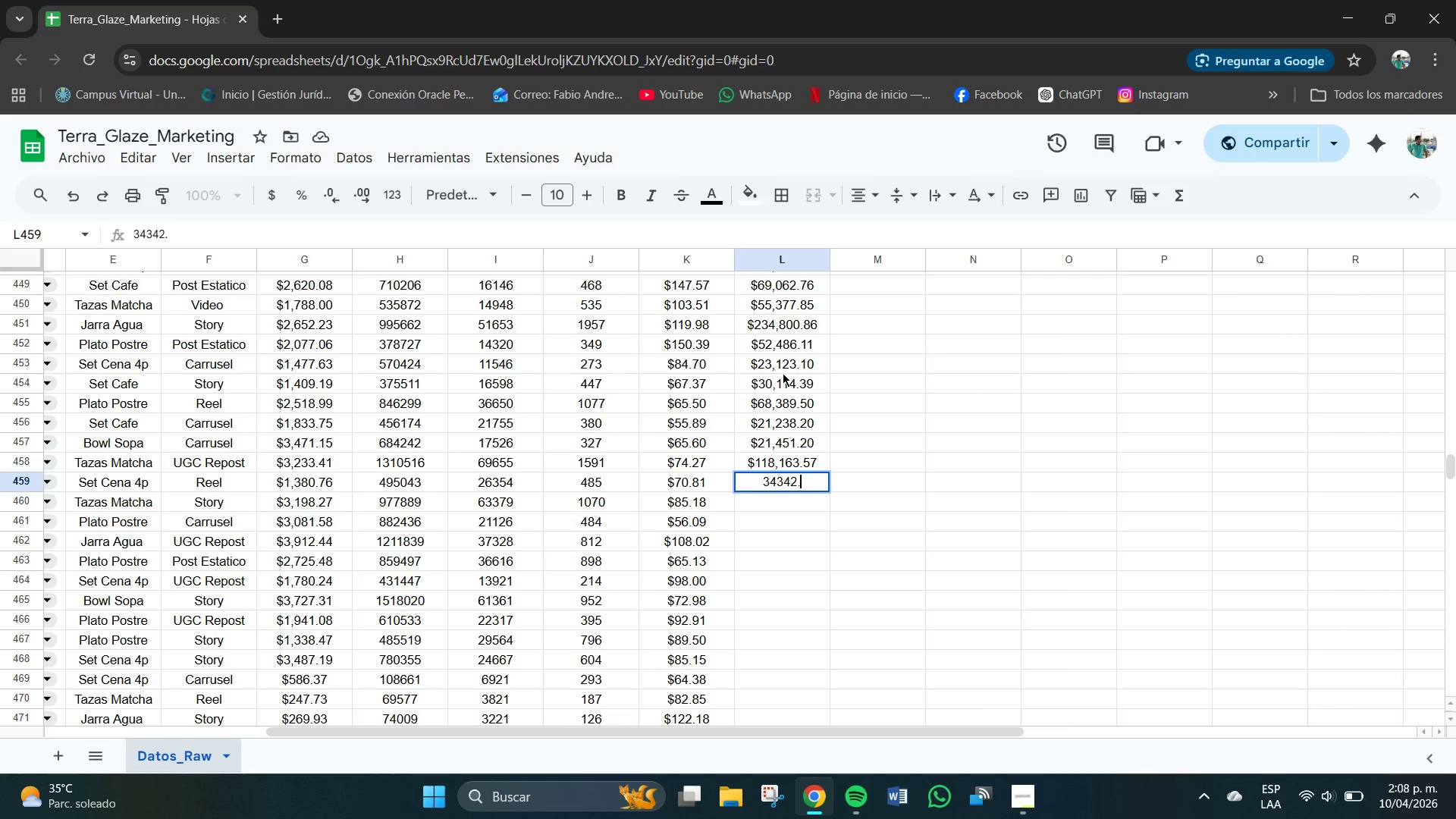 
key(Numpad8)
 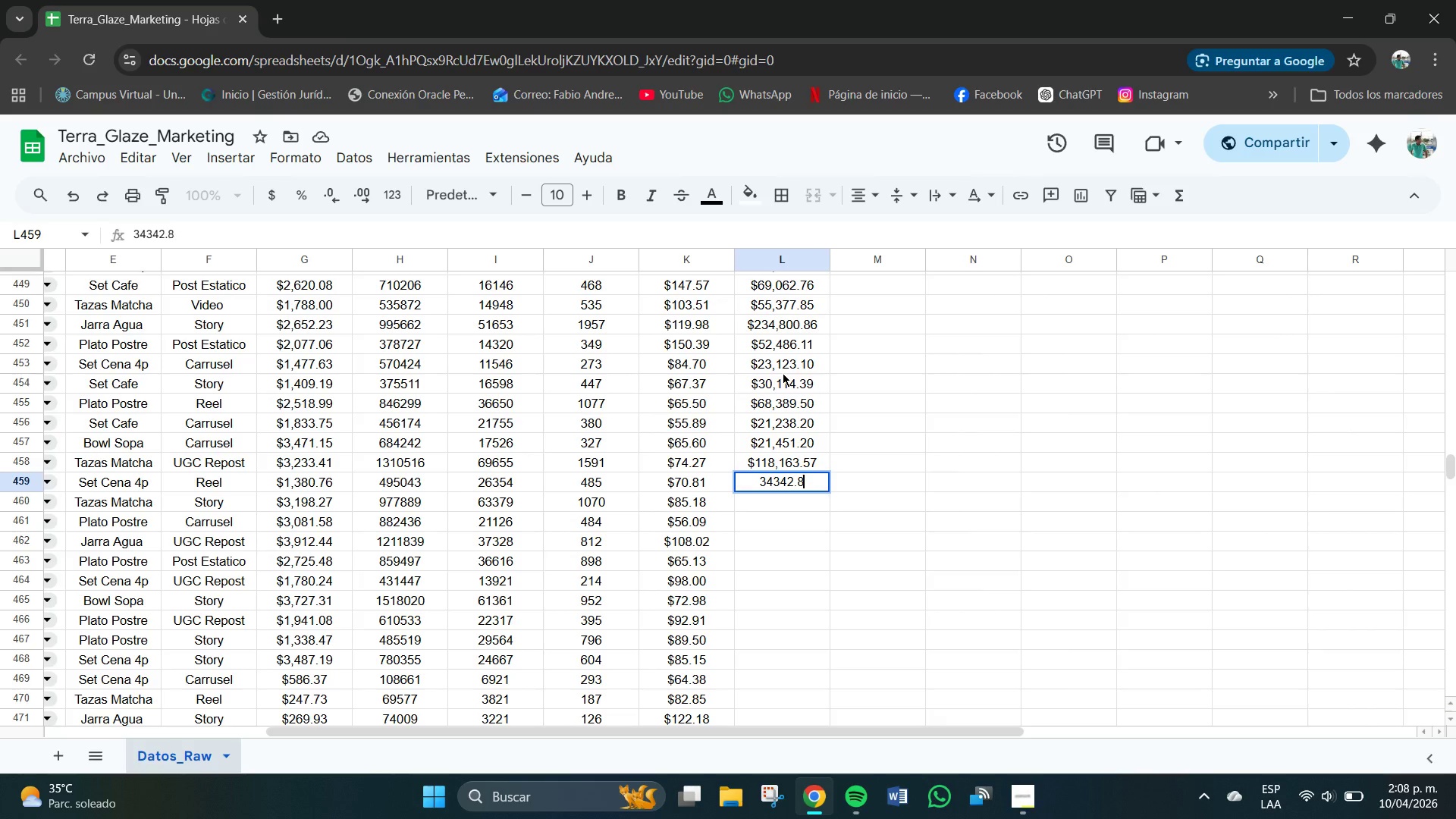 
key(Numpad5)
 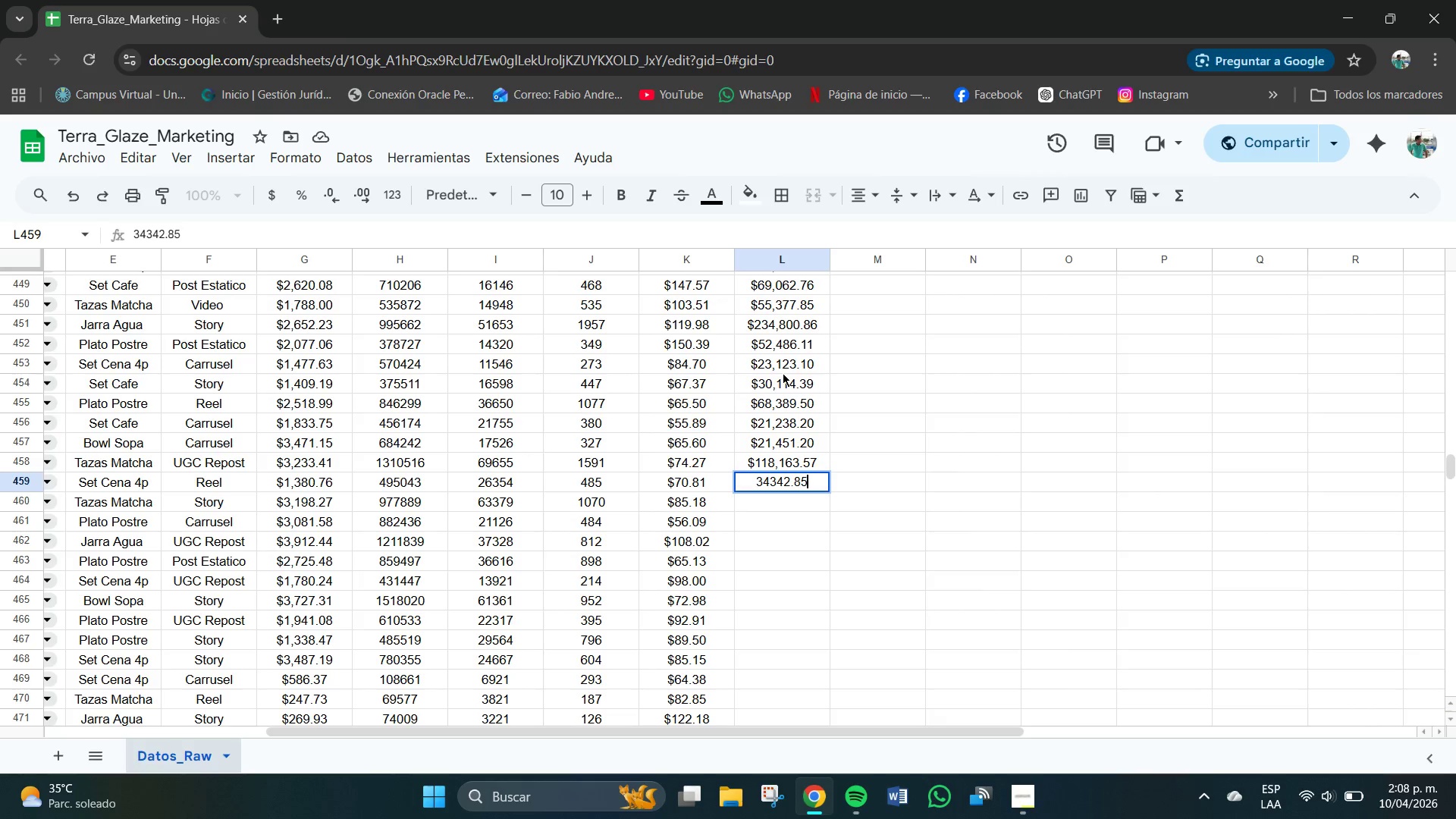 
key(NumpadEnter)
 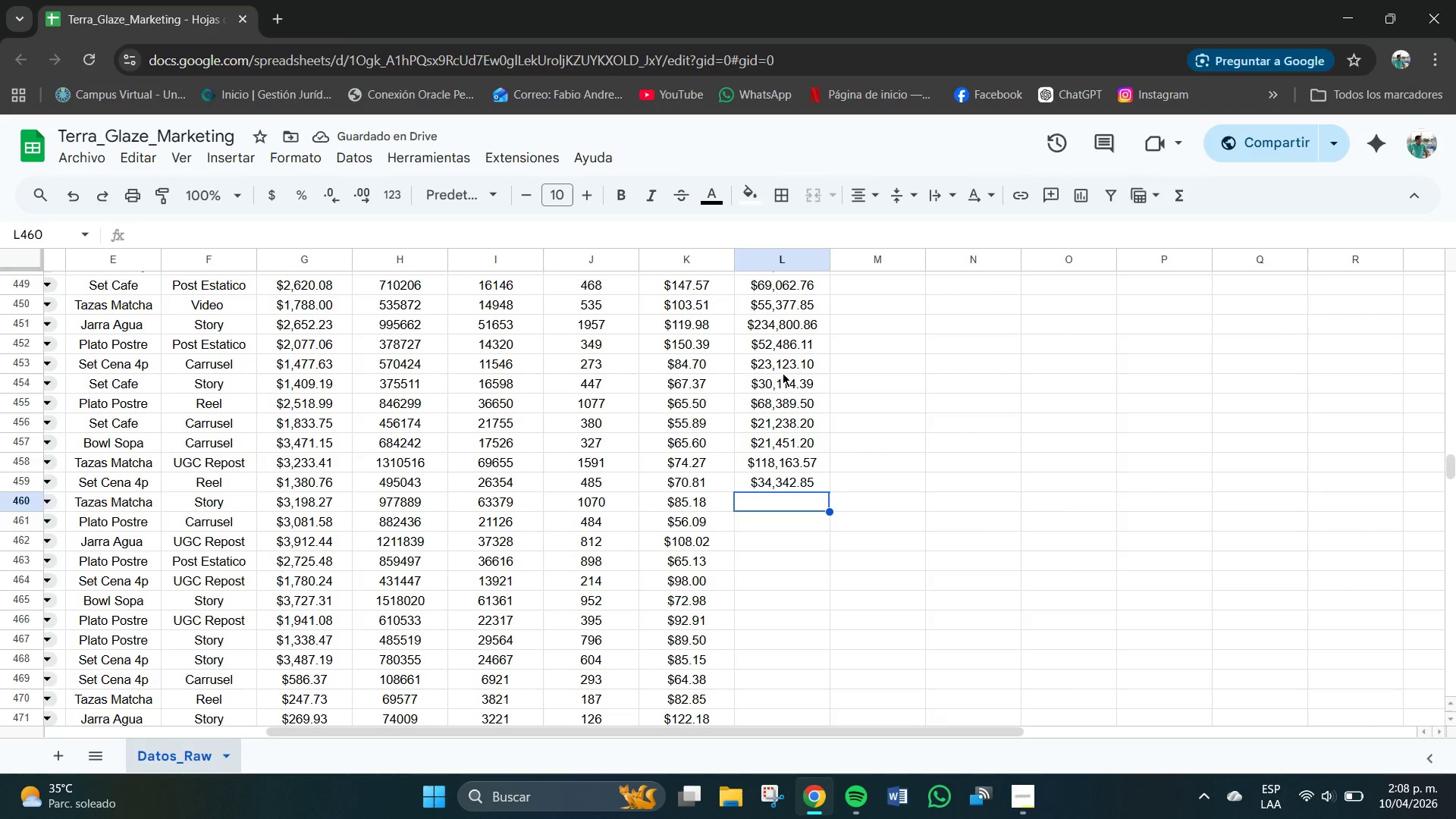 
key(Numpad9)
 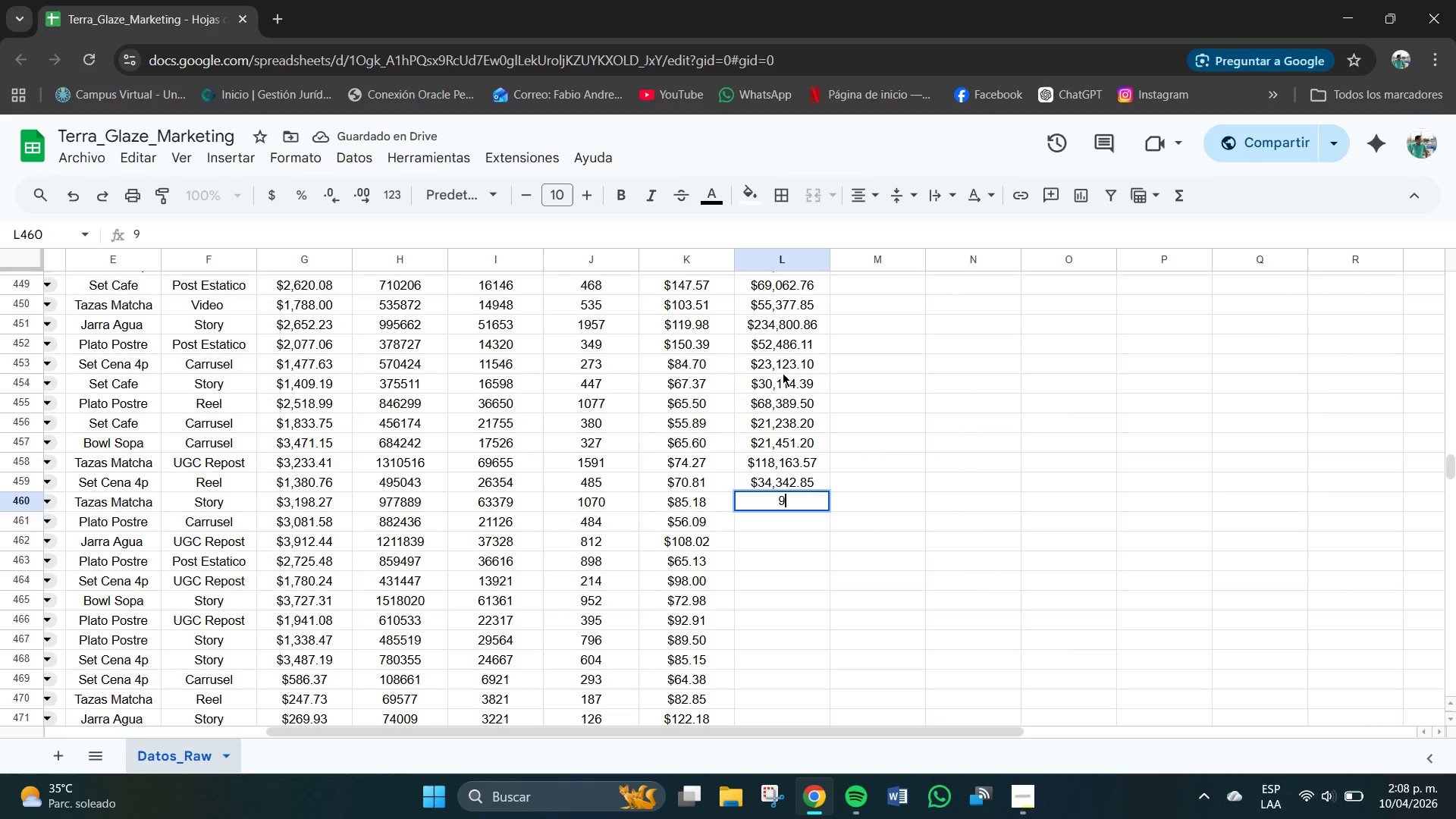 
key(Numpad1)
 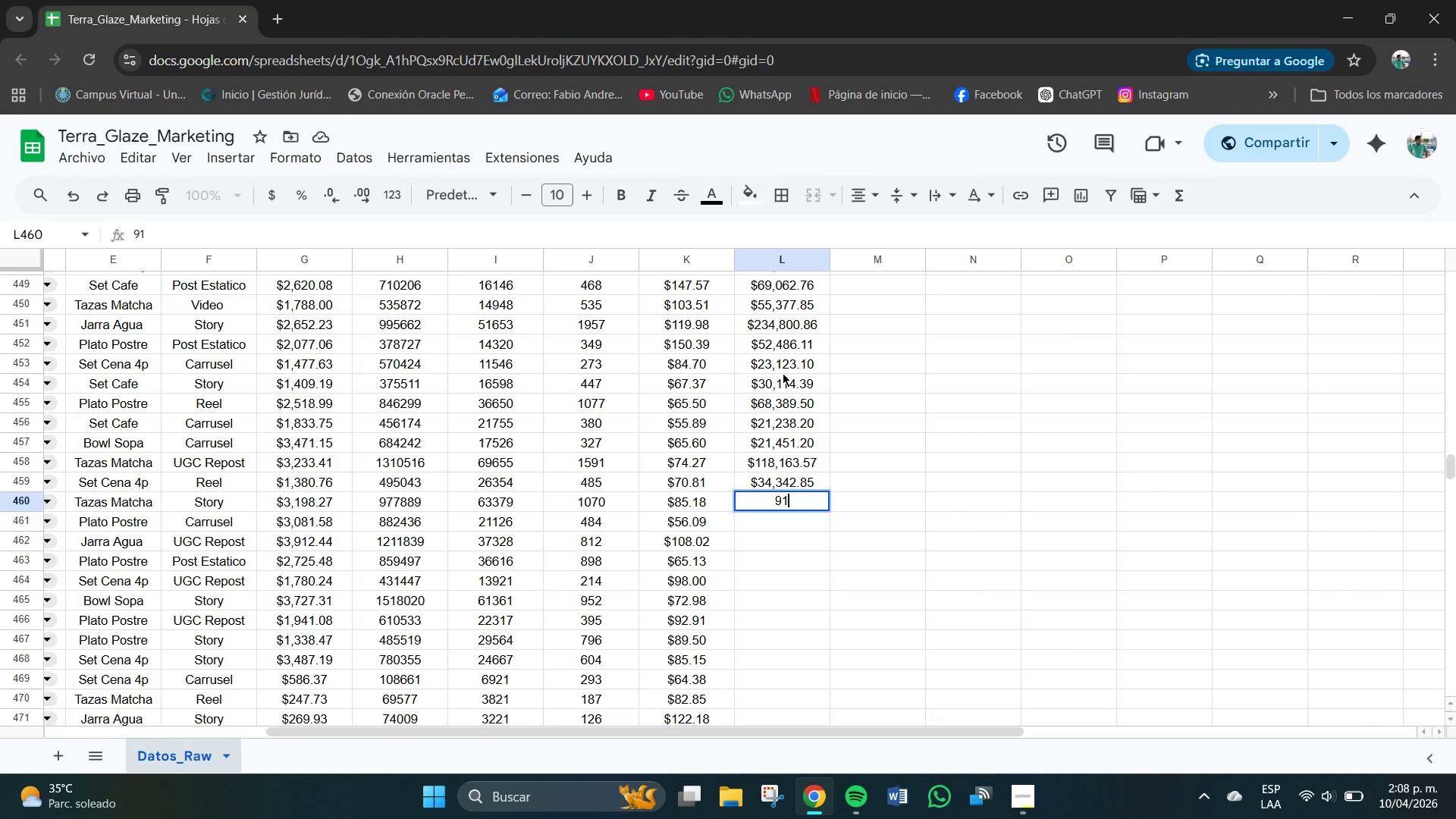 
key(Numpad1)
 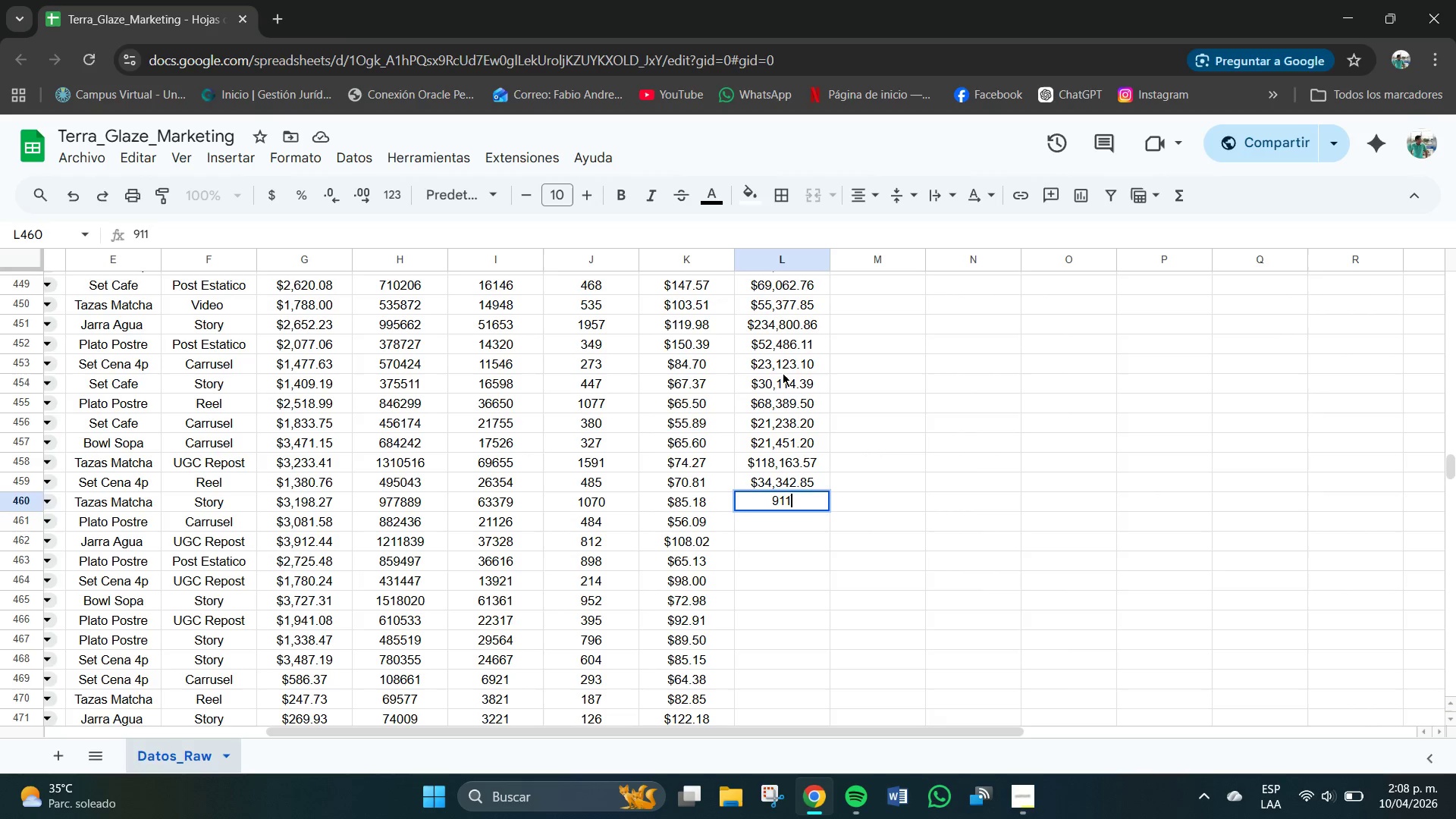 
key(Numpad4)
 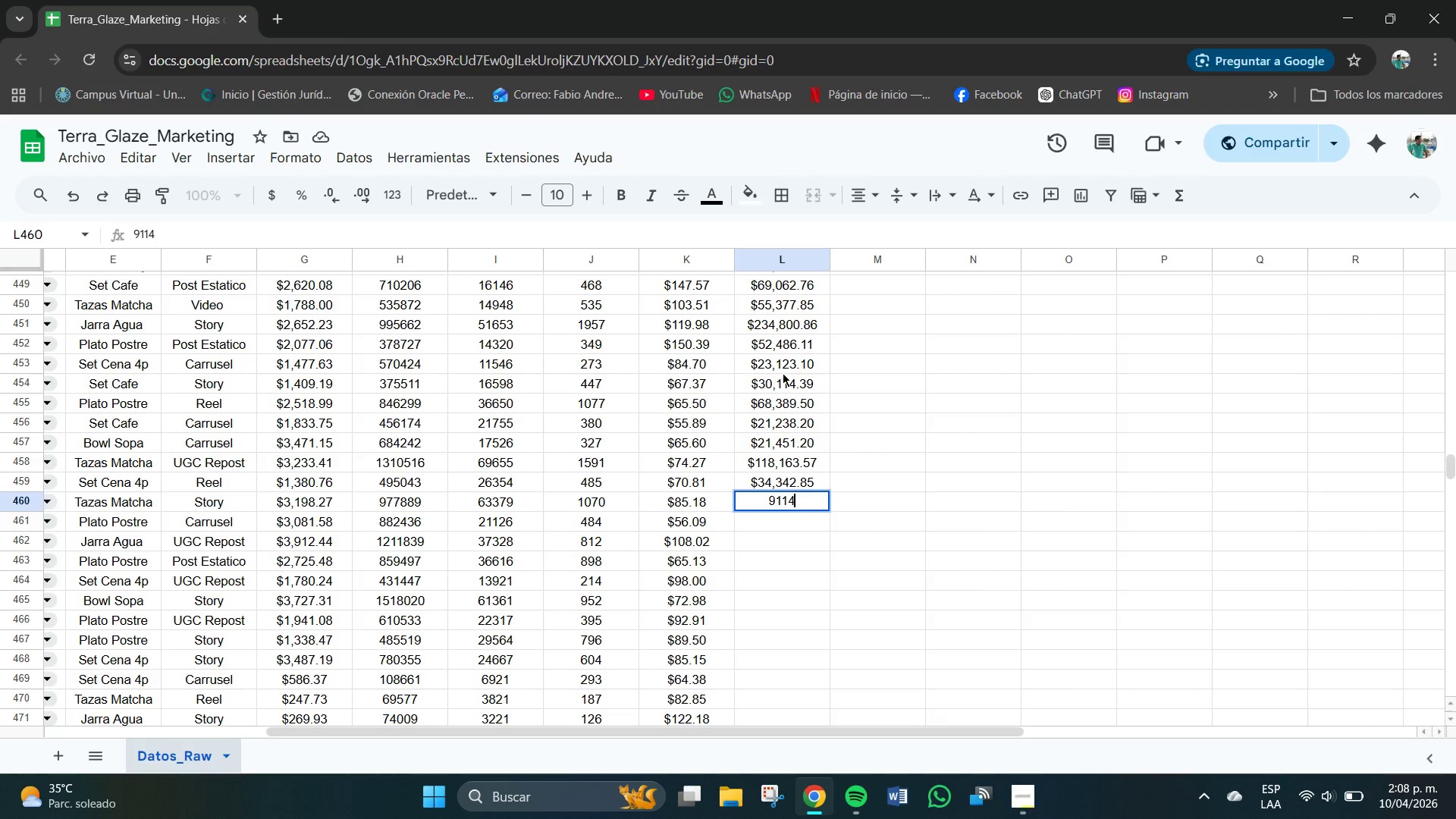 
key(Numpad2)
 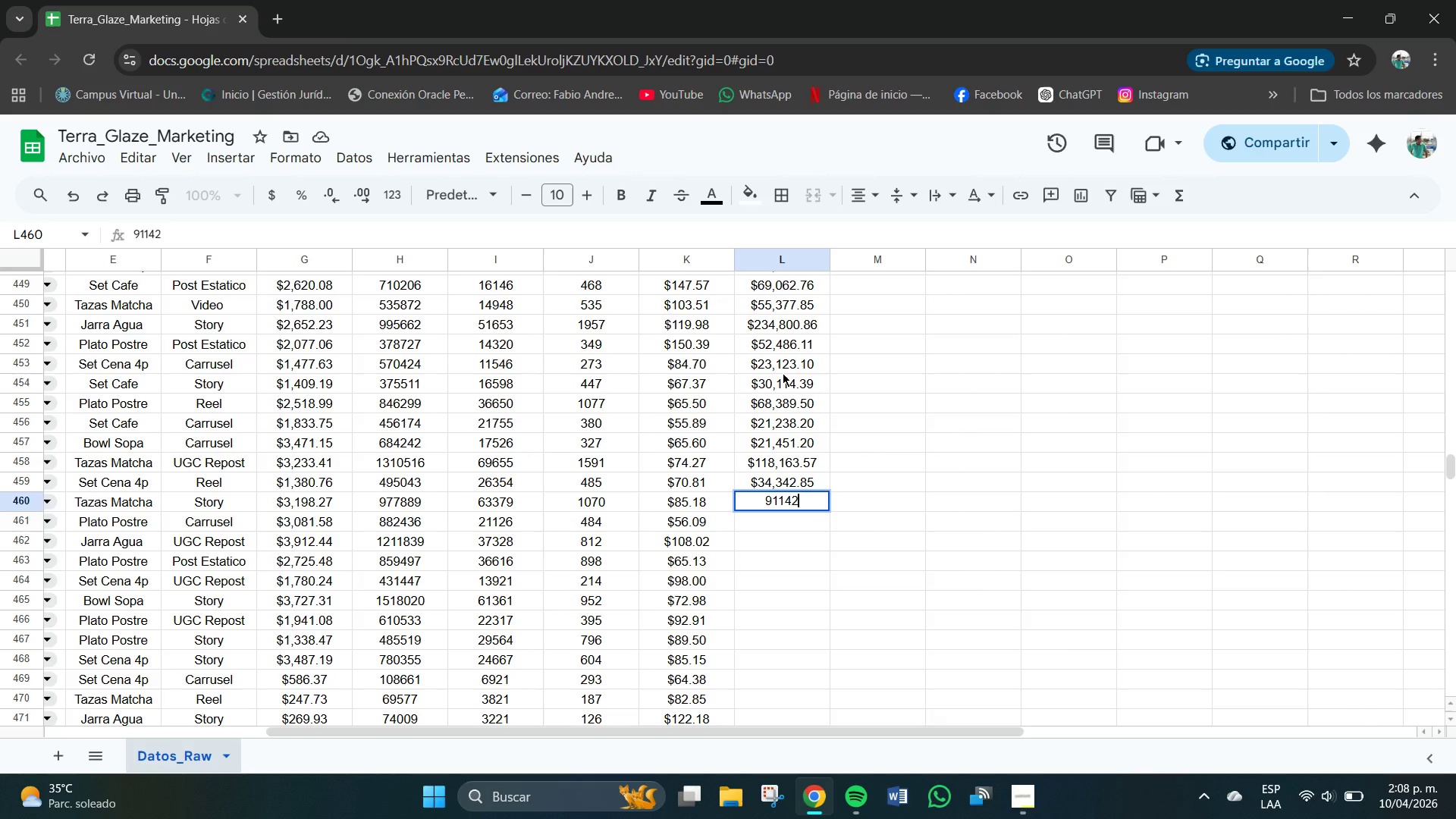 
key(NumpadDecimal)
 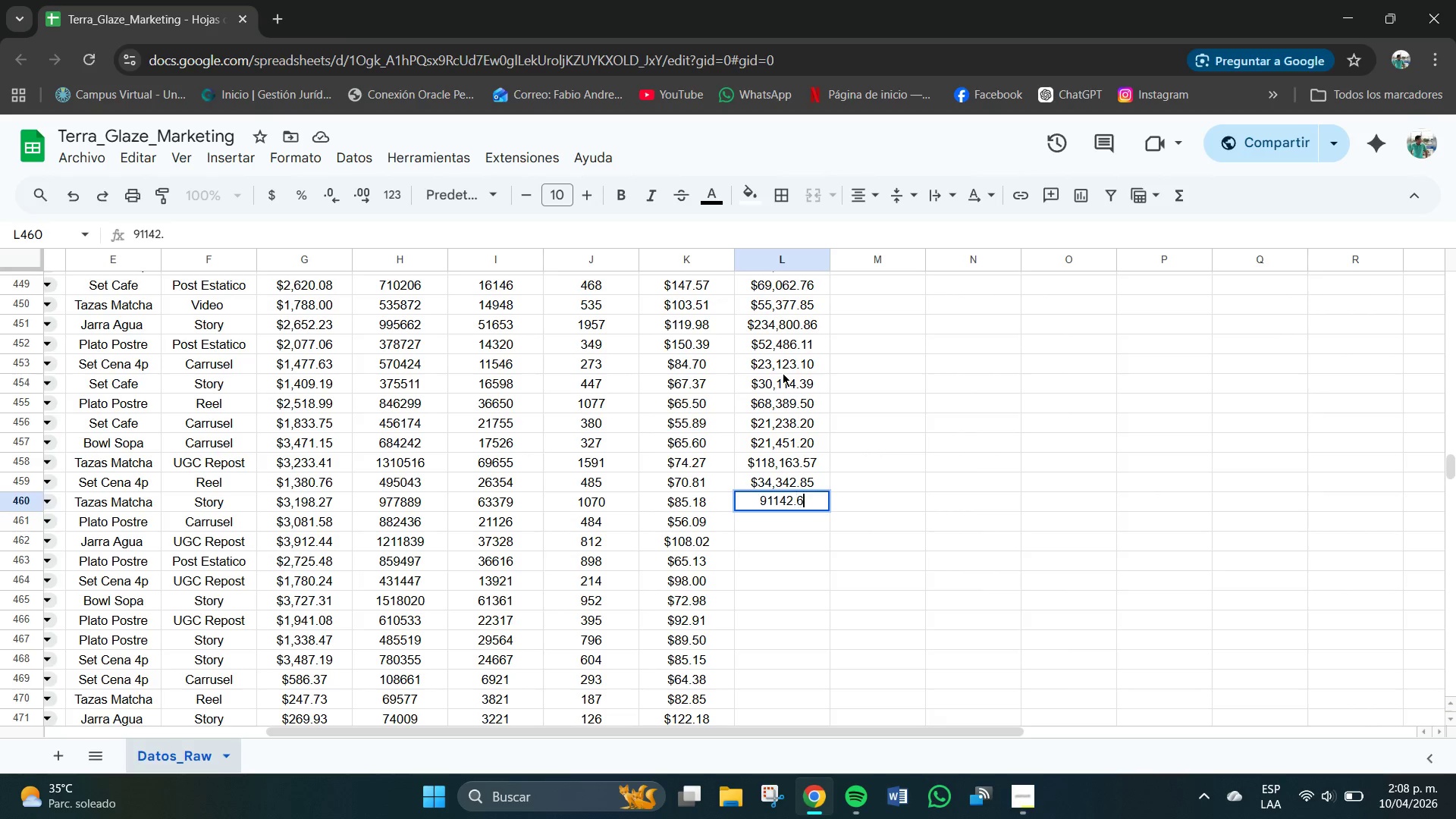 
key(Numpad6)
 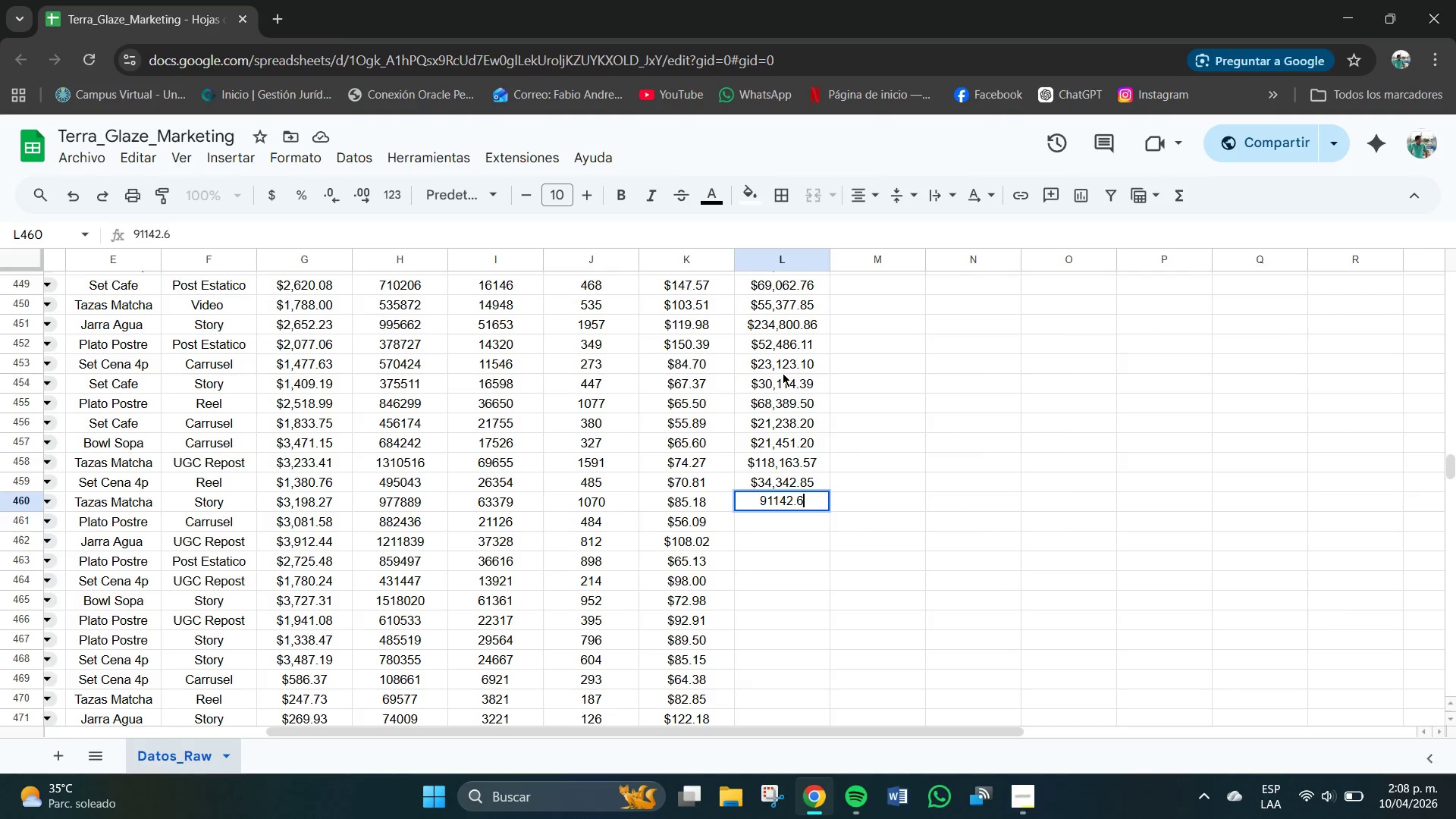 
key(Numpad0)
 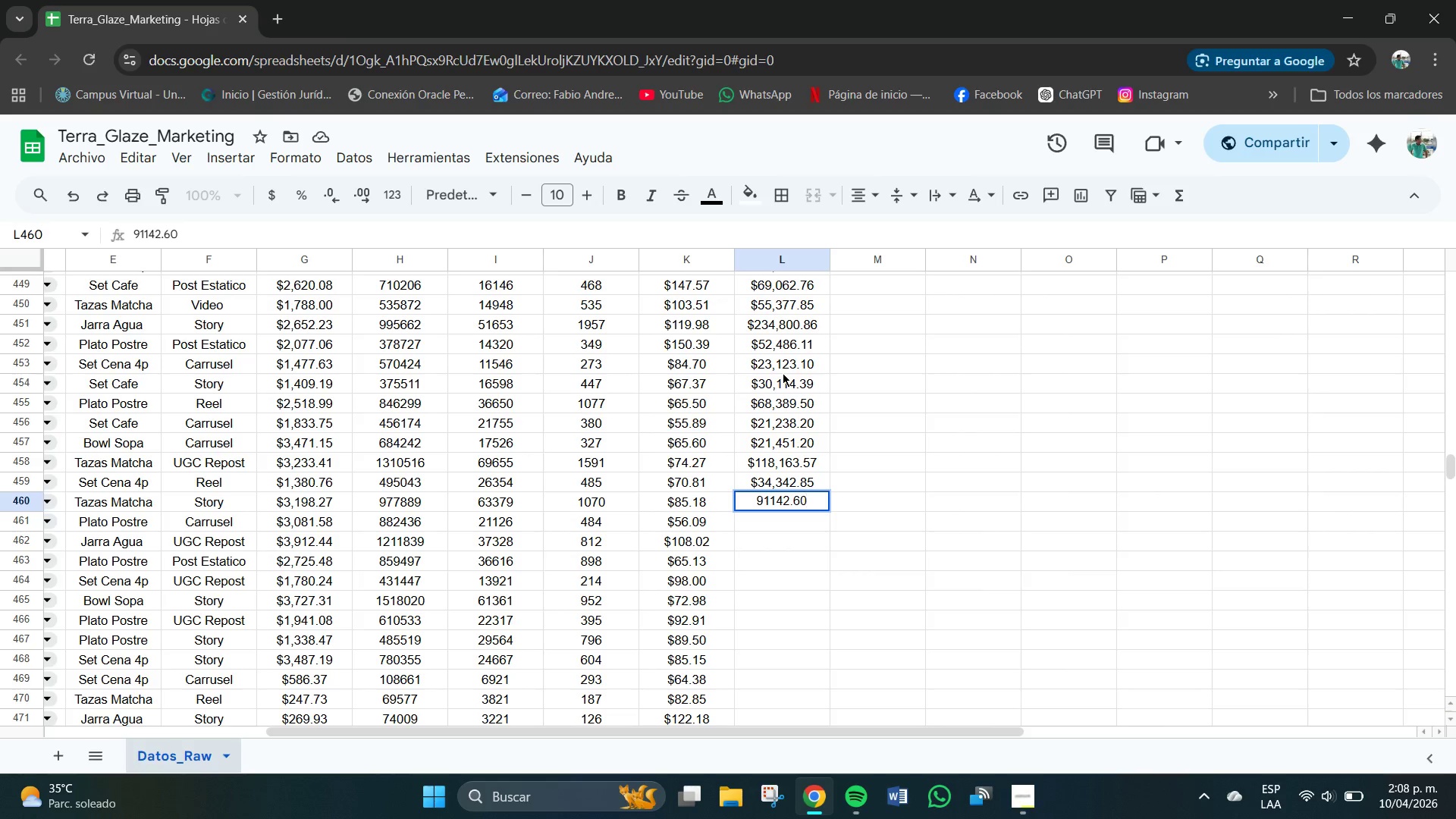 
key(NumpadEnter)
 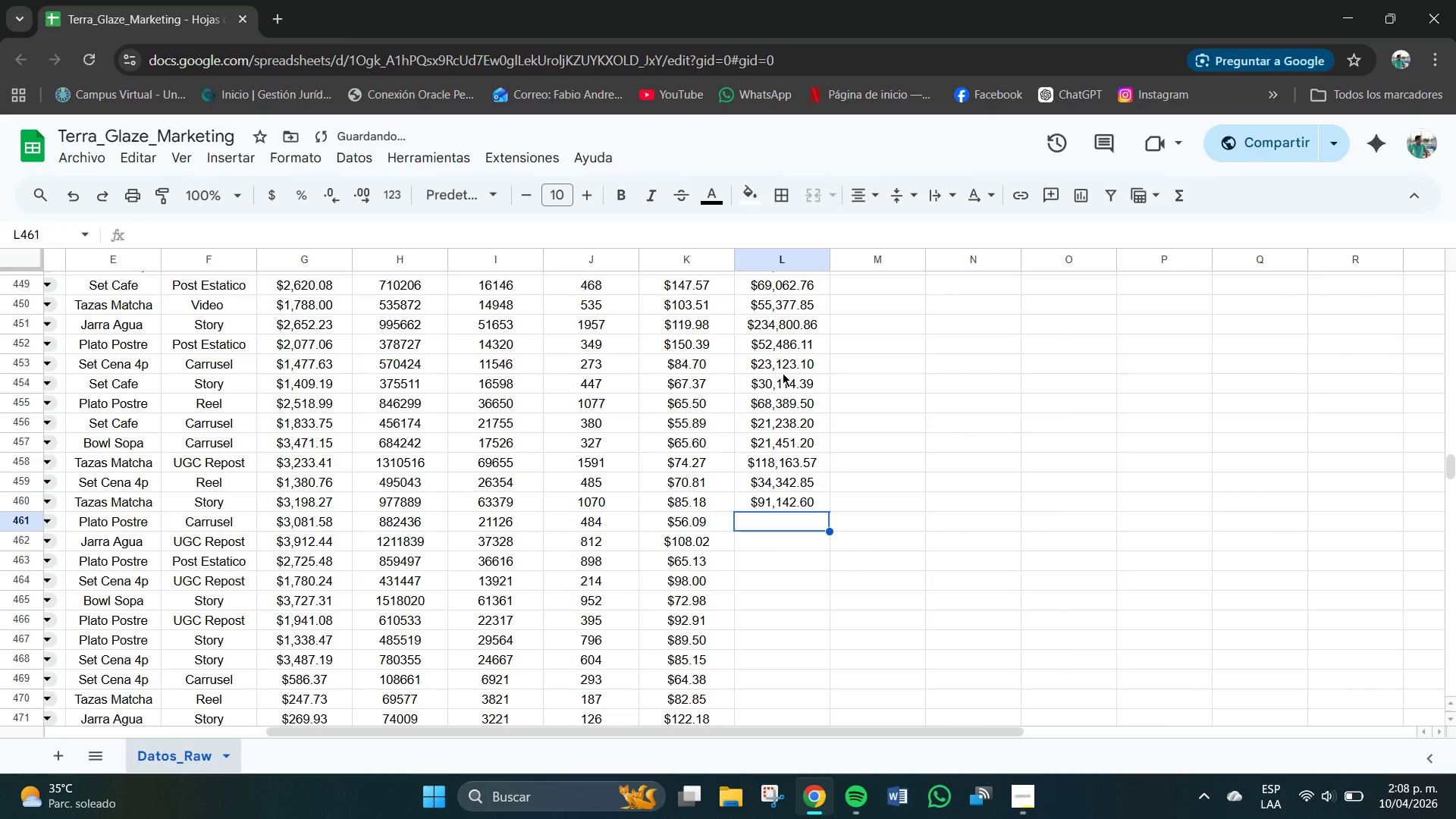 
key(Numpad2)
 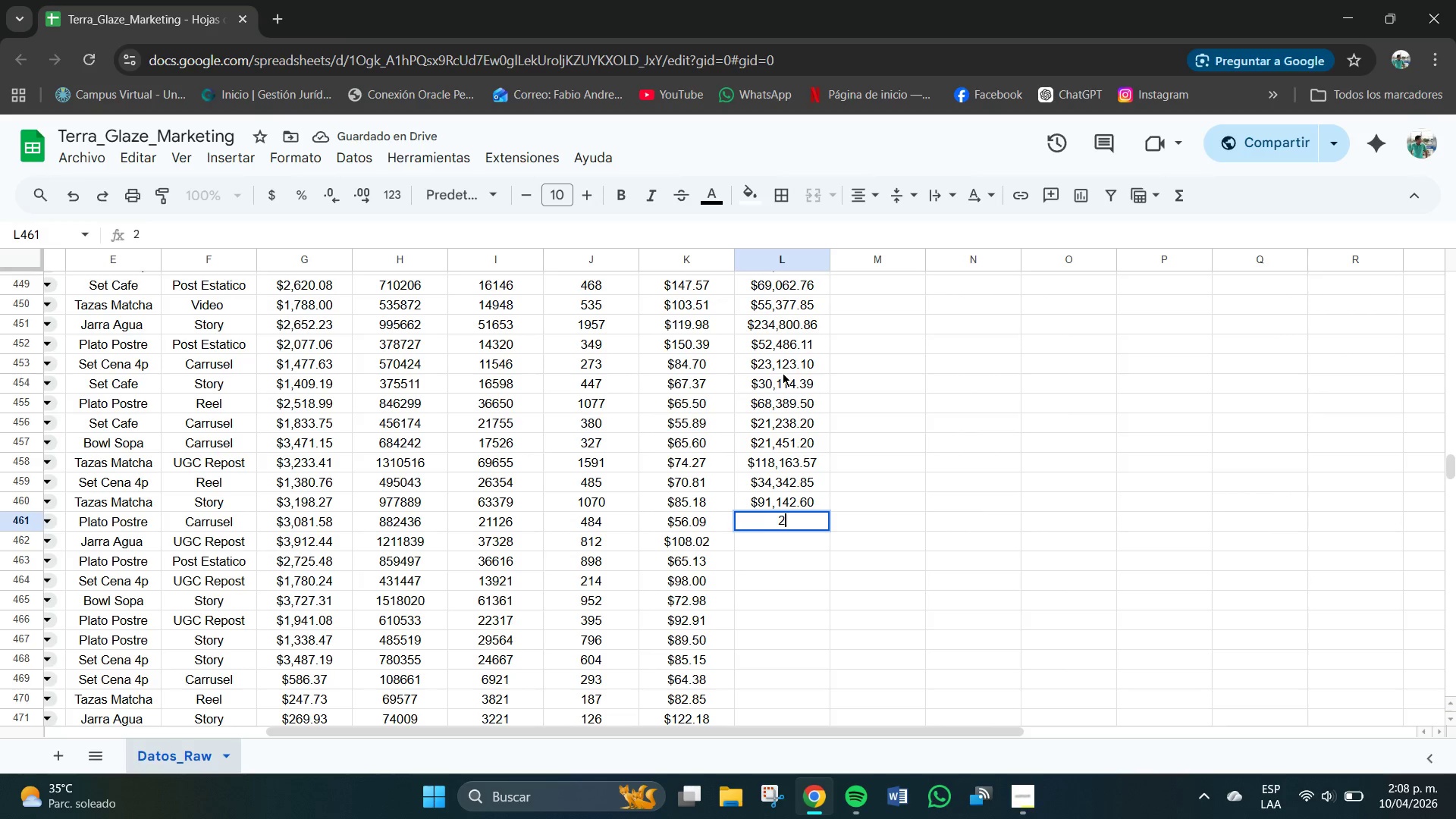 
key(Numpad7)
 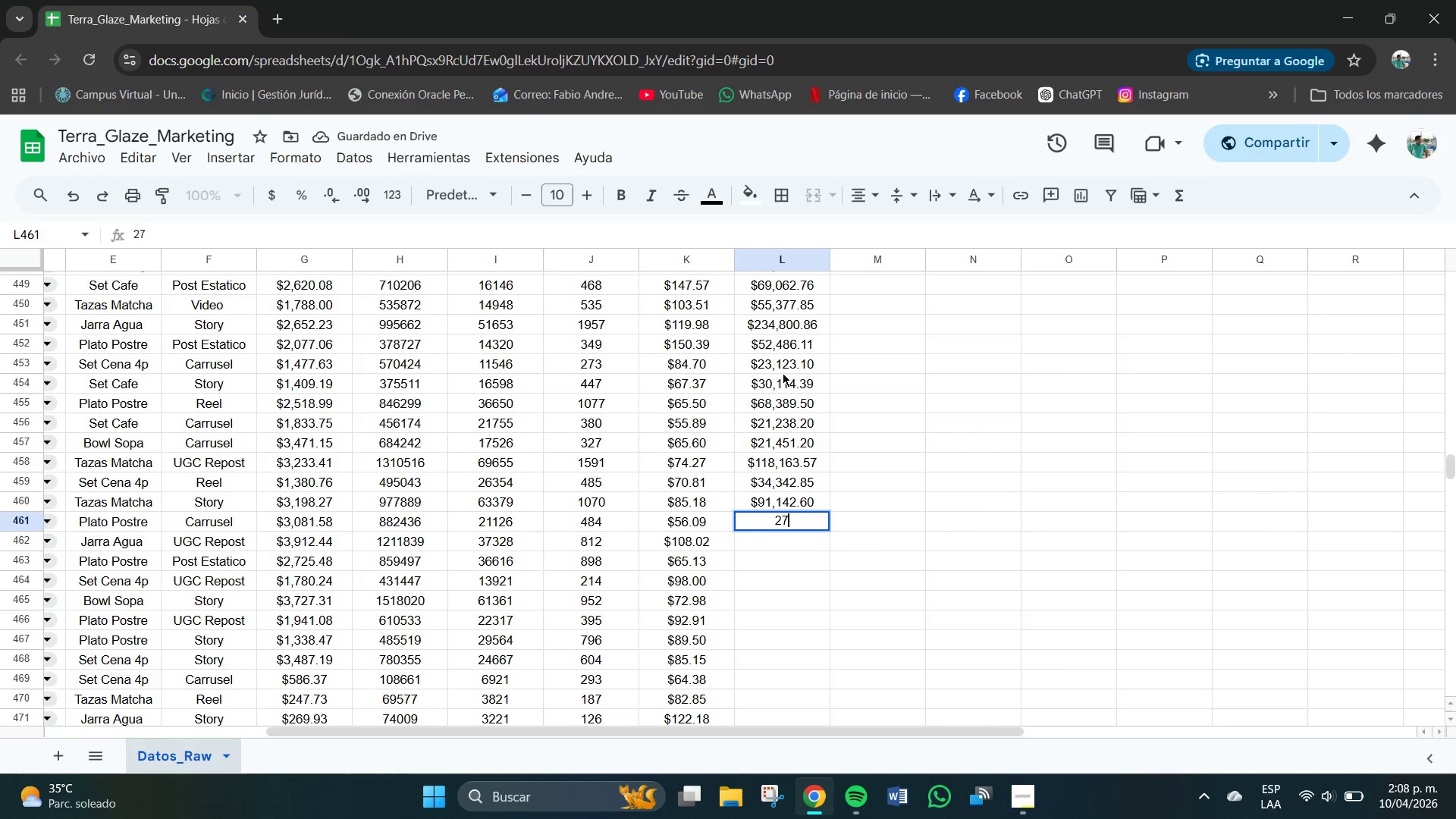 
key(Numpad1)
 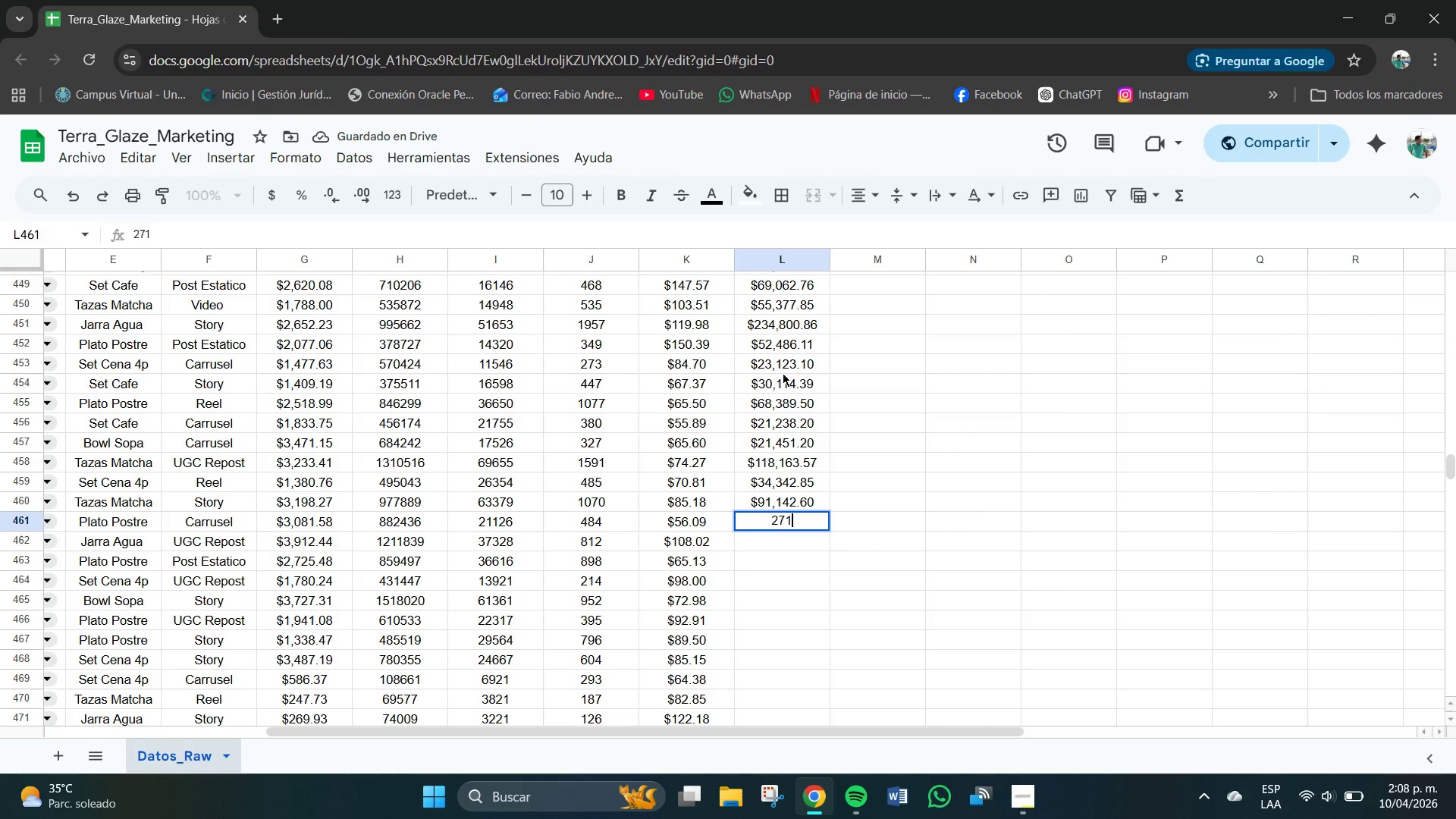 
key(Numpad4)
 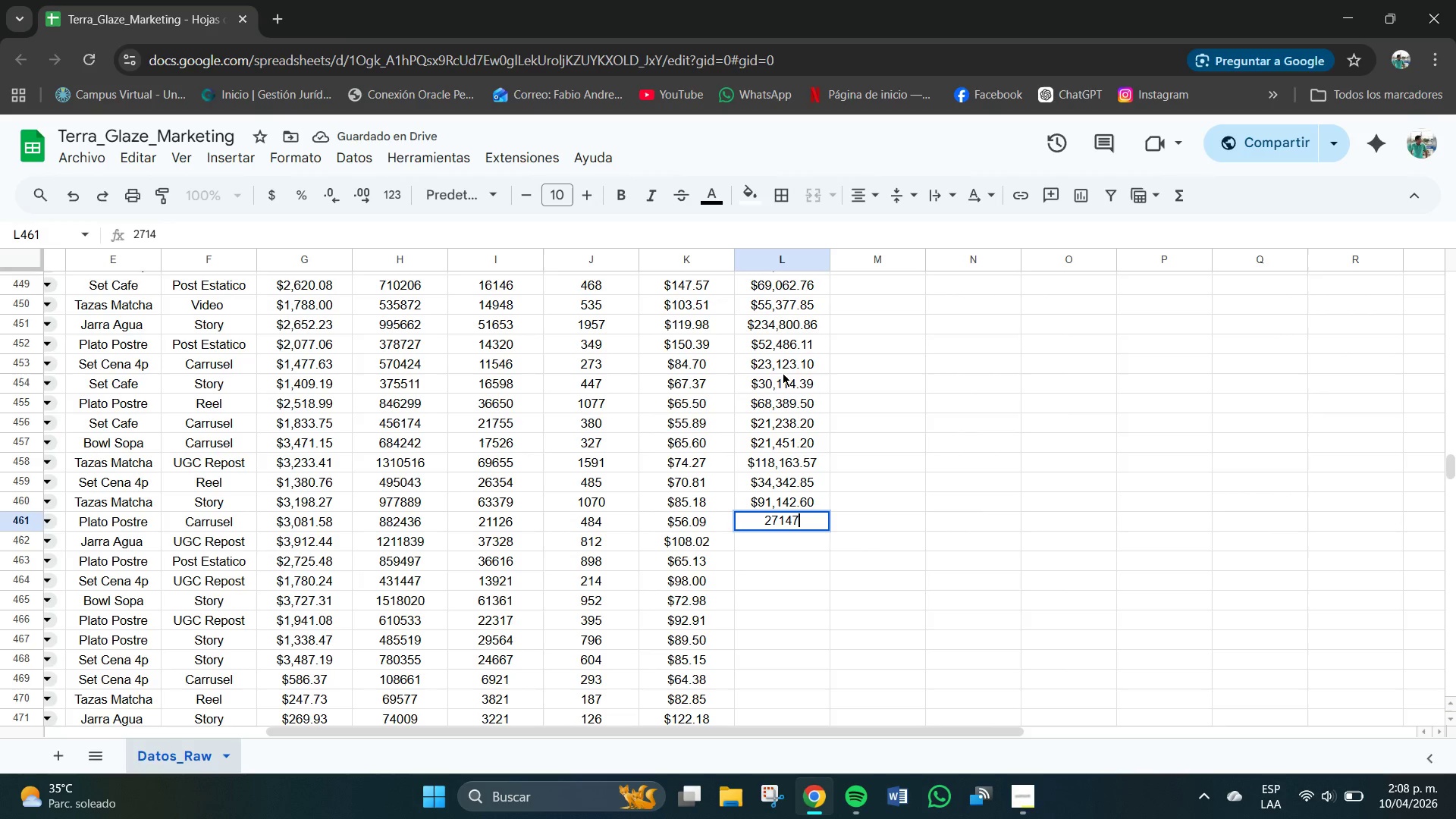 
key(Numpad7)
 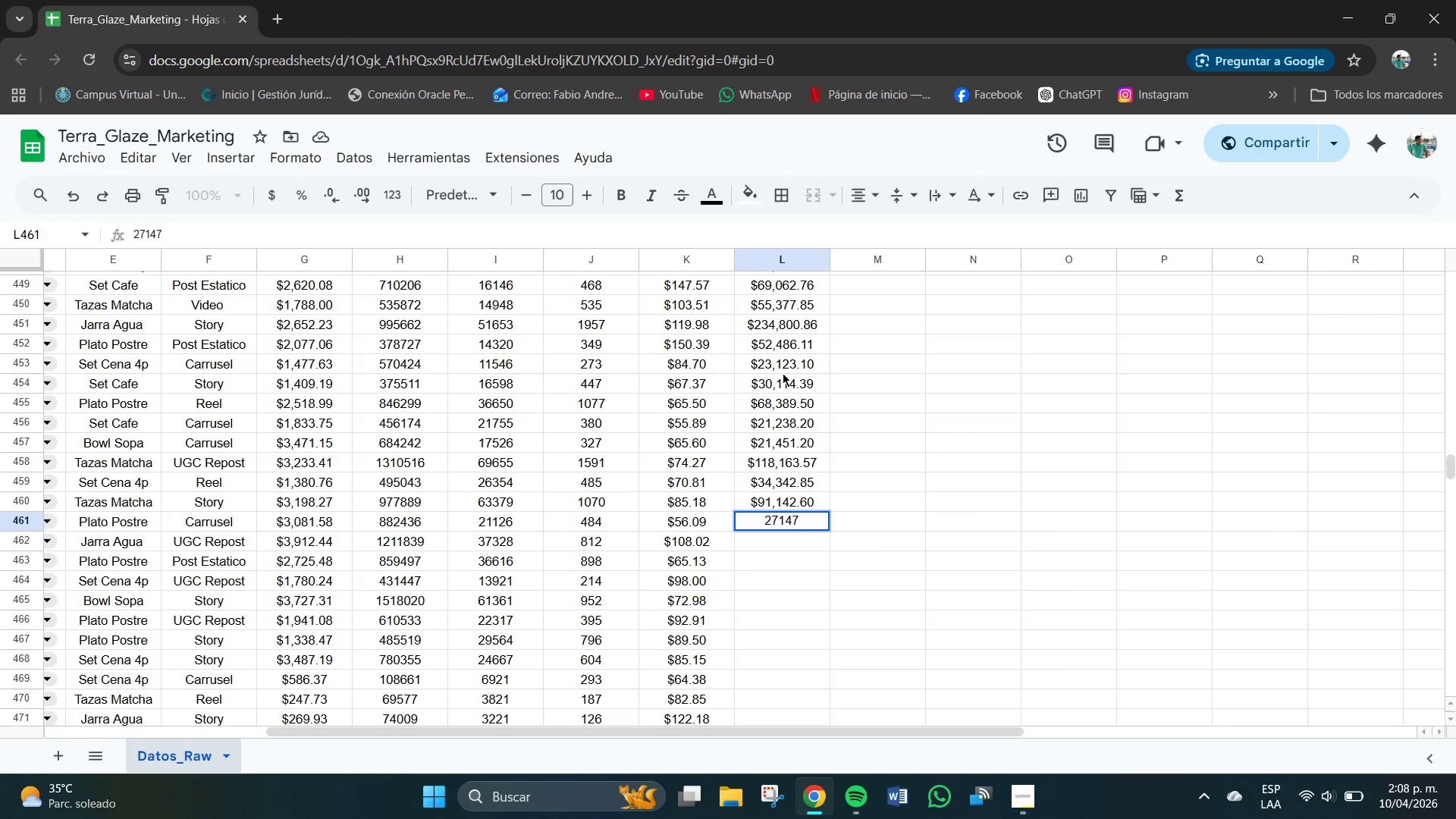 
key(NumpadDecimal)
 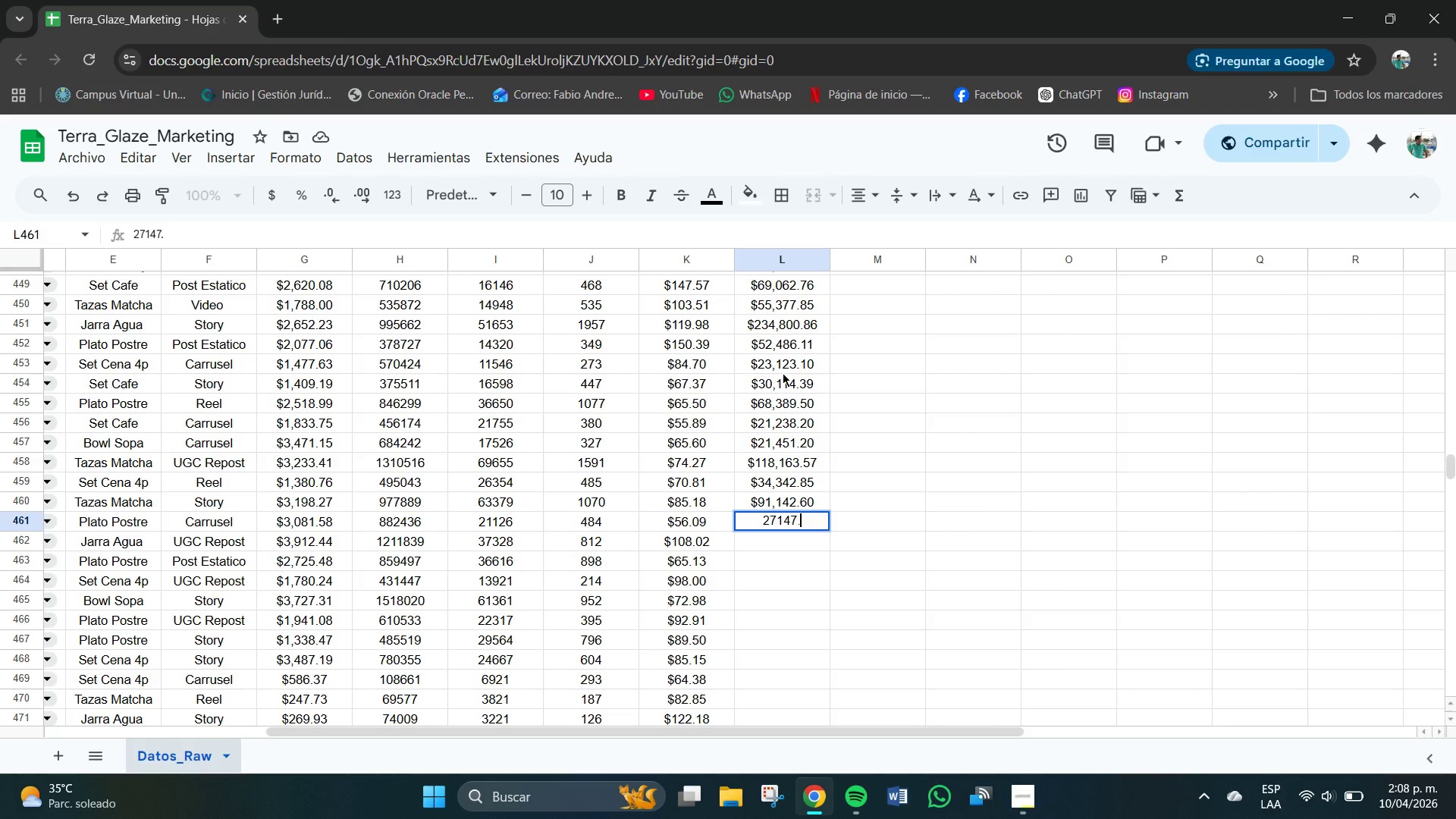 
key(Numpad6)
 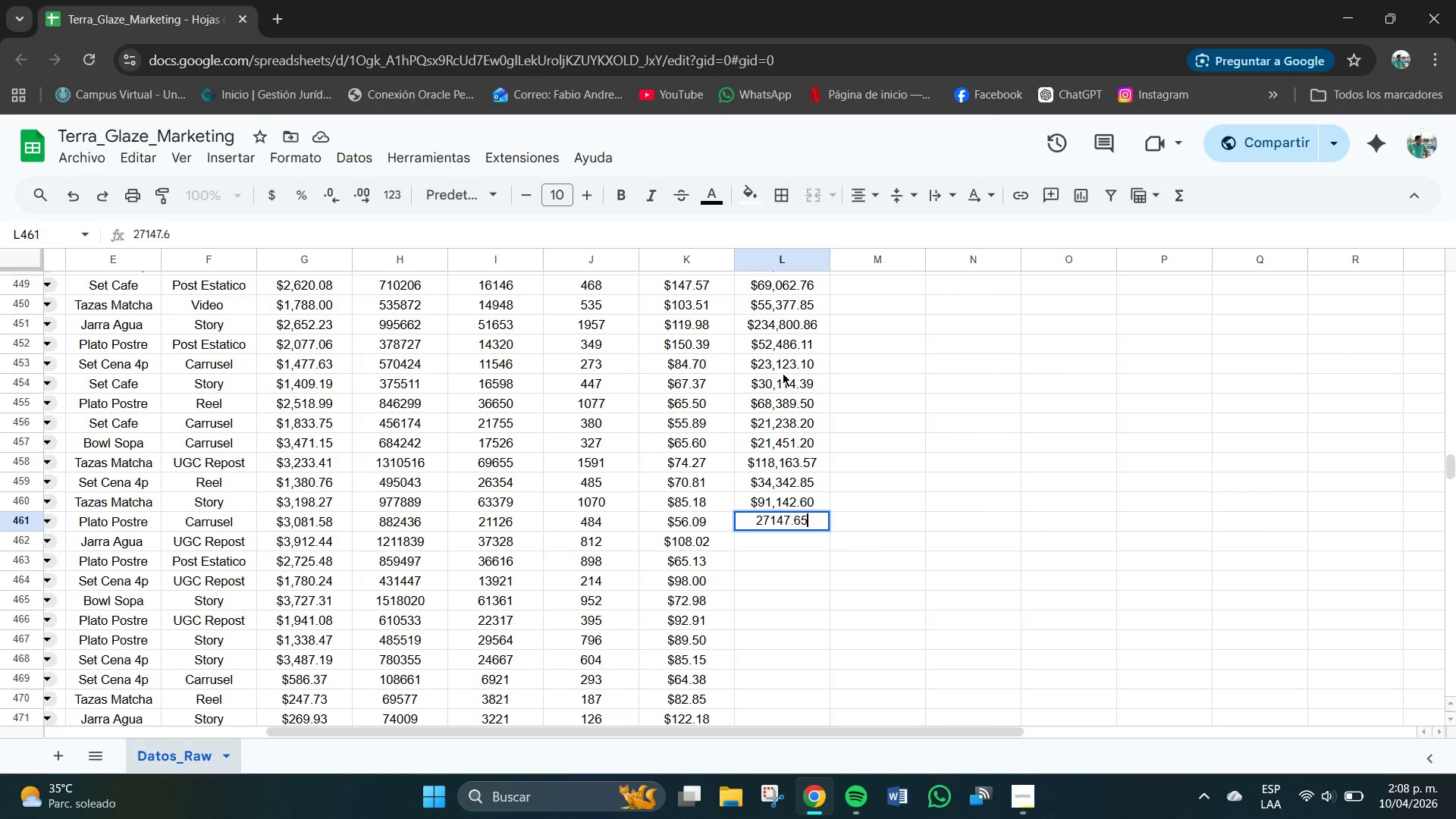 
key(Numpad5)
 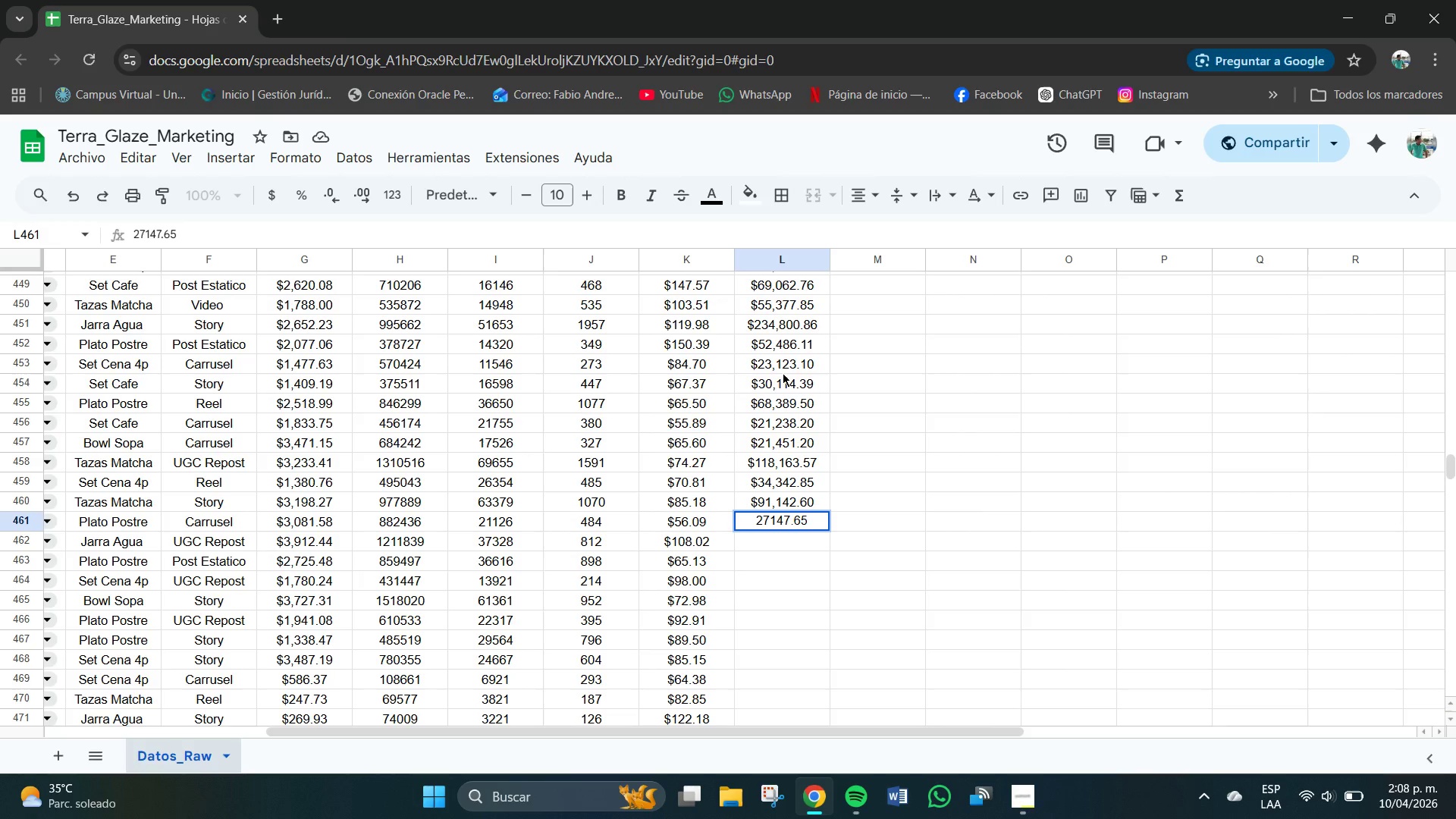 
key(Backspace)
 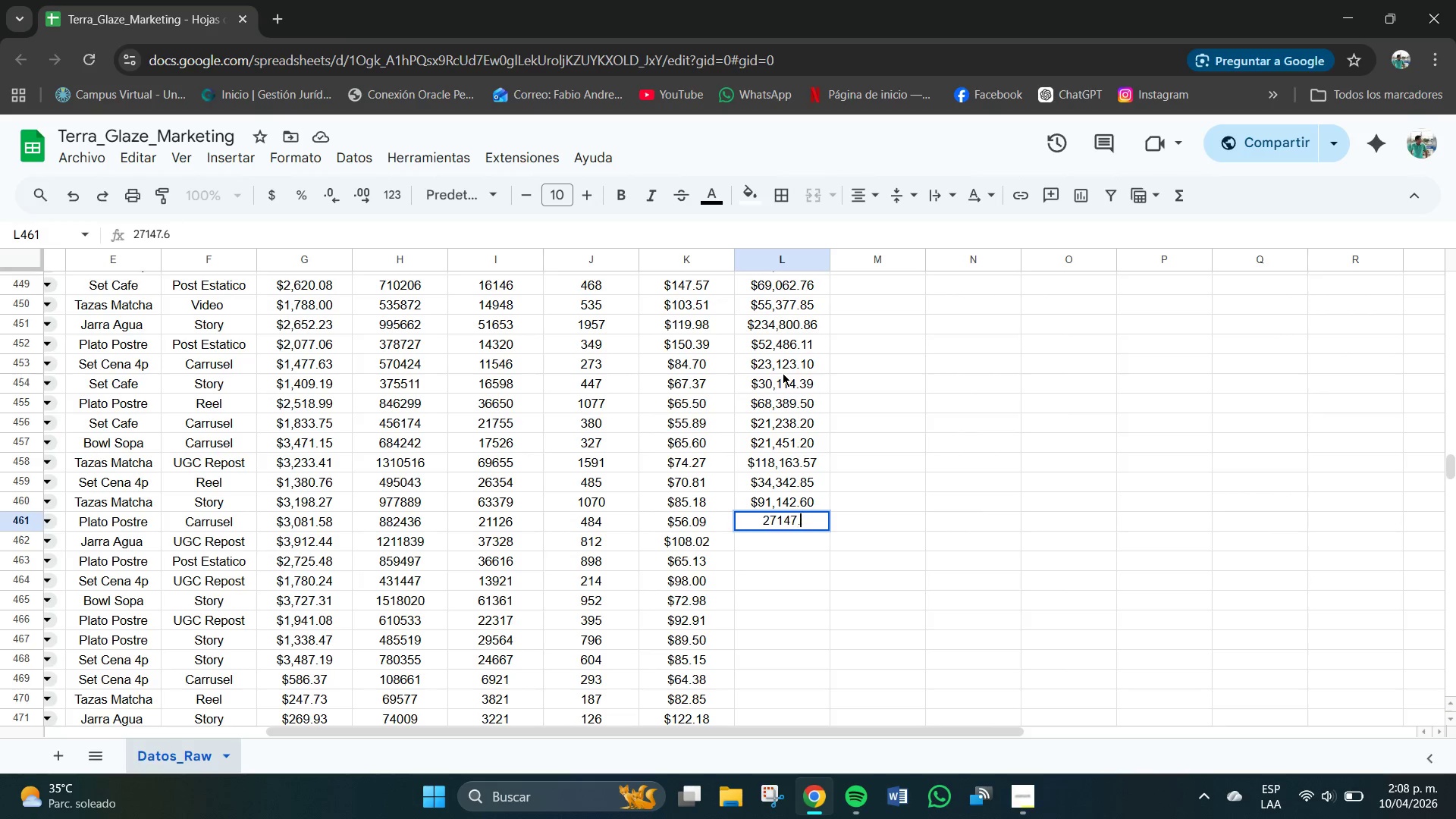 
key(Backspace)
 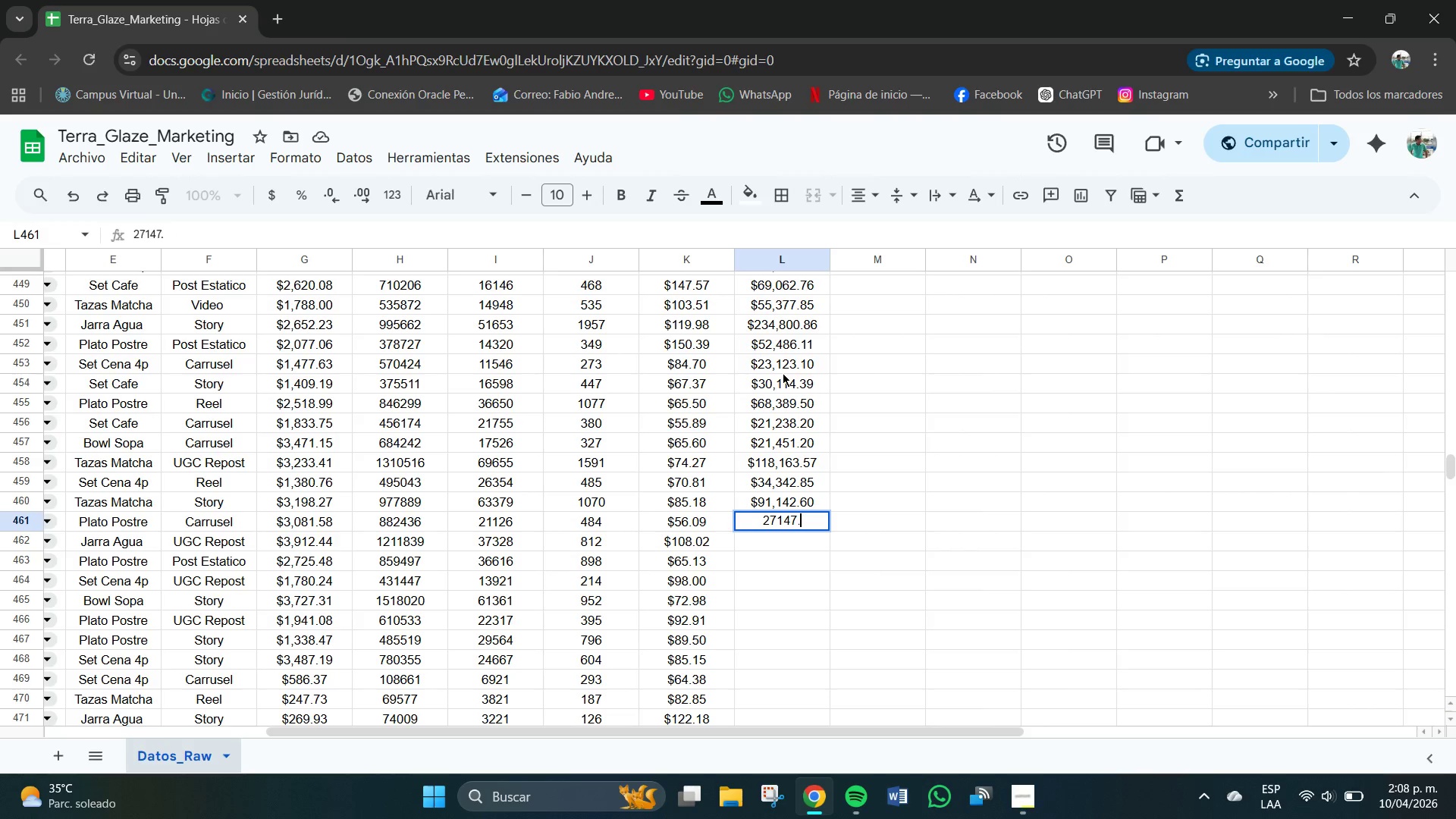 
key(Numpad5)
 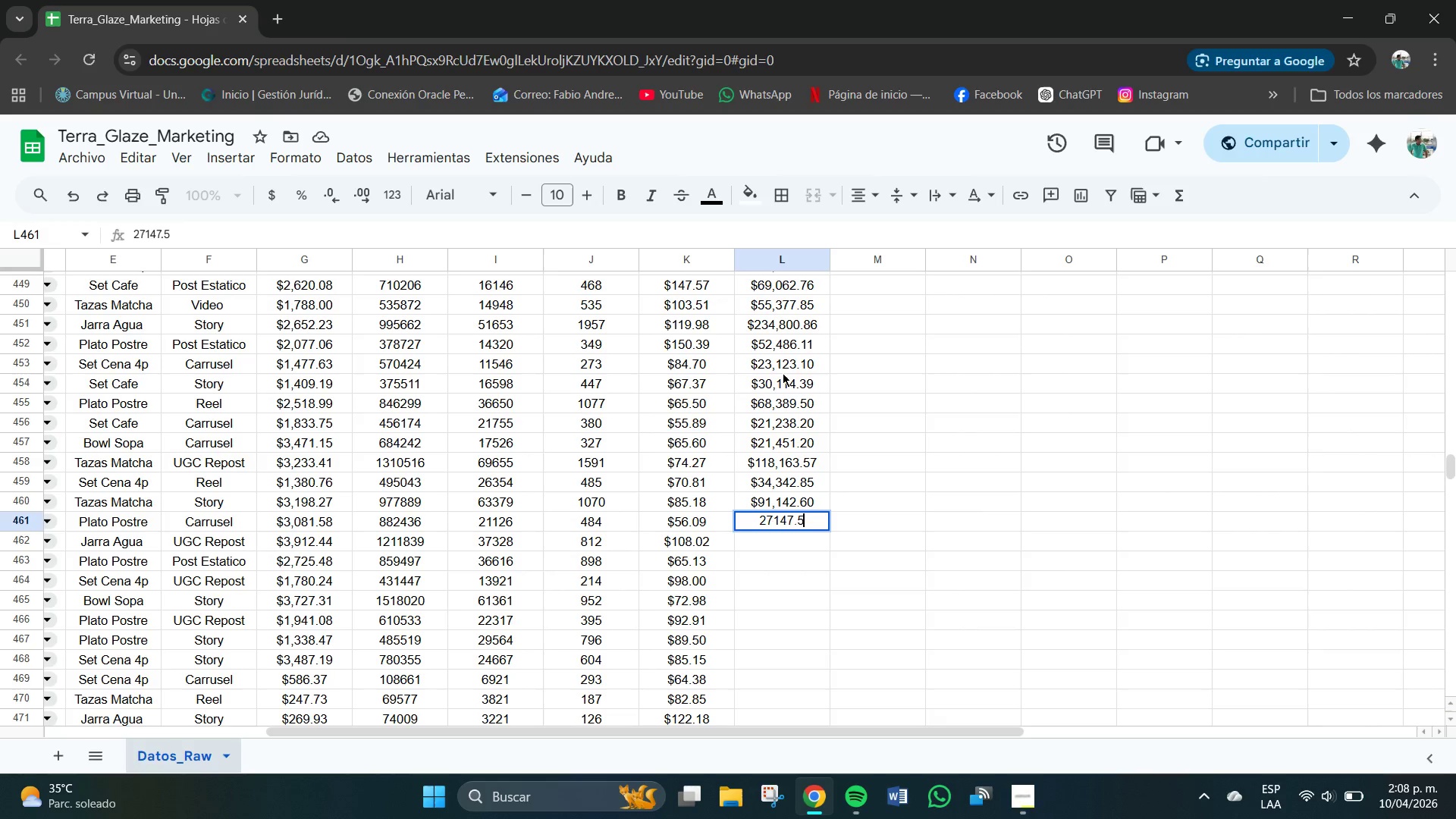 
key(Numpad6)
 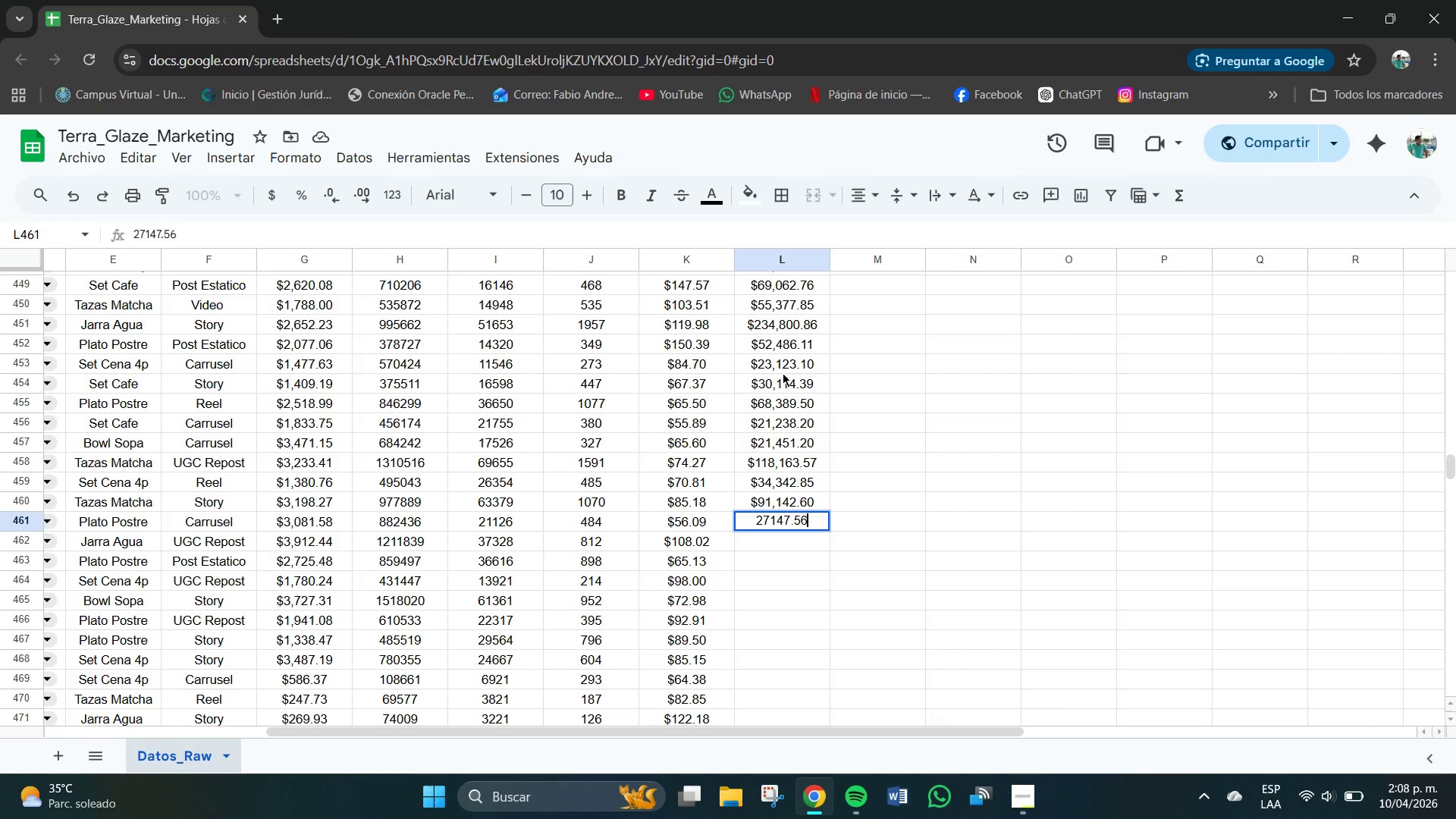 
key(NumpadEnter)
 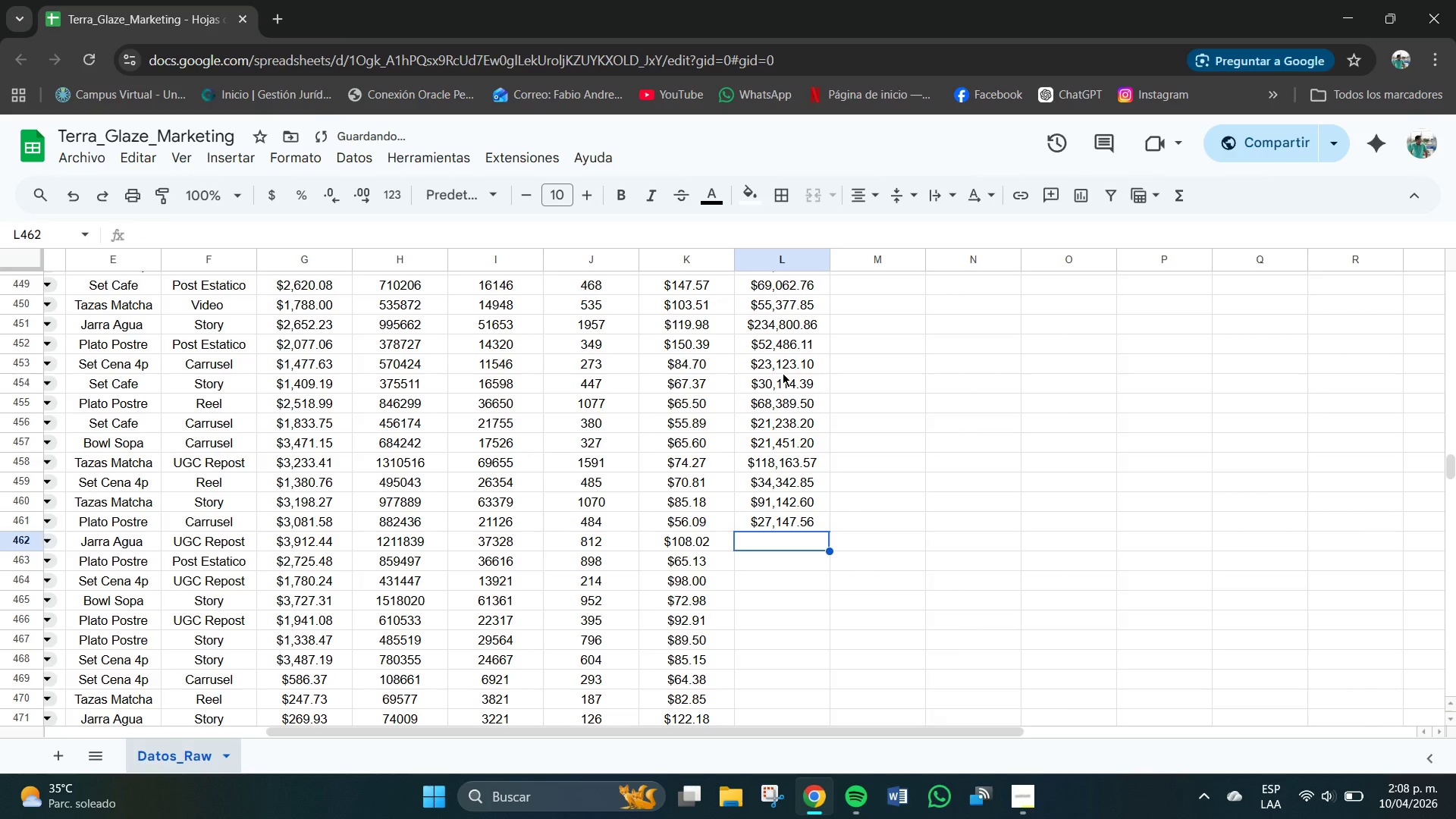 
key(Numpad8)
 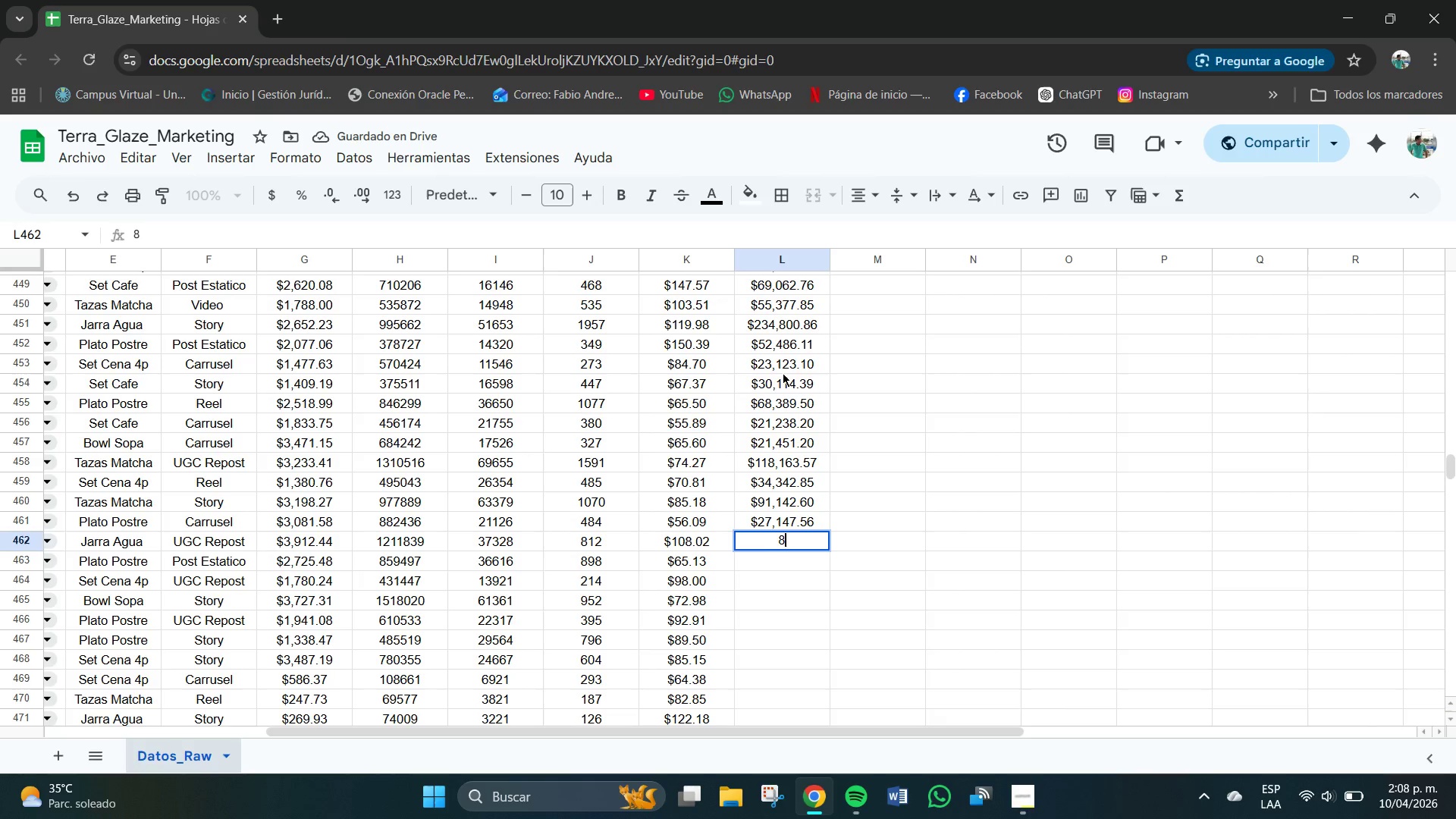 
key(Numpad7)
 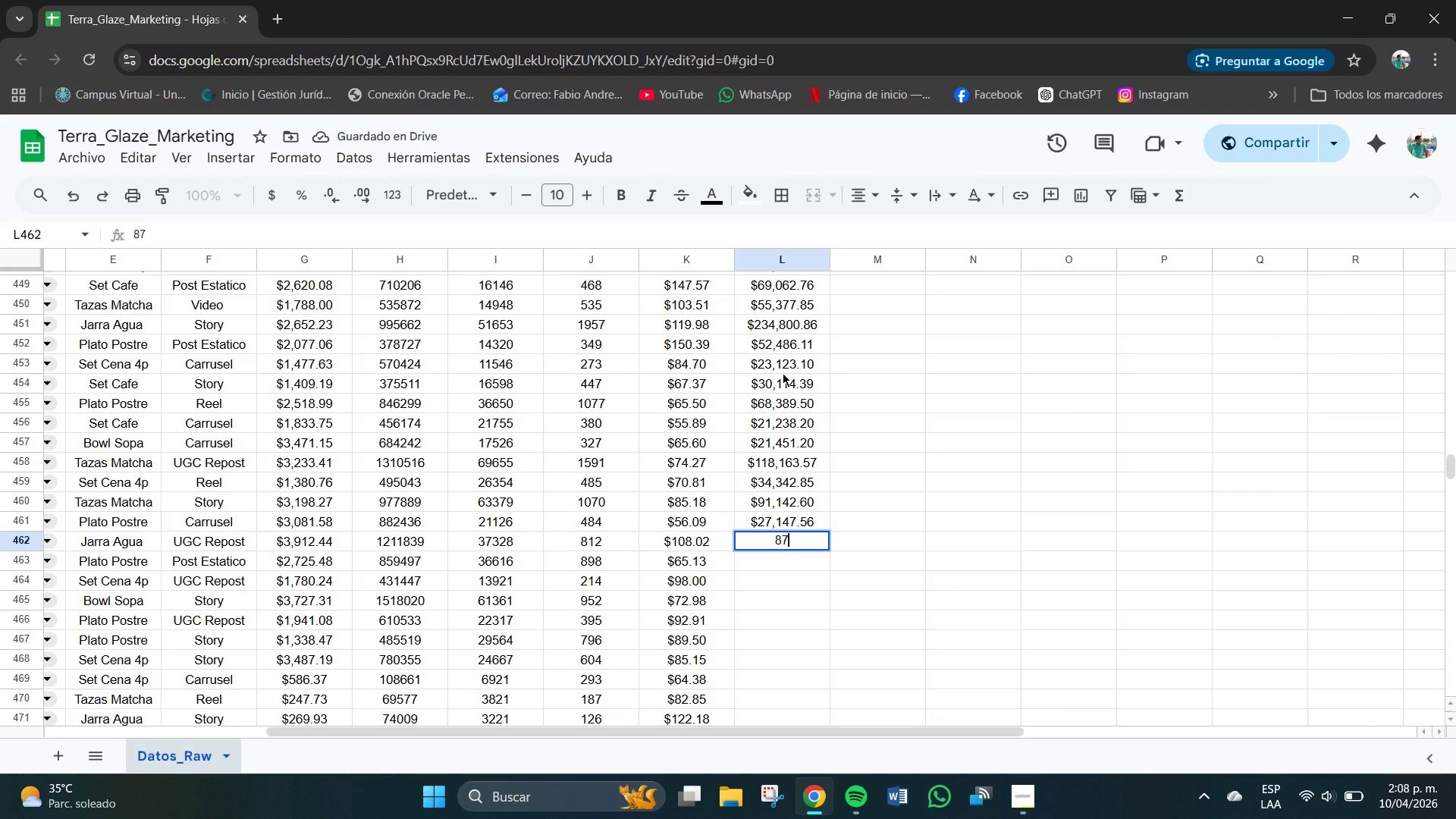 
key(Numpad1)
 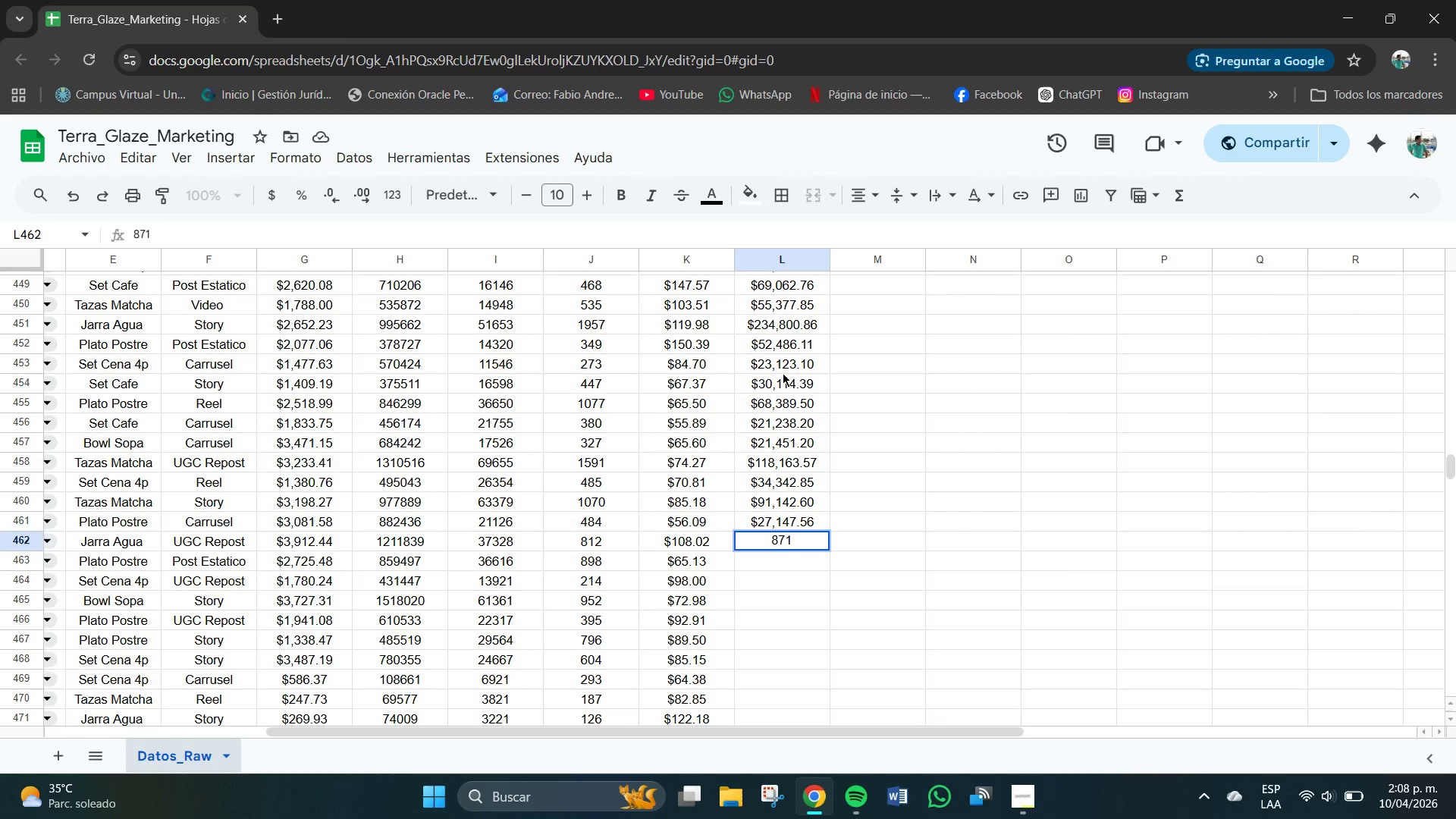 
key(Backspace)
 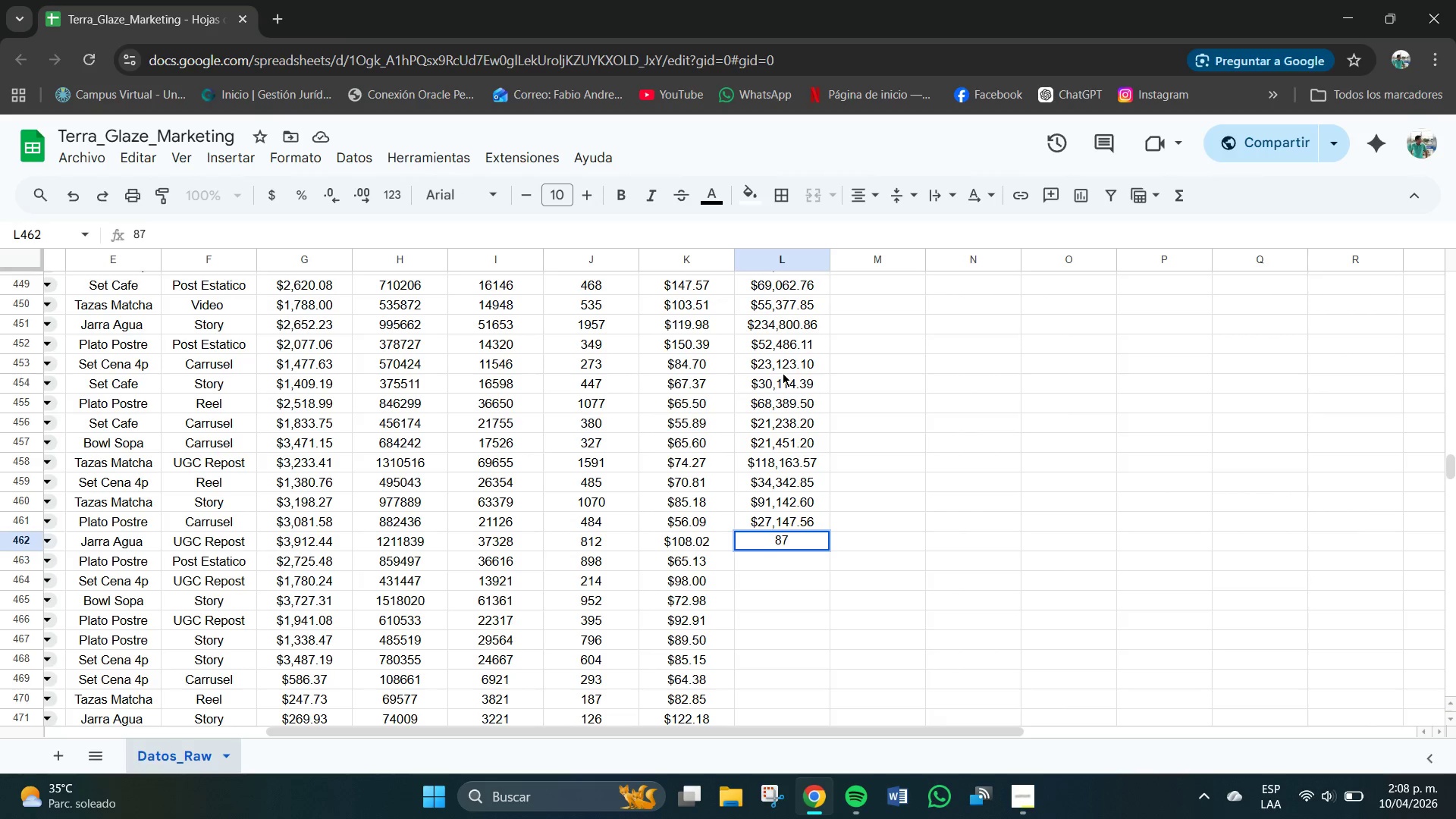 
key(Numpad7)
 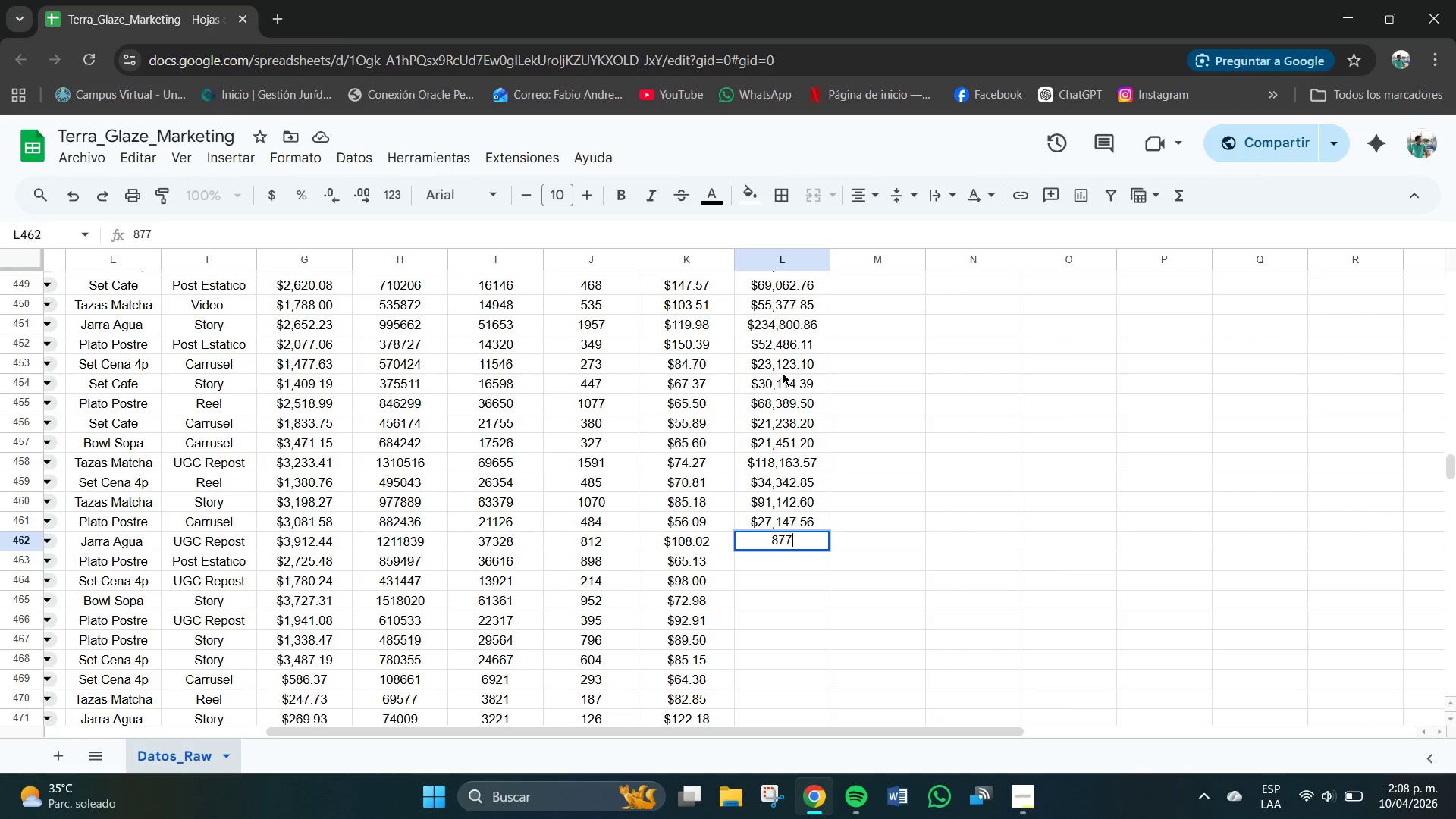 
key(Numpad1)
 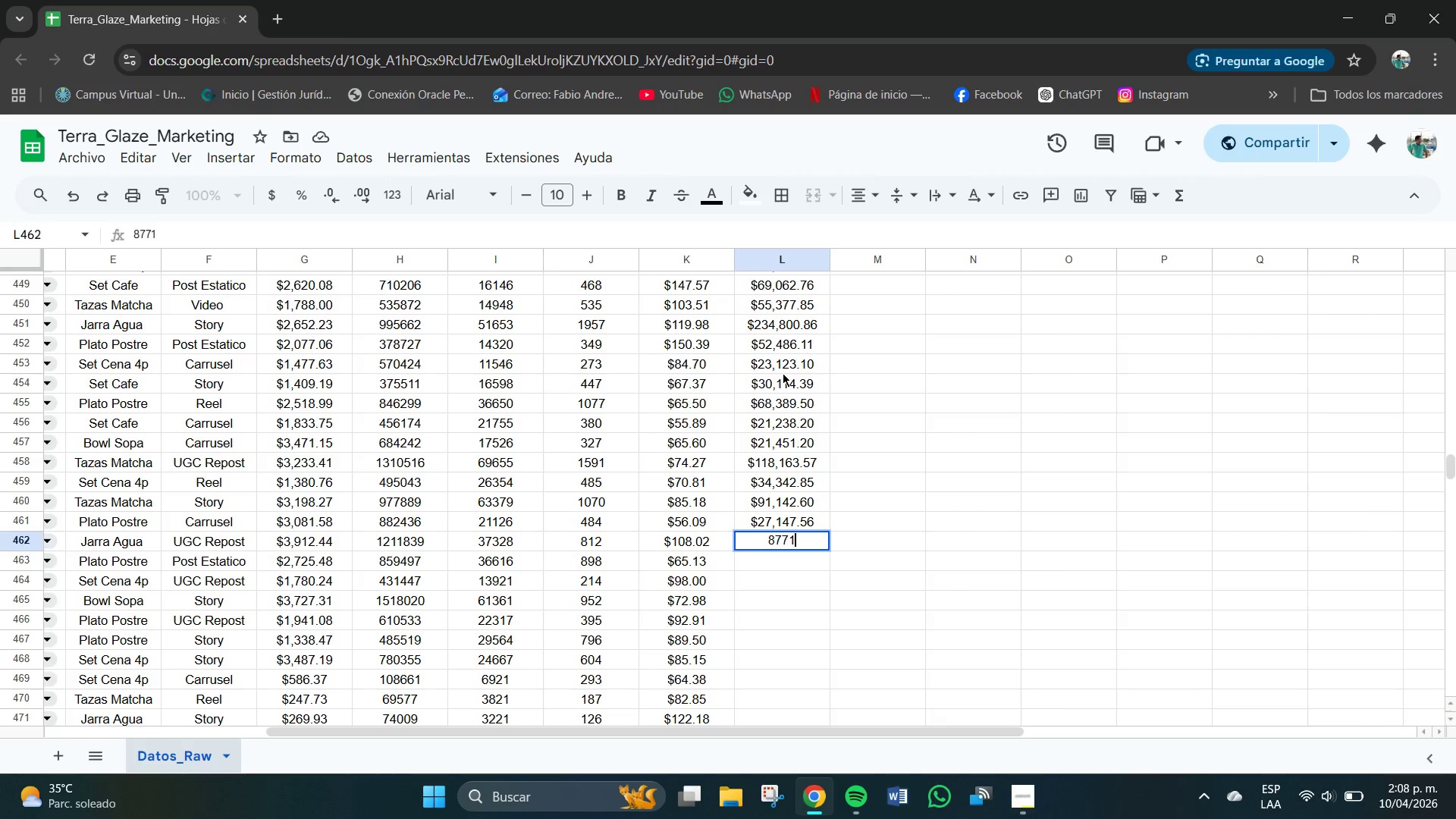 
key(Numpad2)
 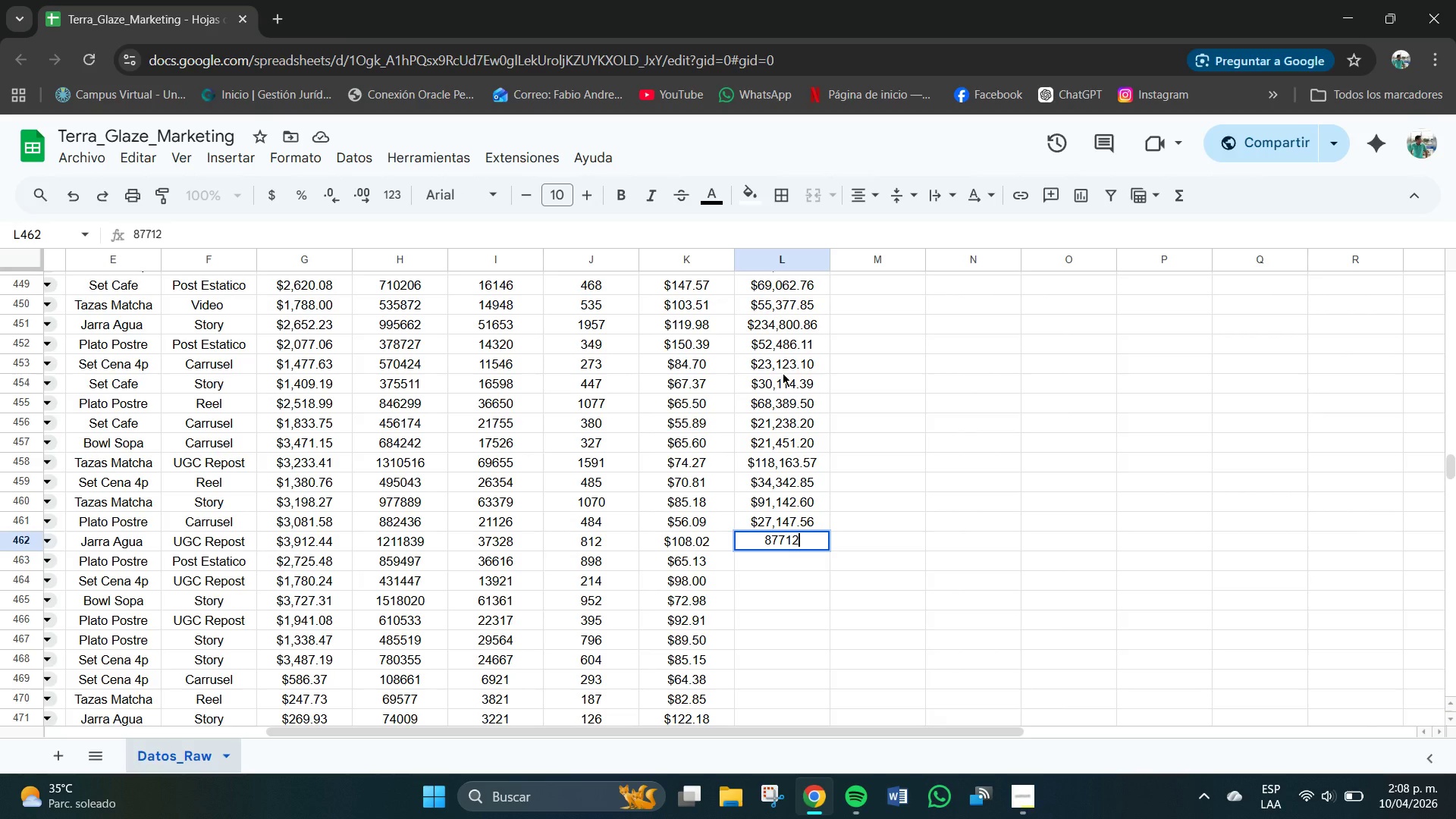 
key(NumpadDecimal)
 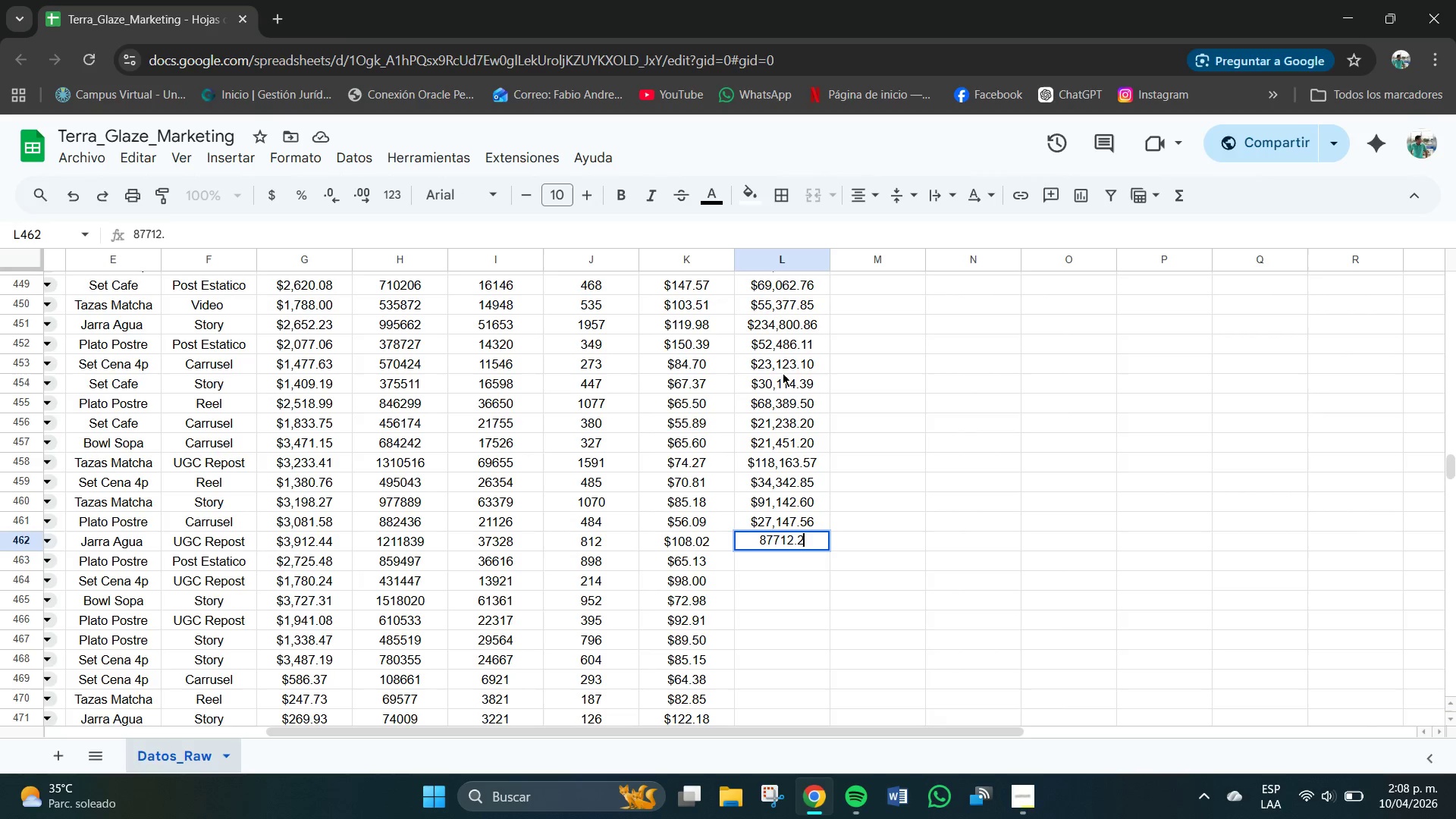 
key(Numpad2)
 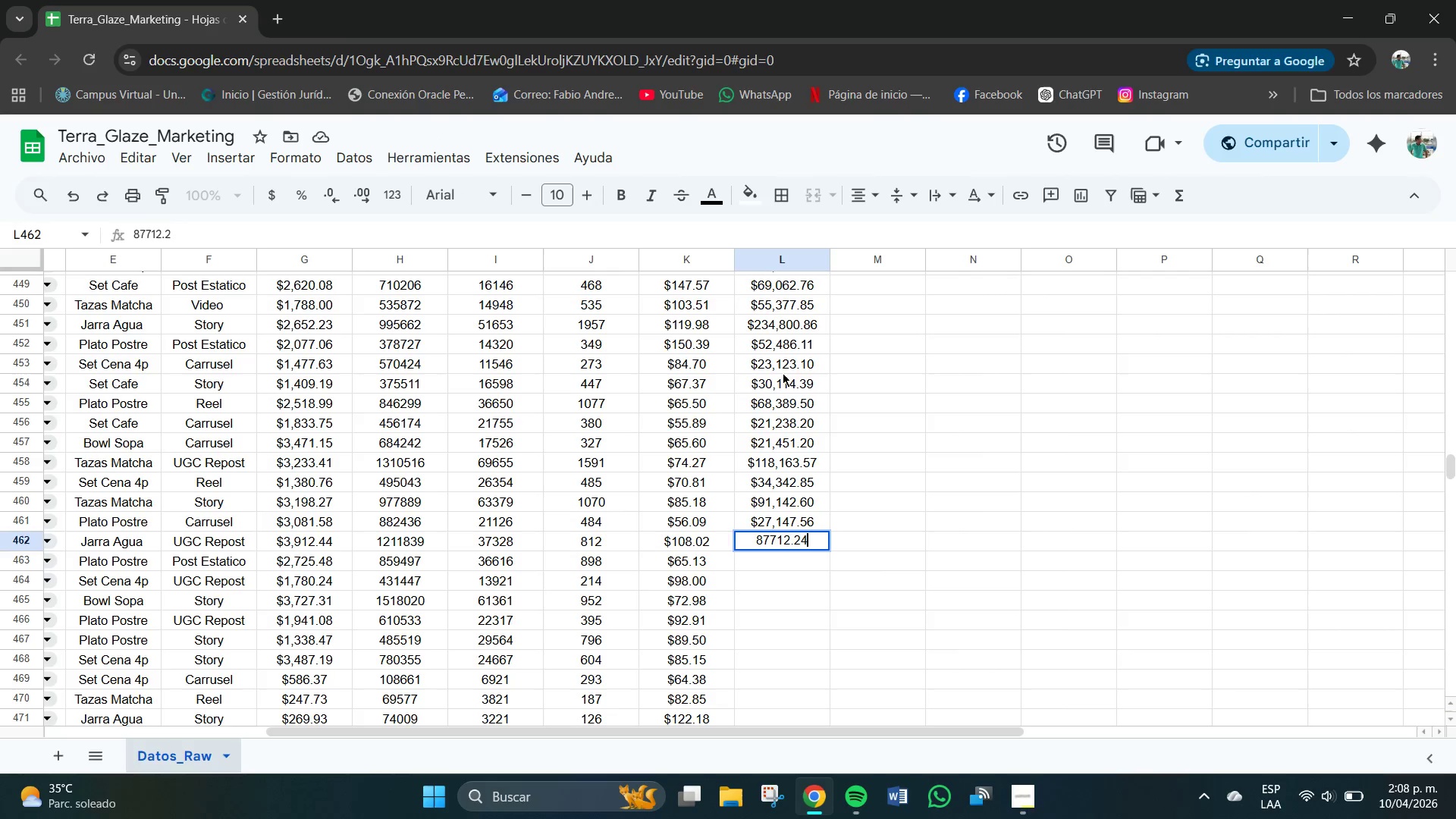 
key(Numpad4)
 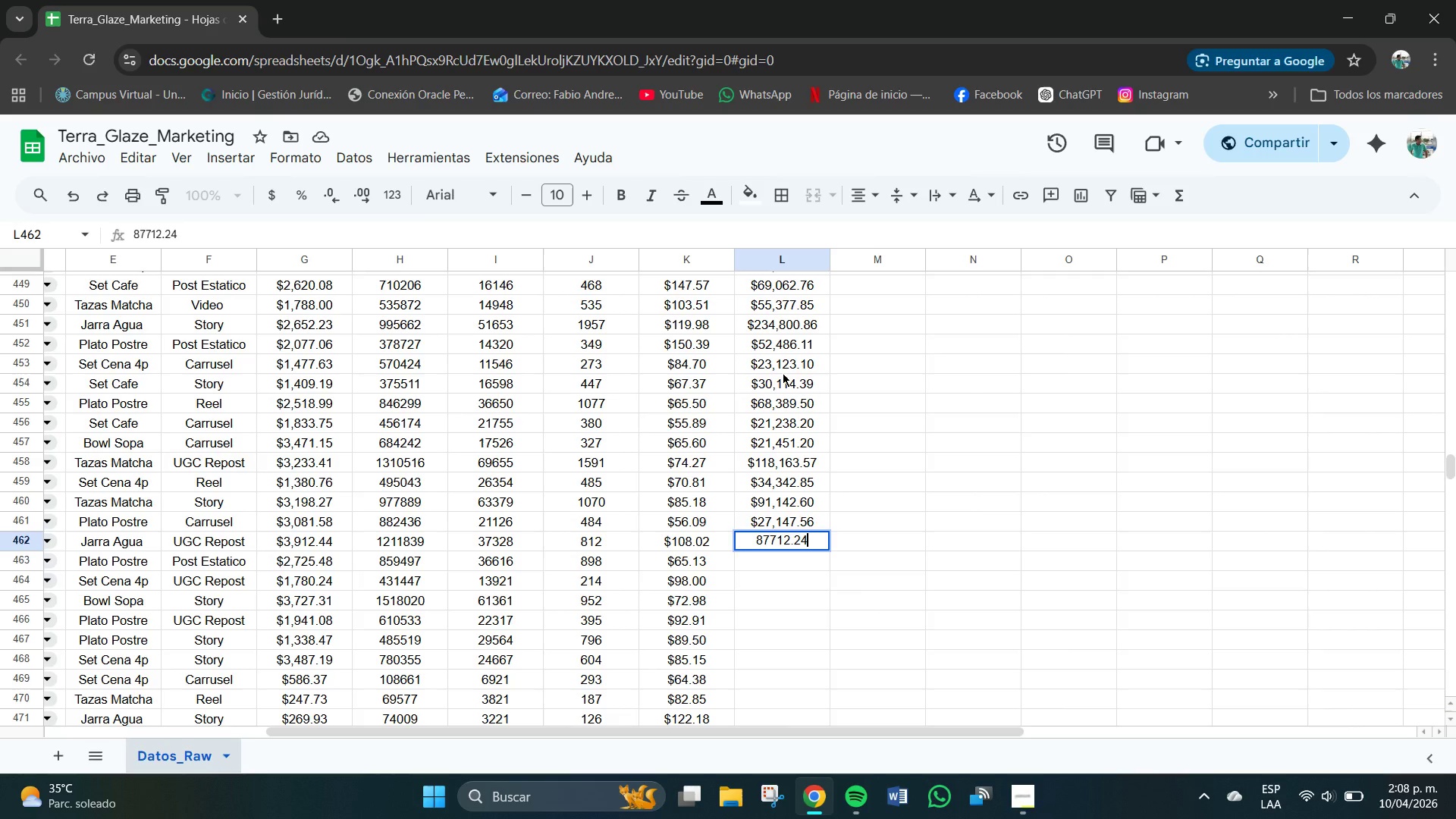 
key(NumpadEnter)
 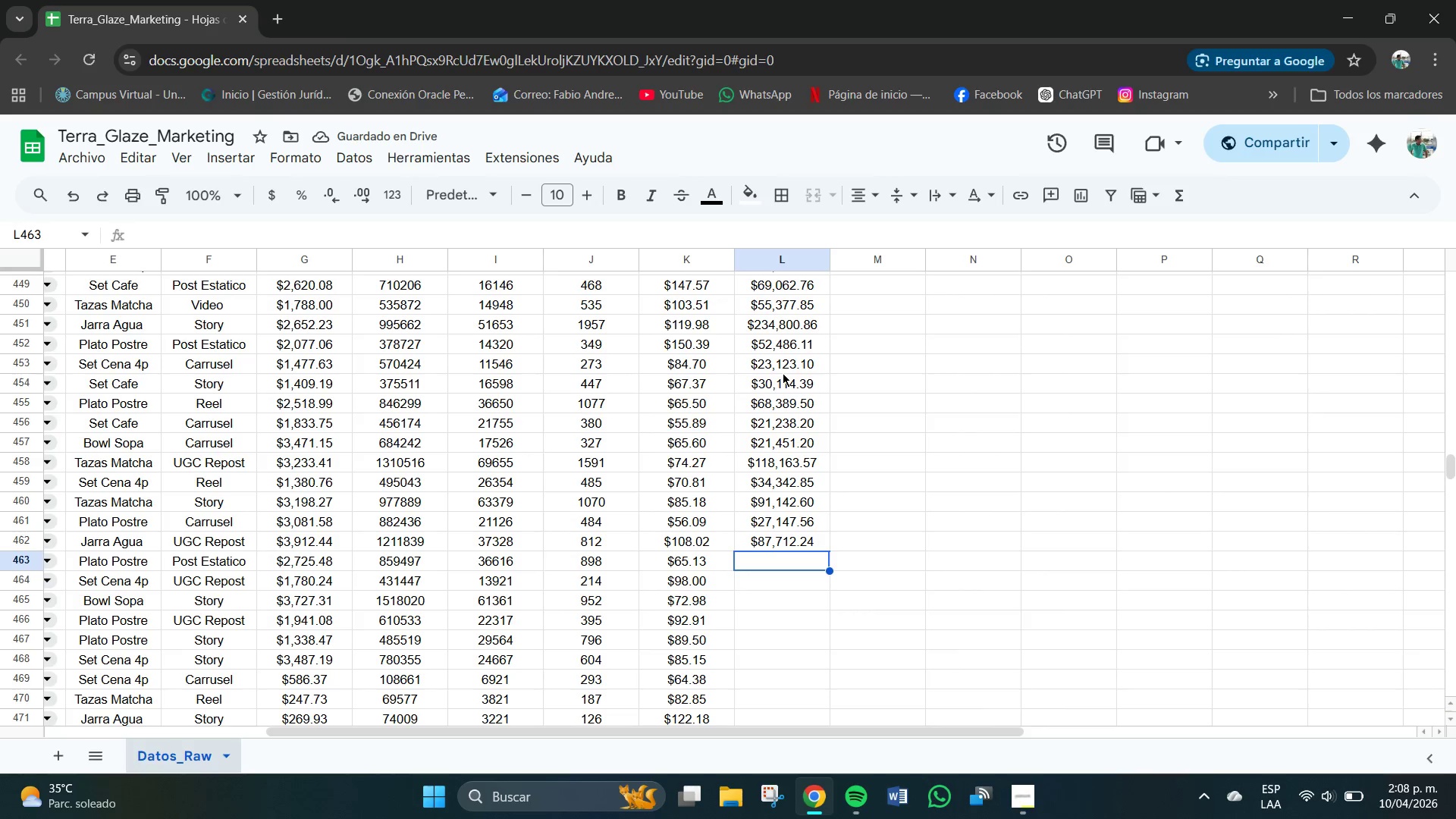 
key(Numpad5)
 